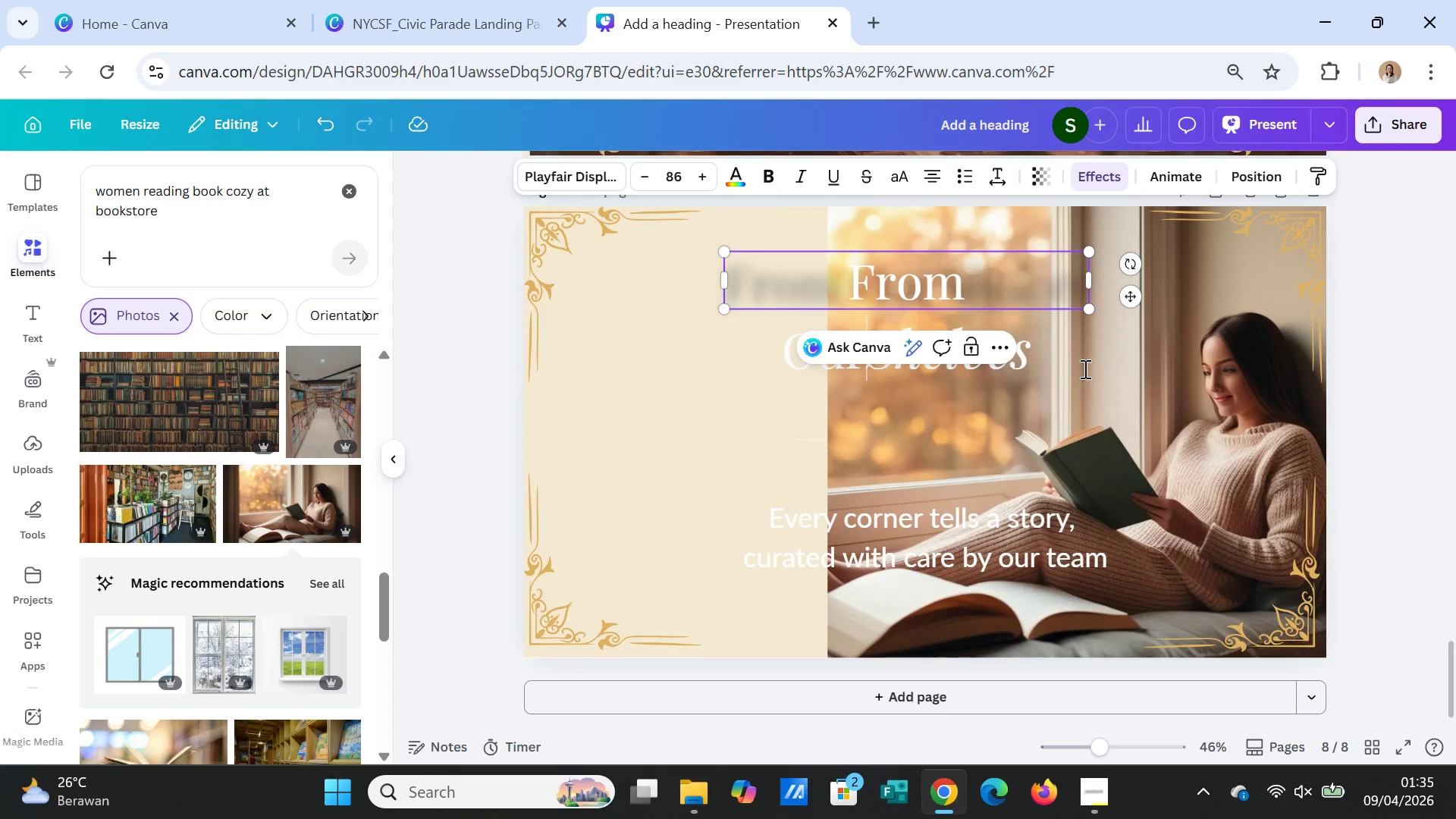 
left_click([1033, 353])
 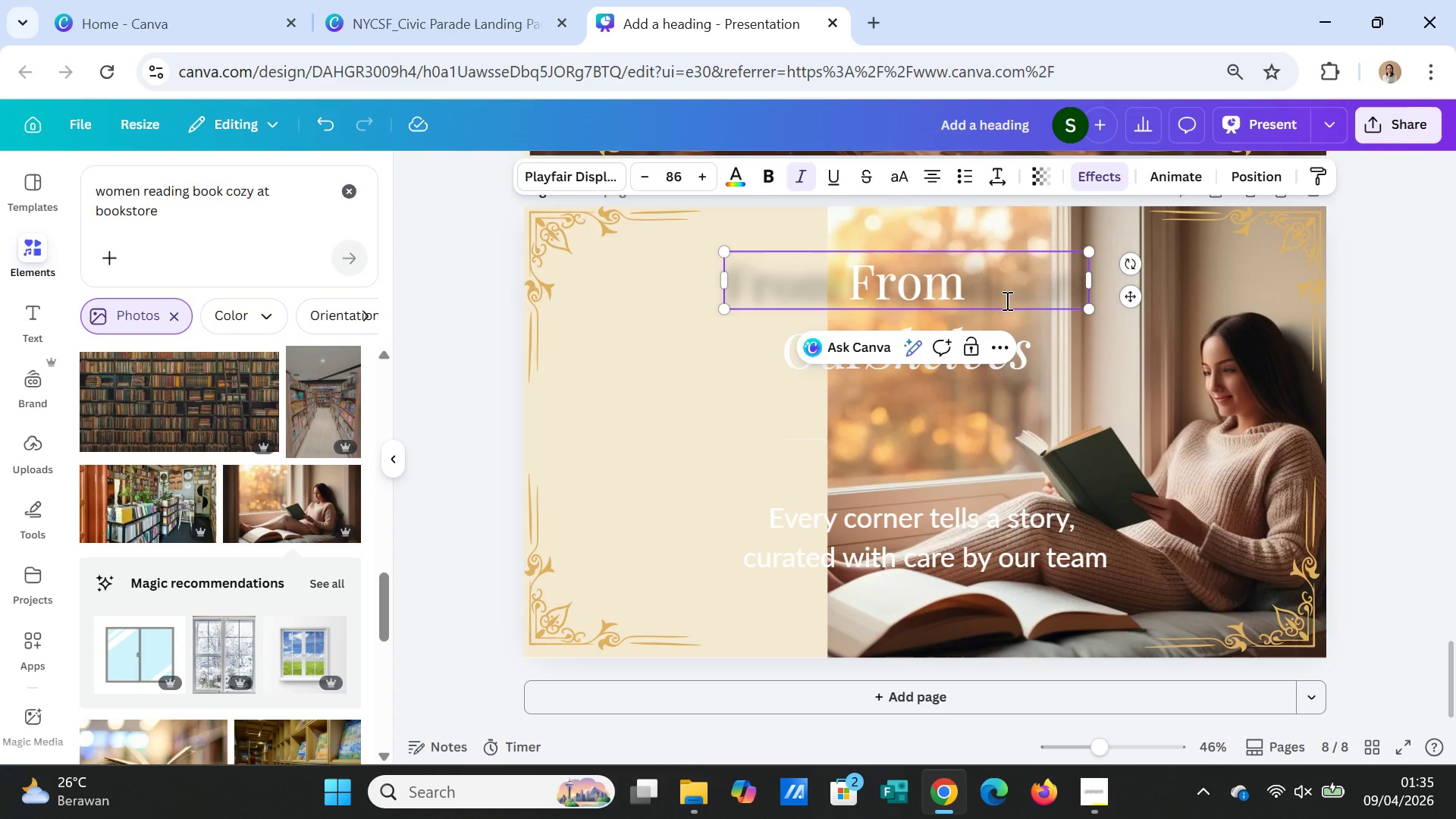 
left_click([999, 295])
 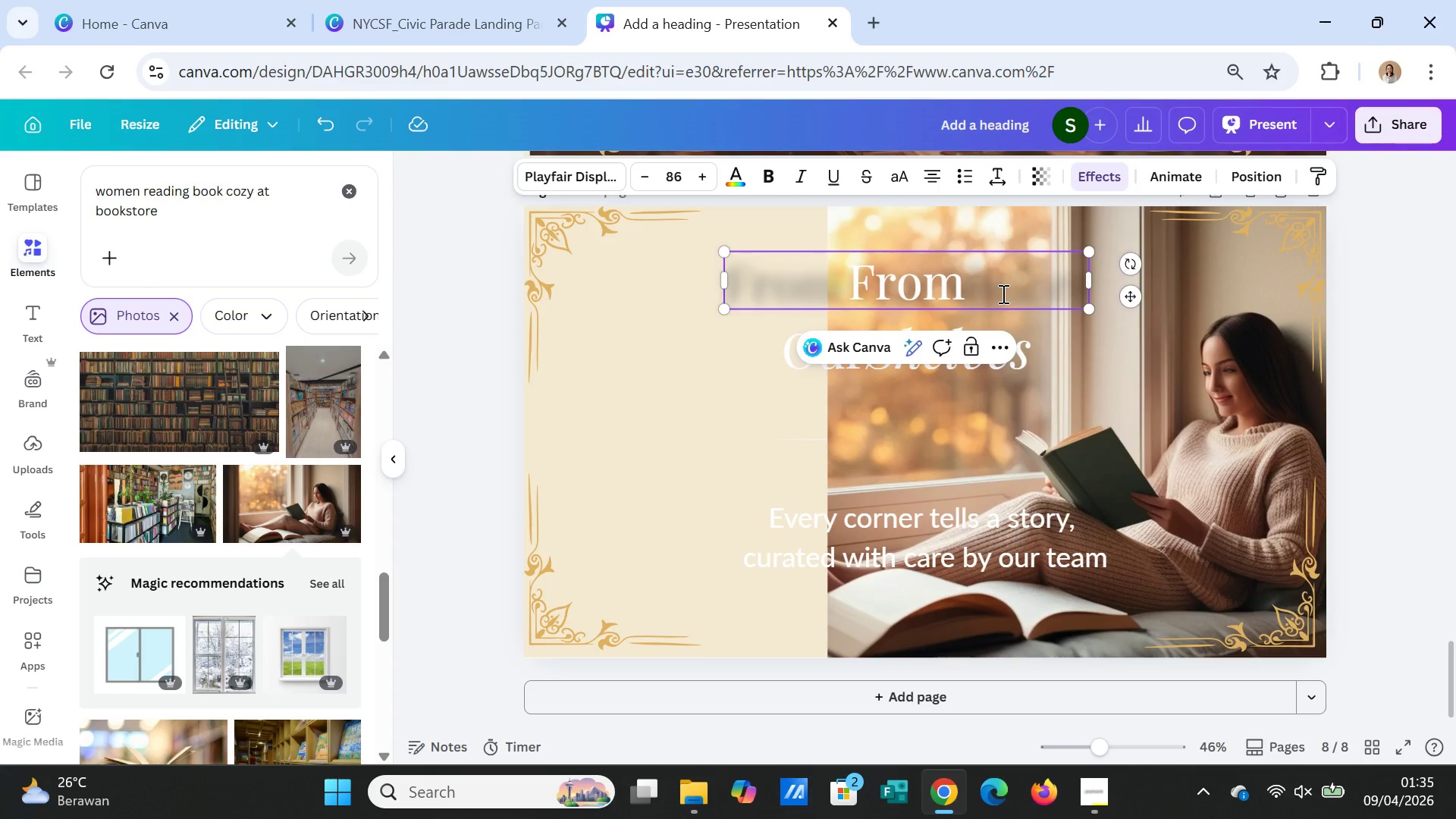 
type( Our)
 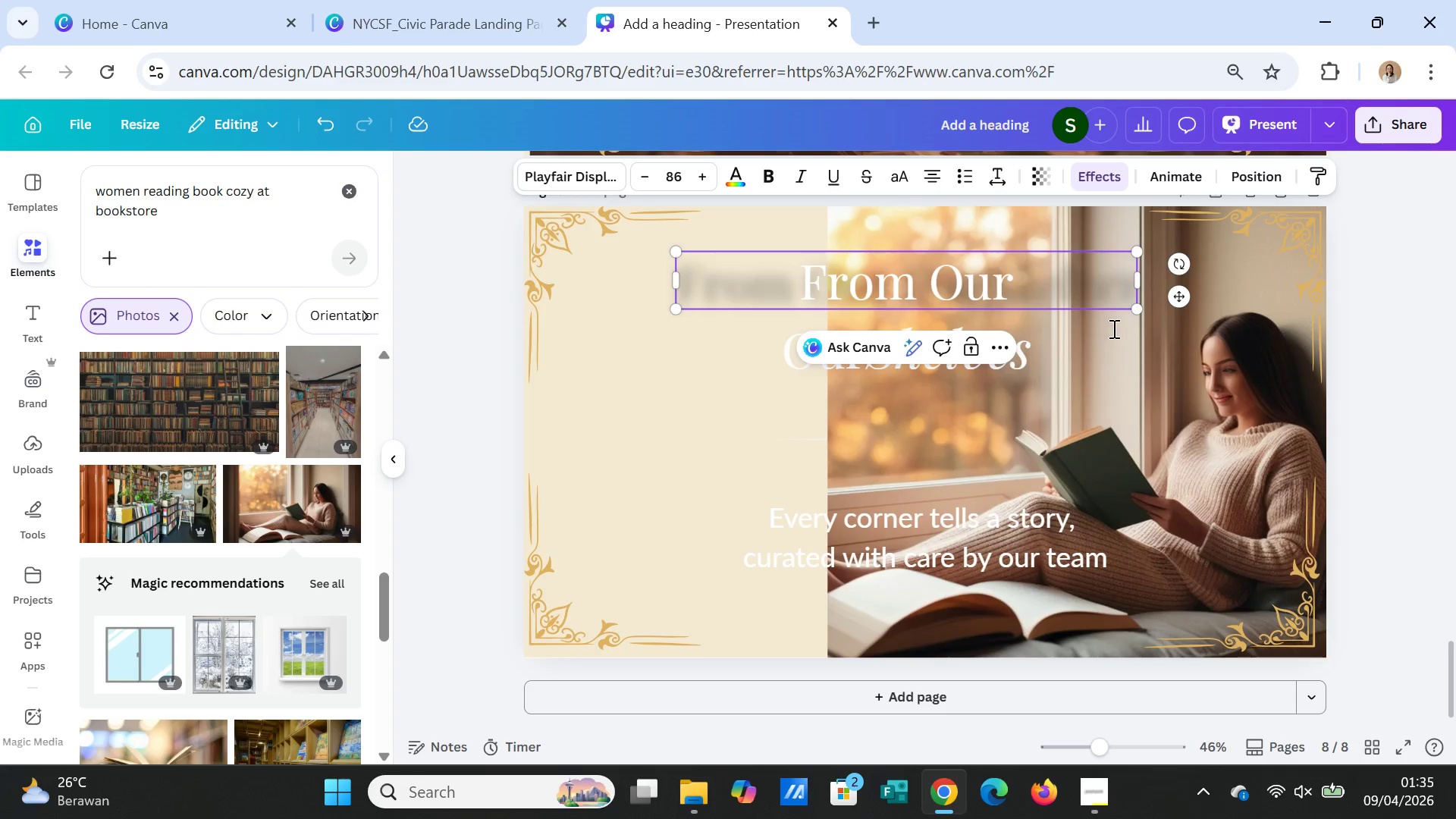 
left_click([1112, 328])
 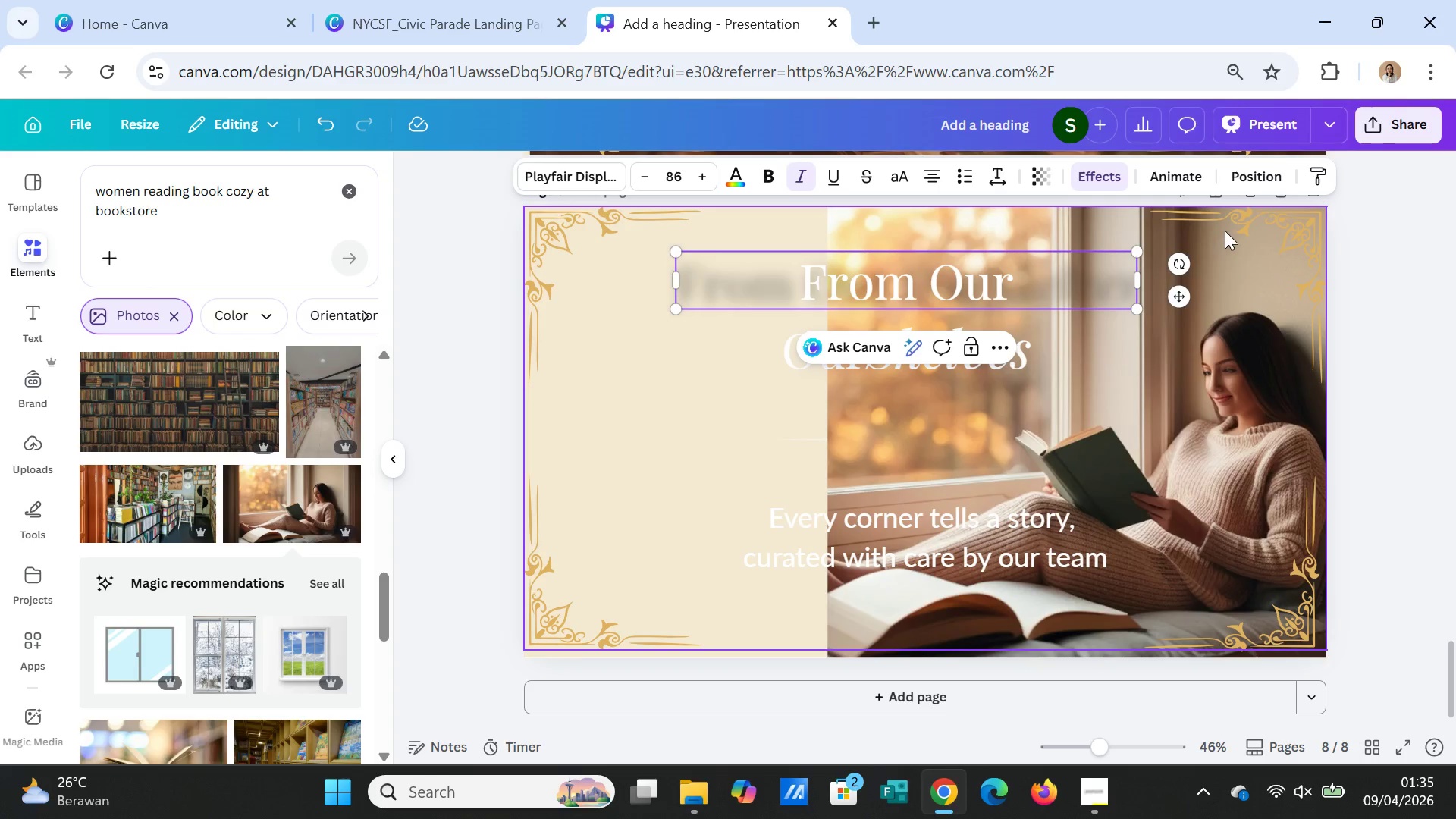 
left_click([1263, 232])
 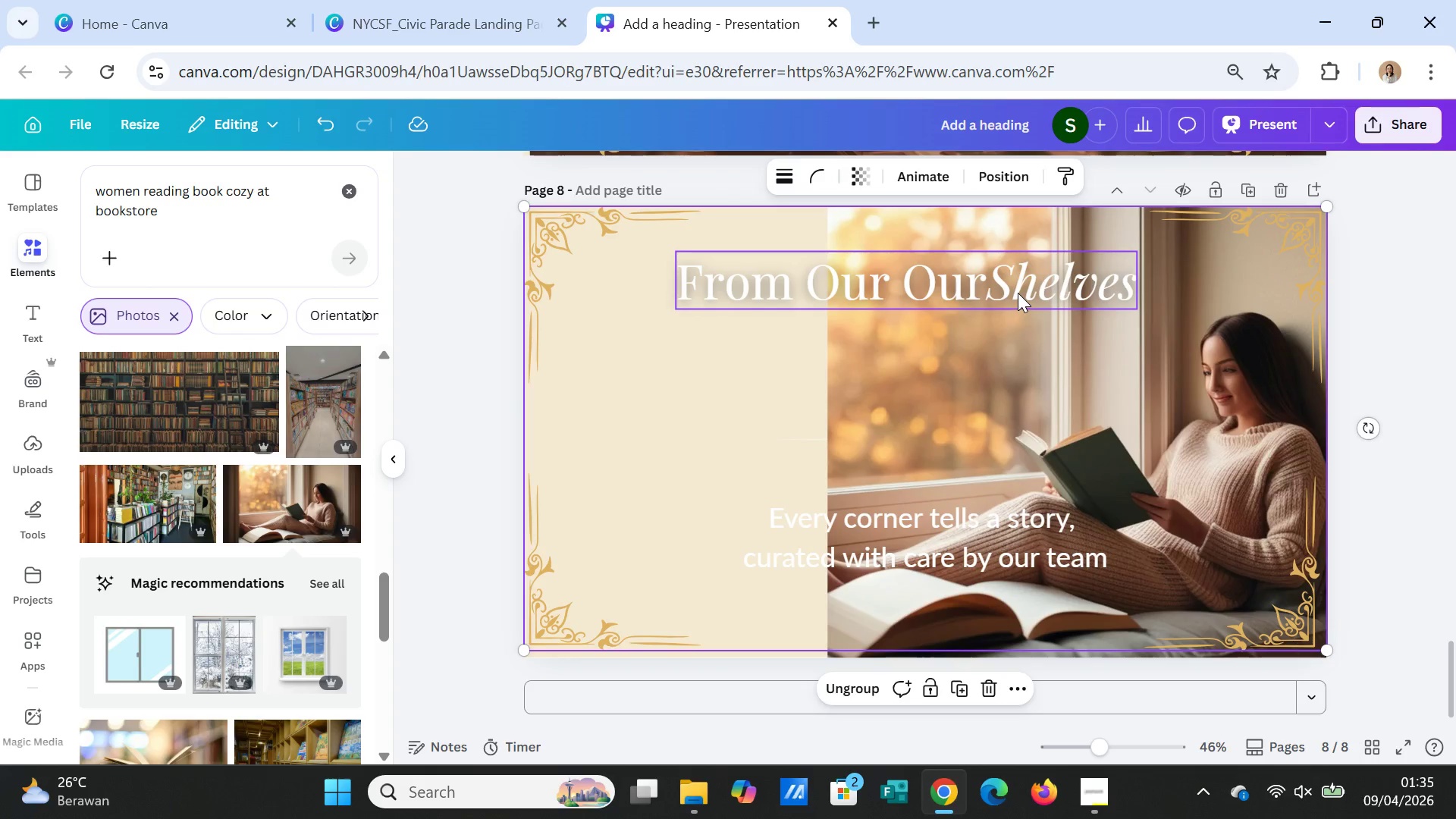 
double_click([1018, 293])
 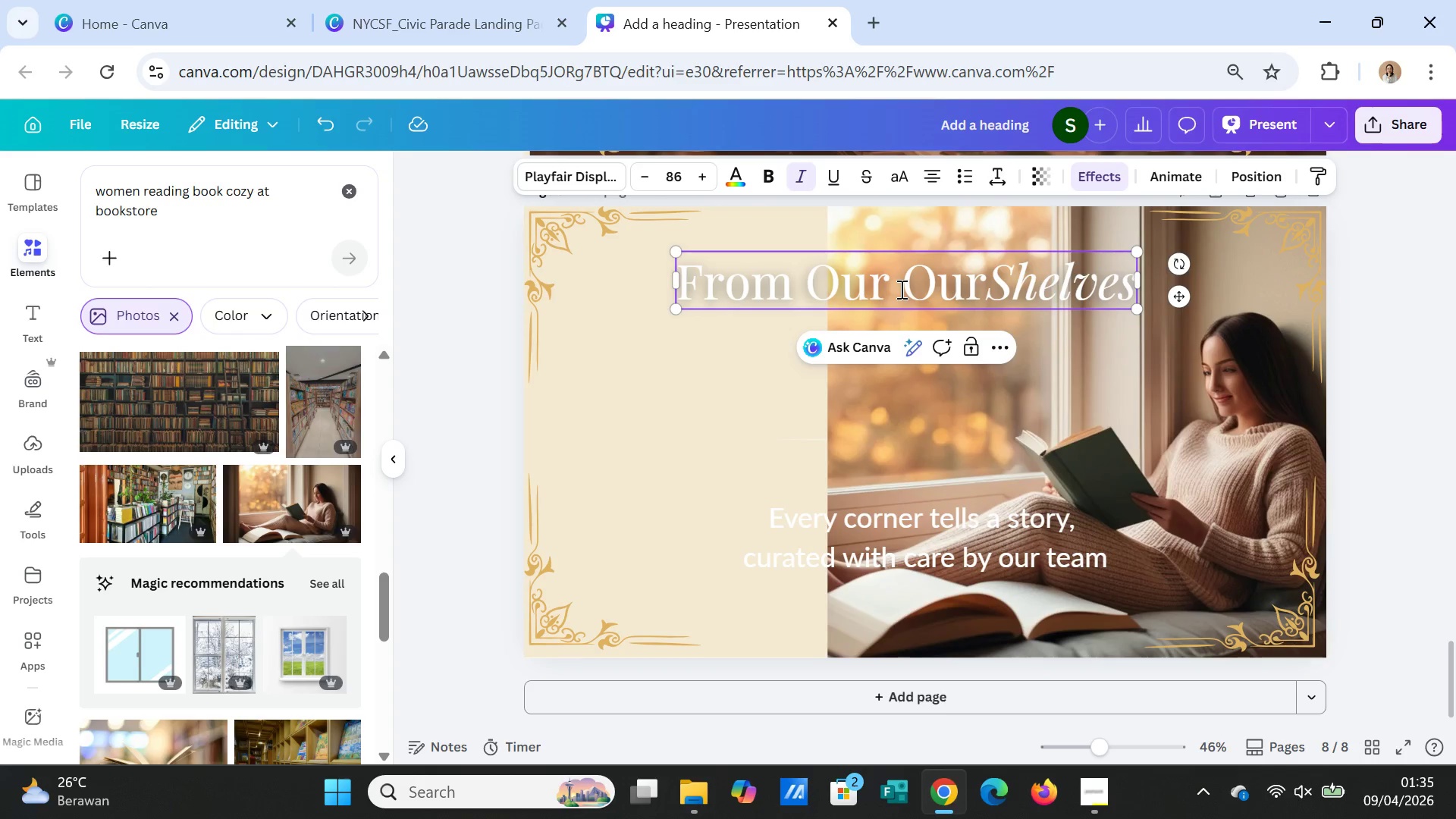 
left_click_drag(start_coordinate=[901, 289], to_coordinate=[983, 283])
 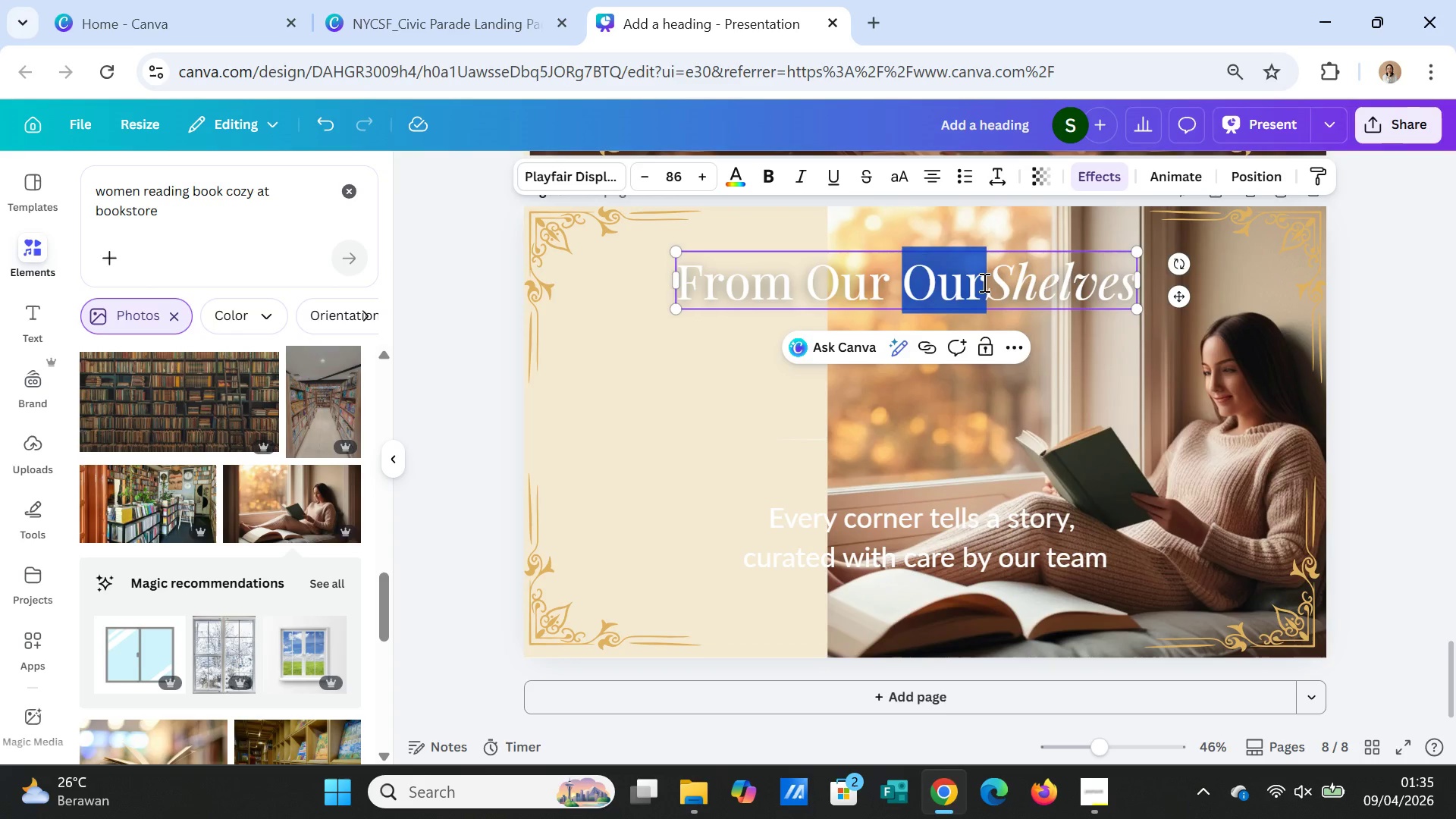 
key(Delete)
 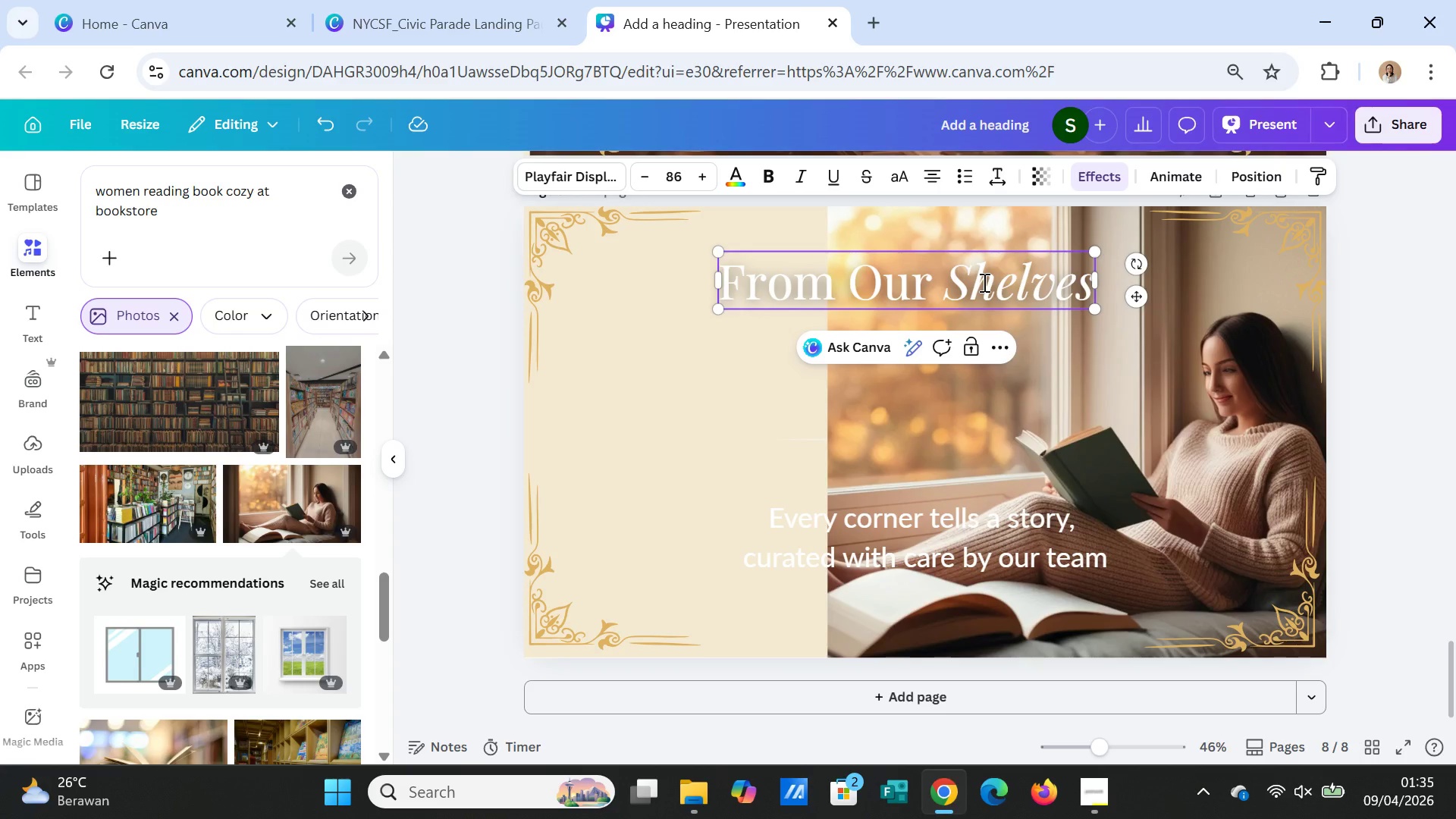 
key(Enter)
 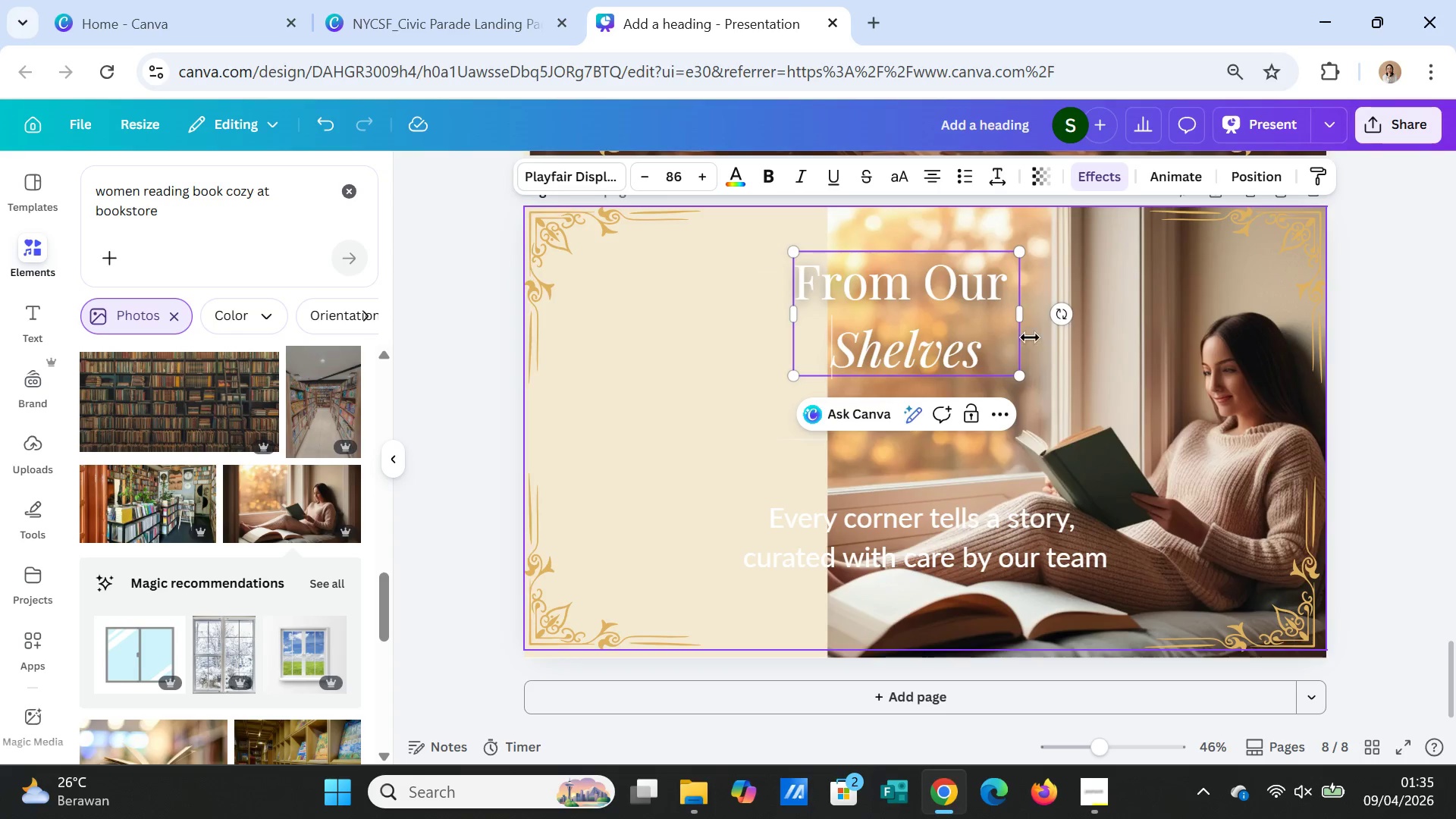 
left_click_drag(start_coordinate=[994, 355], to_coordinate=[840, 357])
 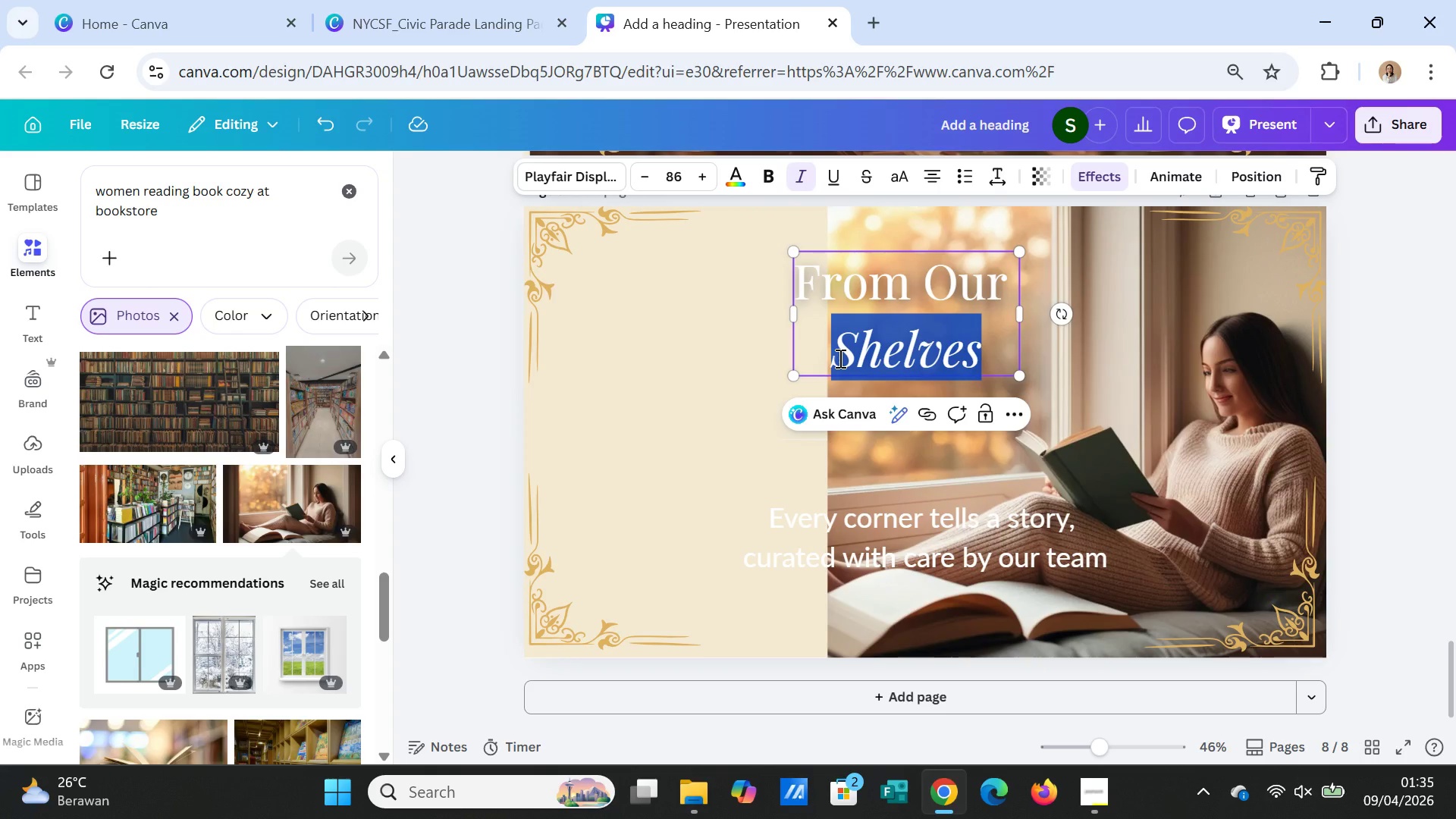 
type(Readers)
 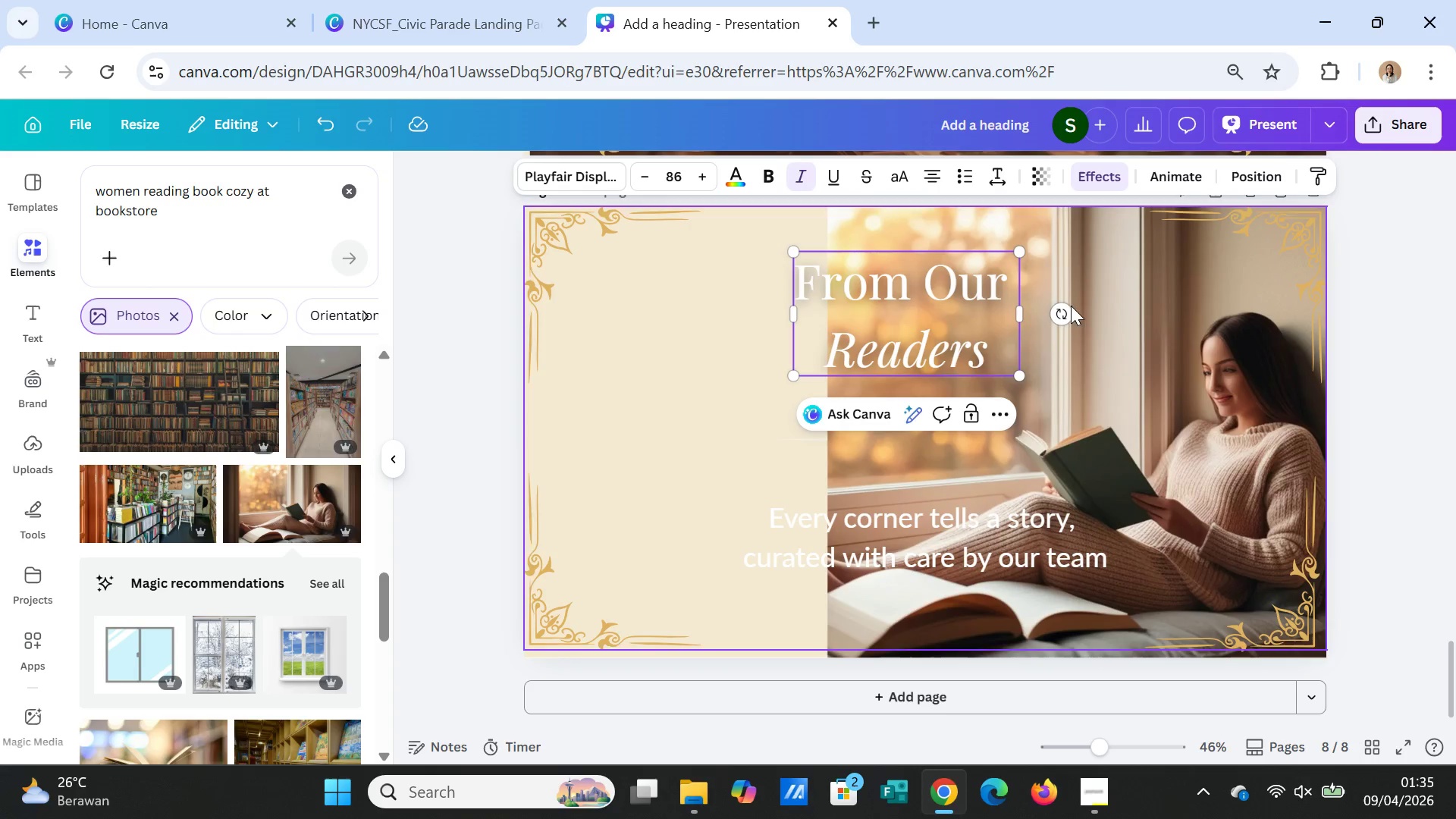 
left_click([1122, 290])
 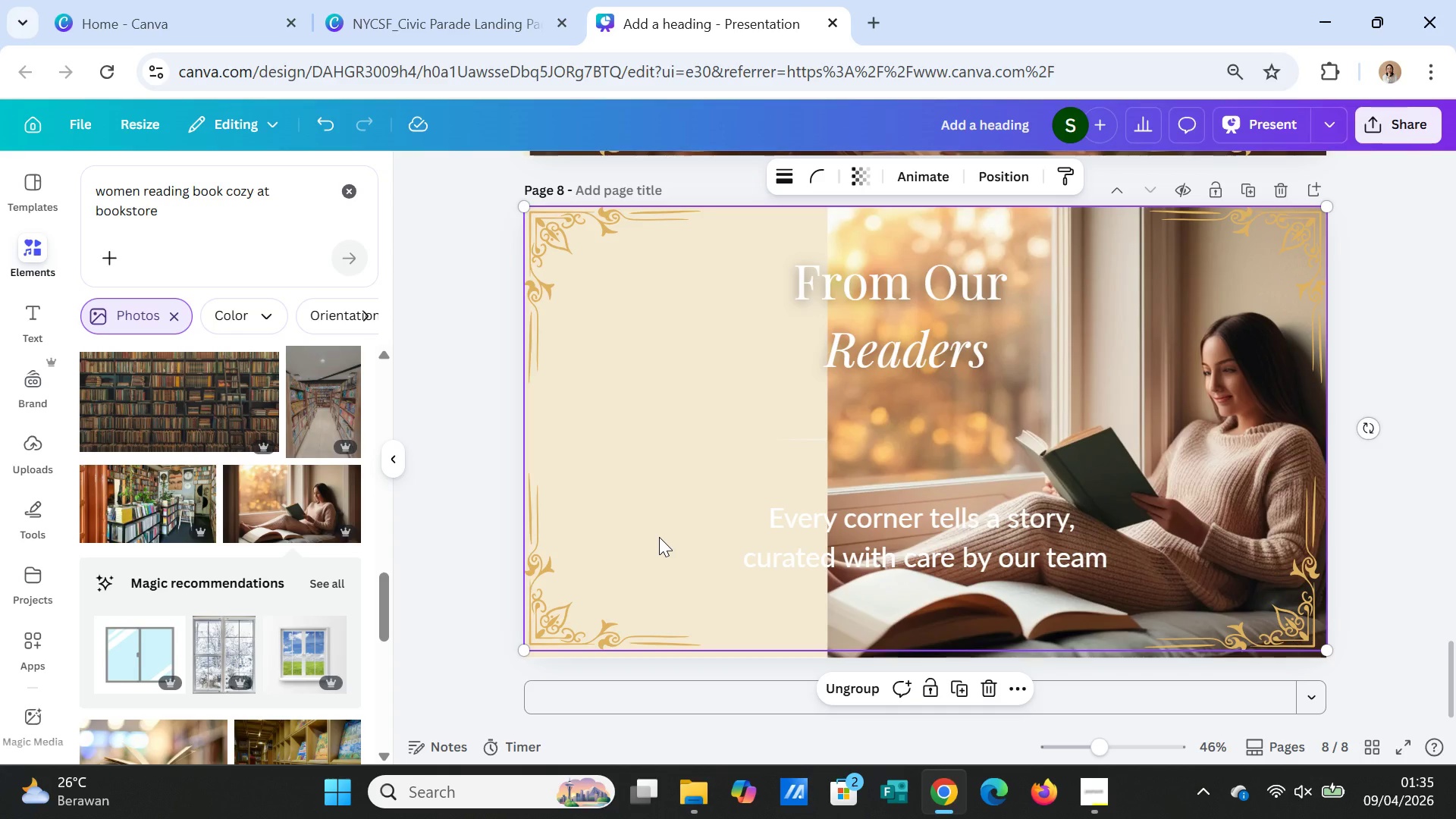 
wait(17.33)
 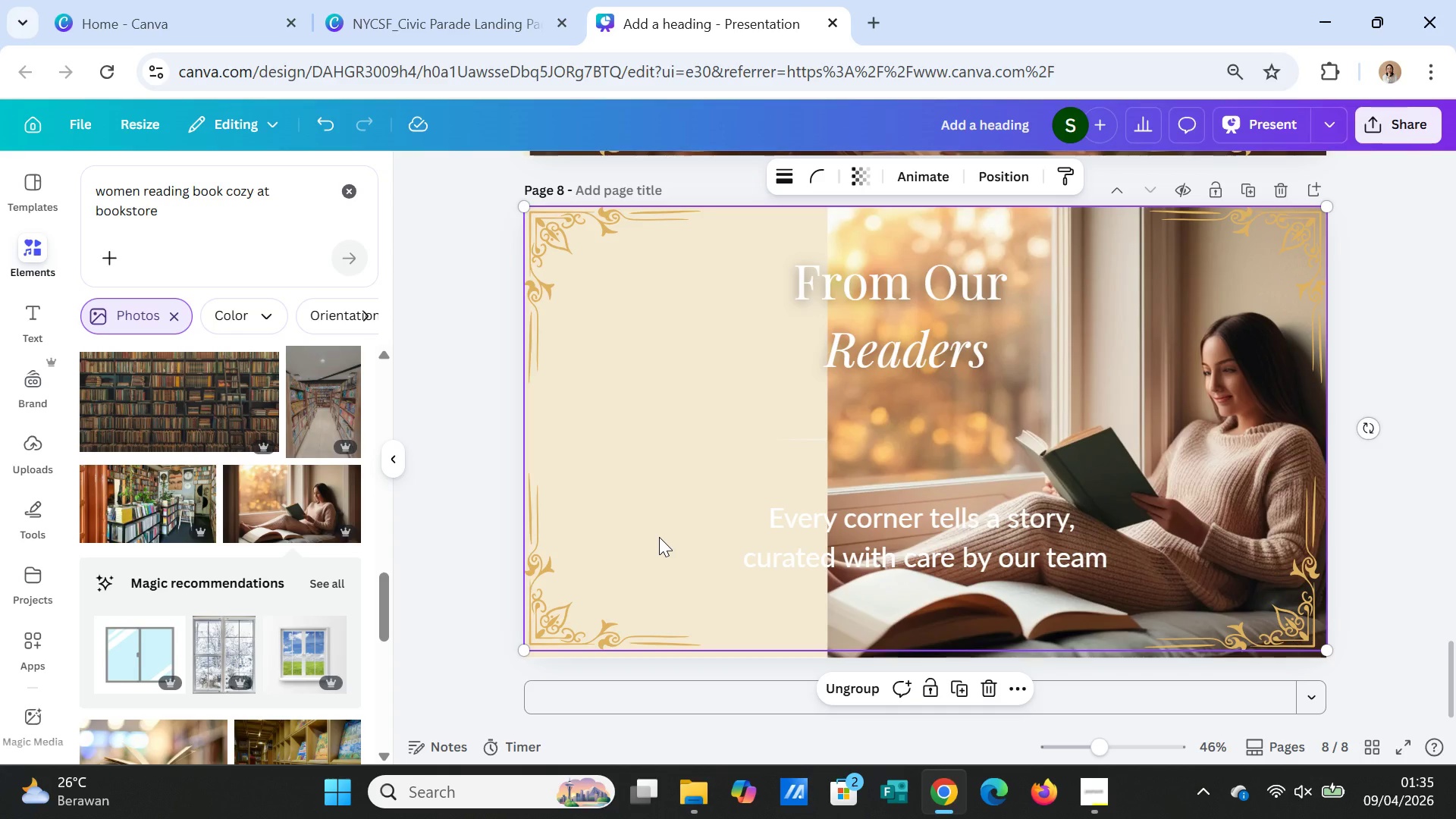 
left_click([34, 308])
 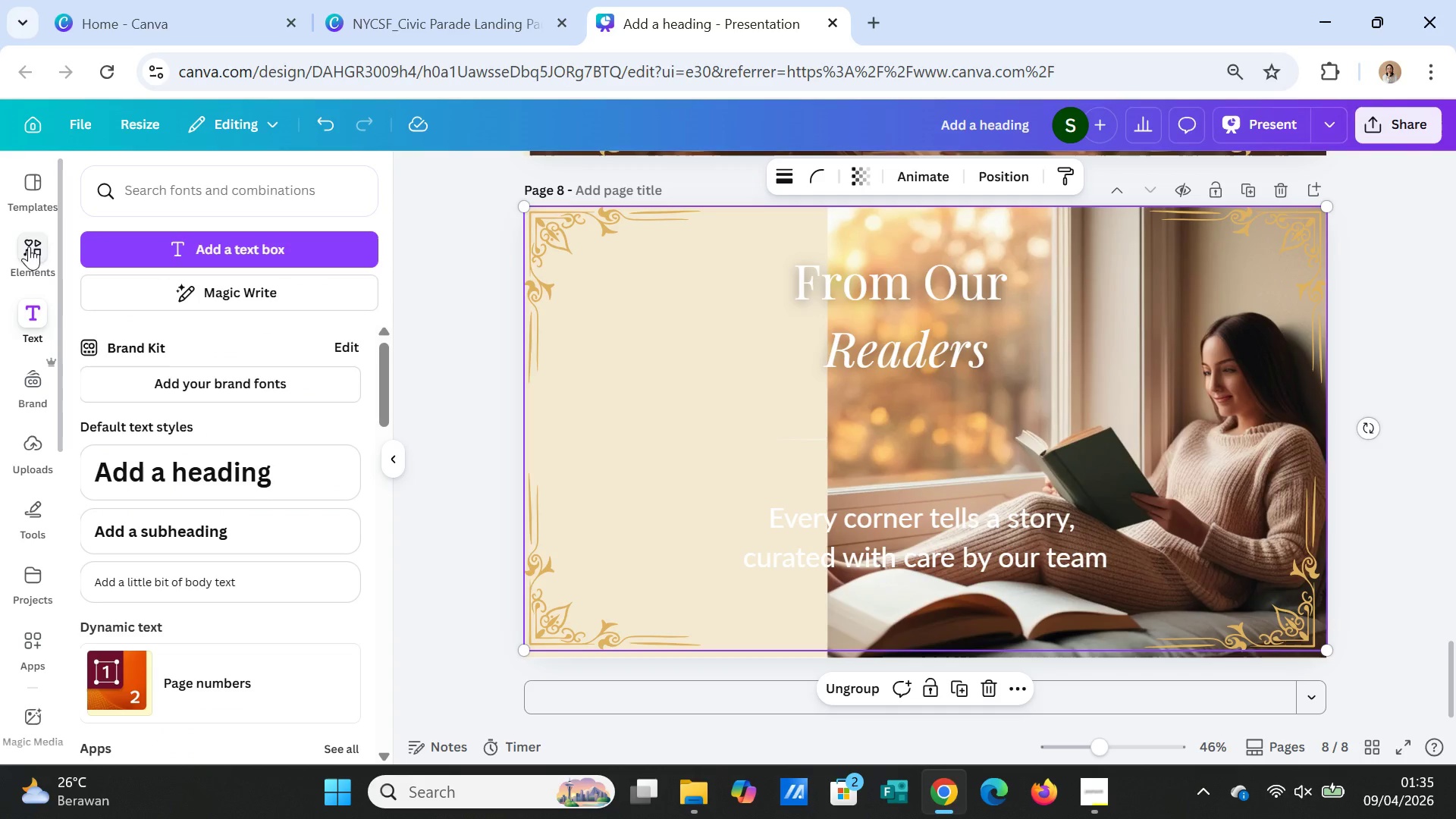 
left_click([37, 251])
 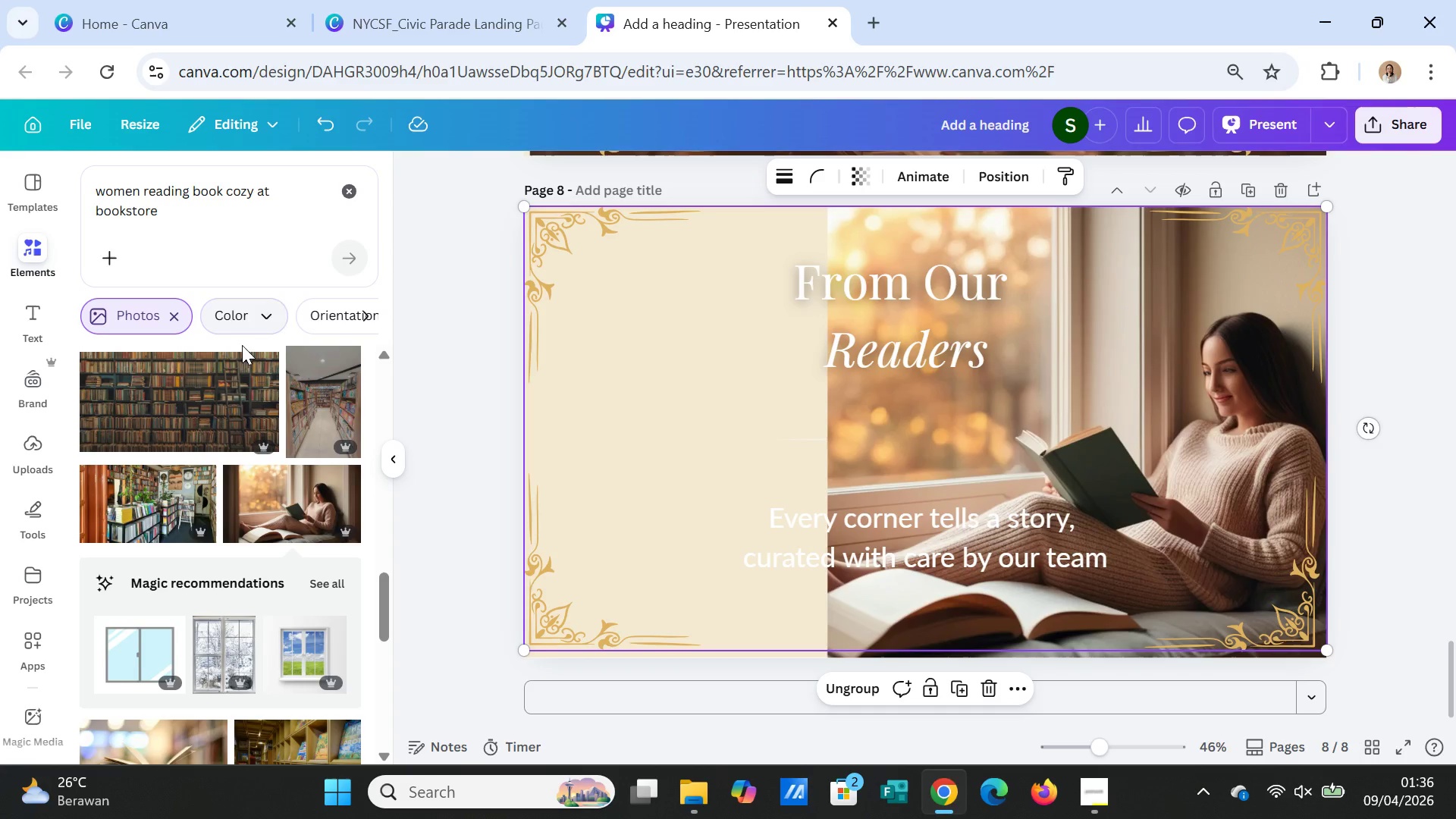 
left_click([353, 193])
 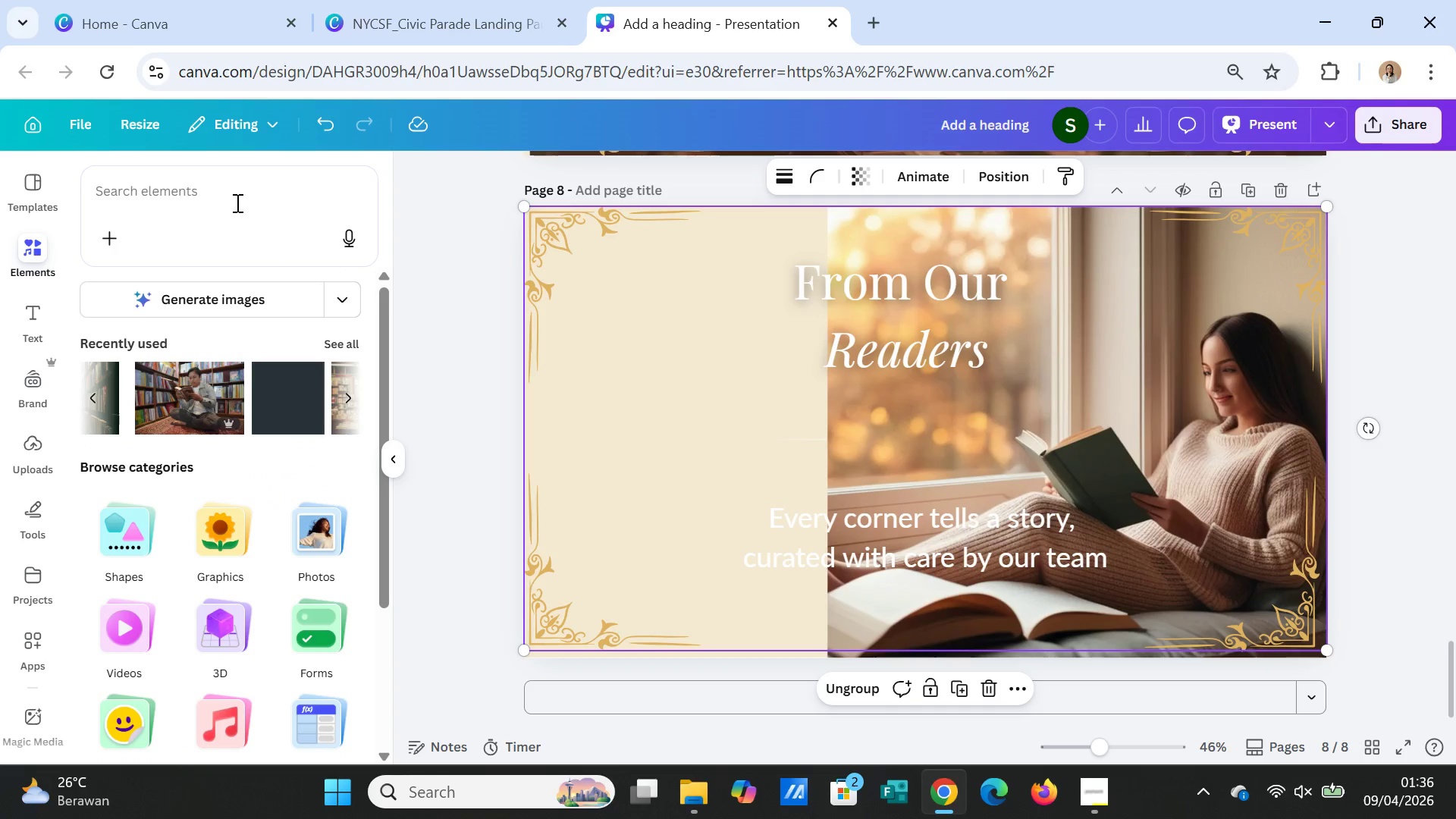 
left_click([236, 202])
 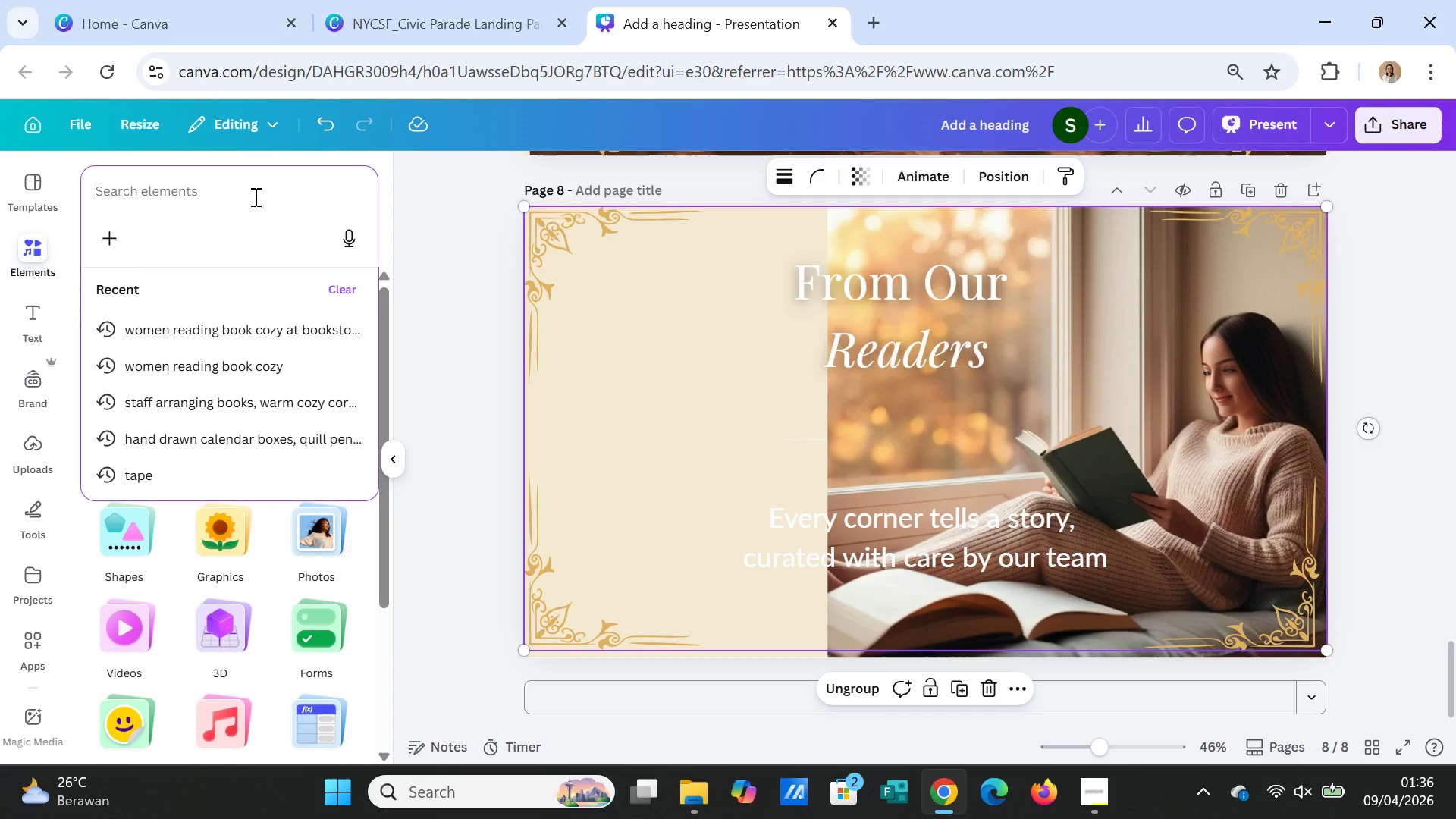 
type(petik)
 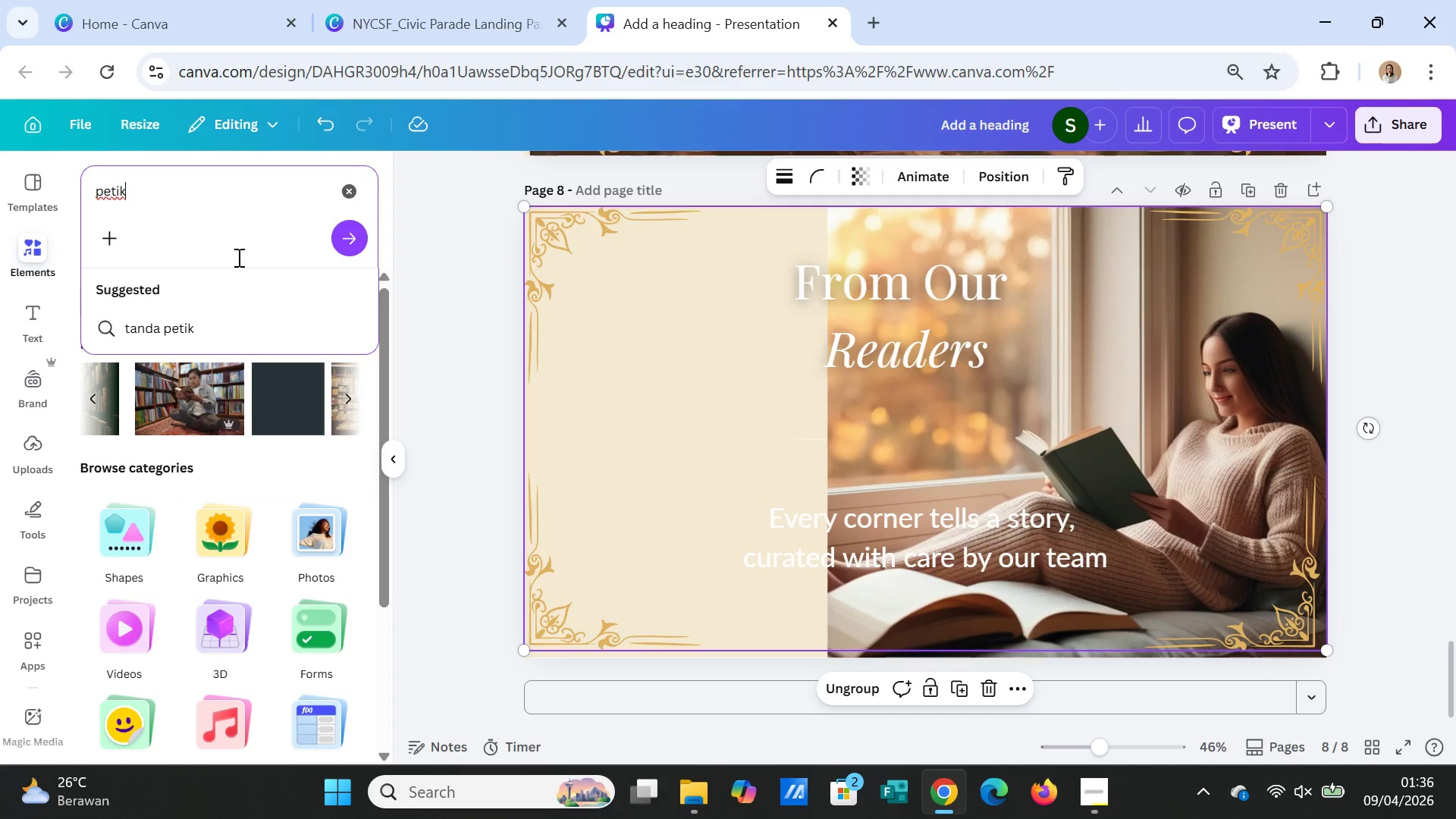 
left_click([195, 320])
 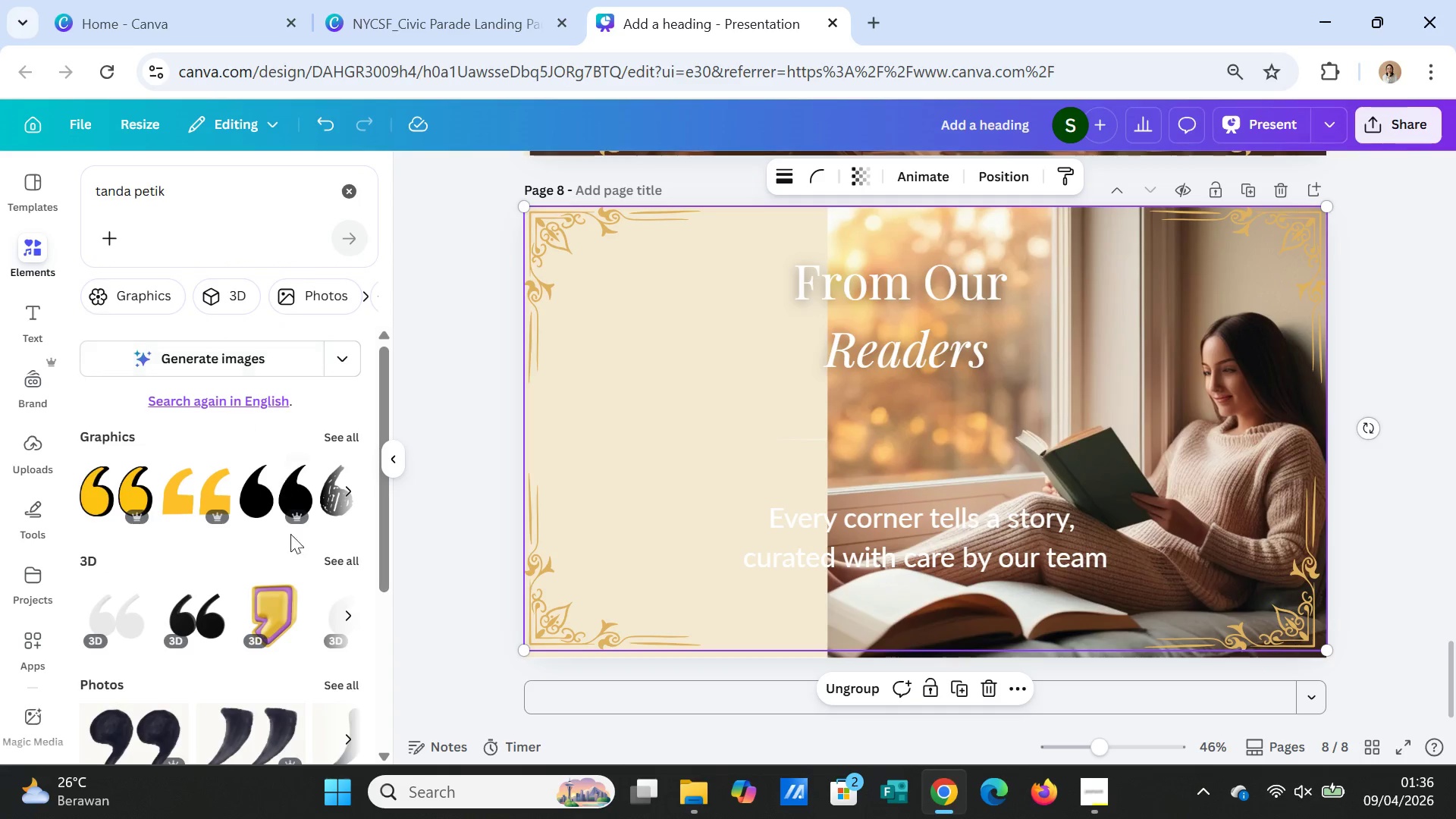 
left_click([199, 622])
 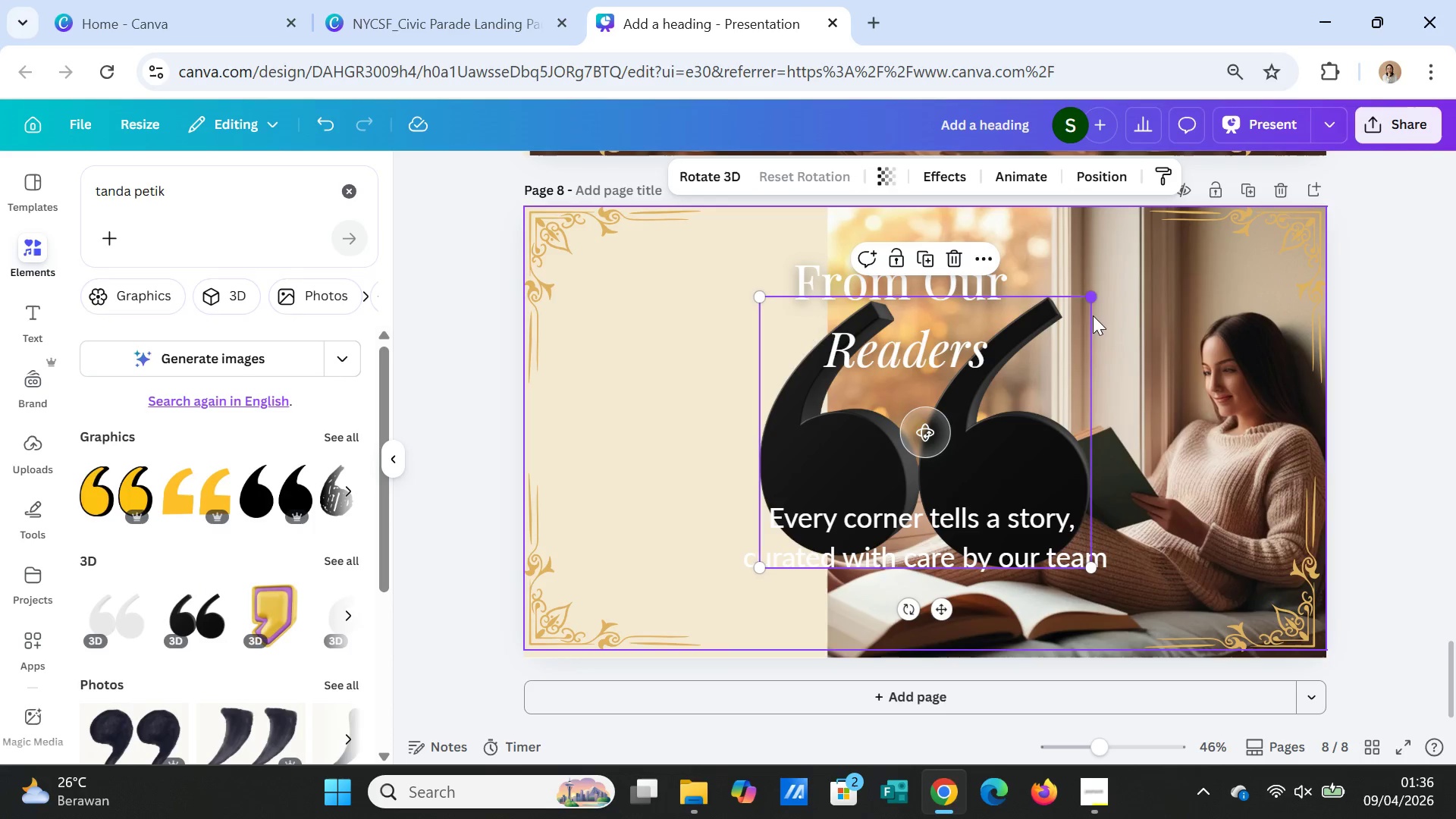 
left_click([1054, 356])
 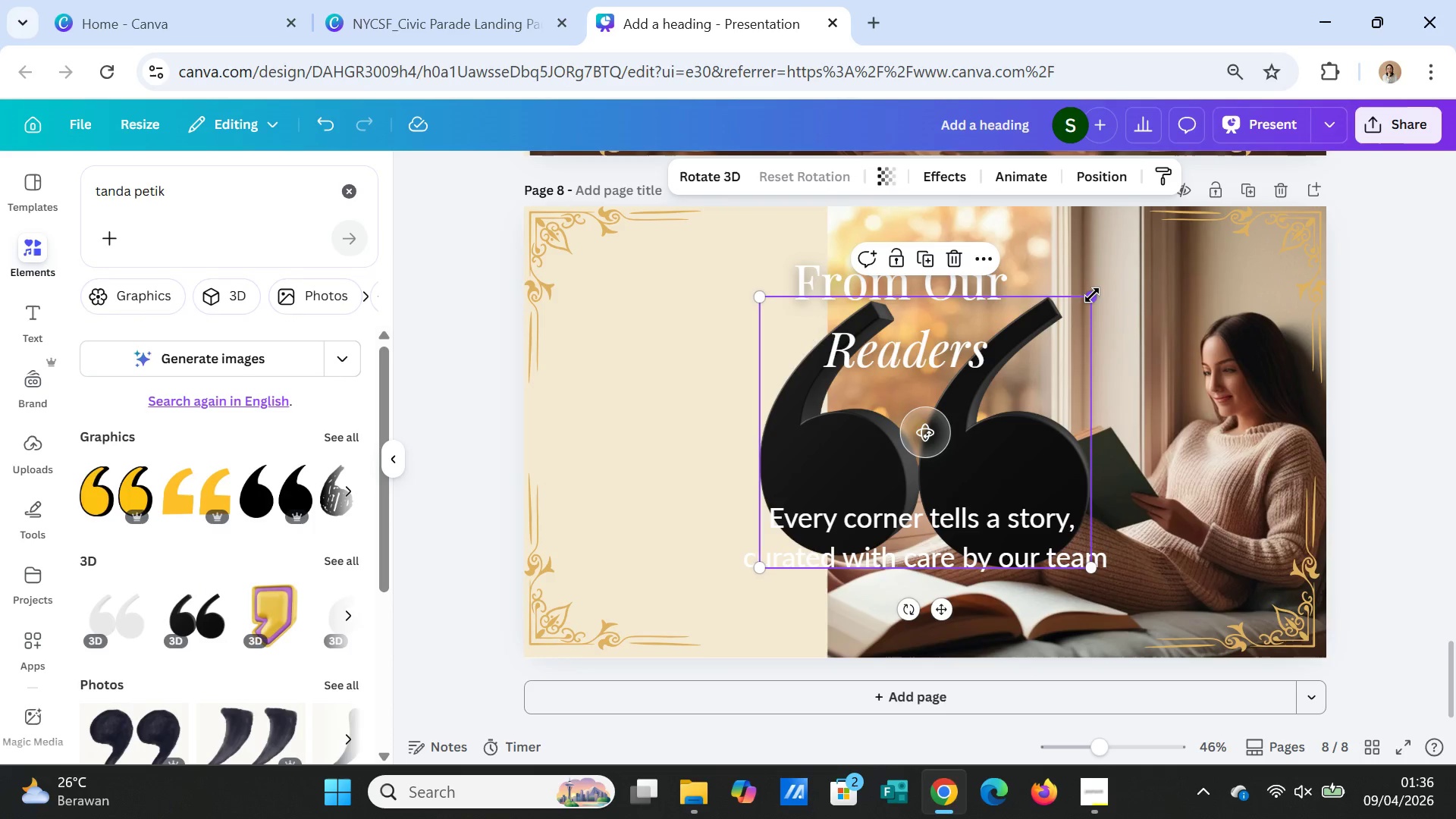 
left_click_drag(start_coordinate=[1092, 295], to_coordinate=[753, 487])
 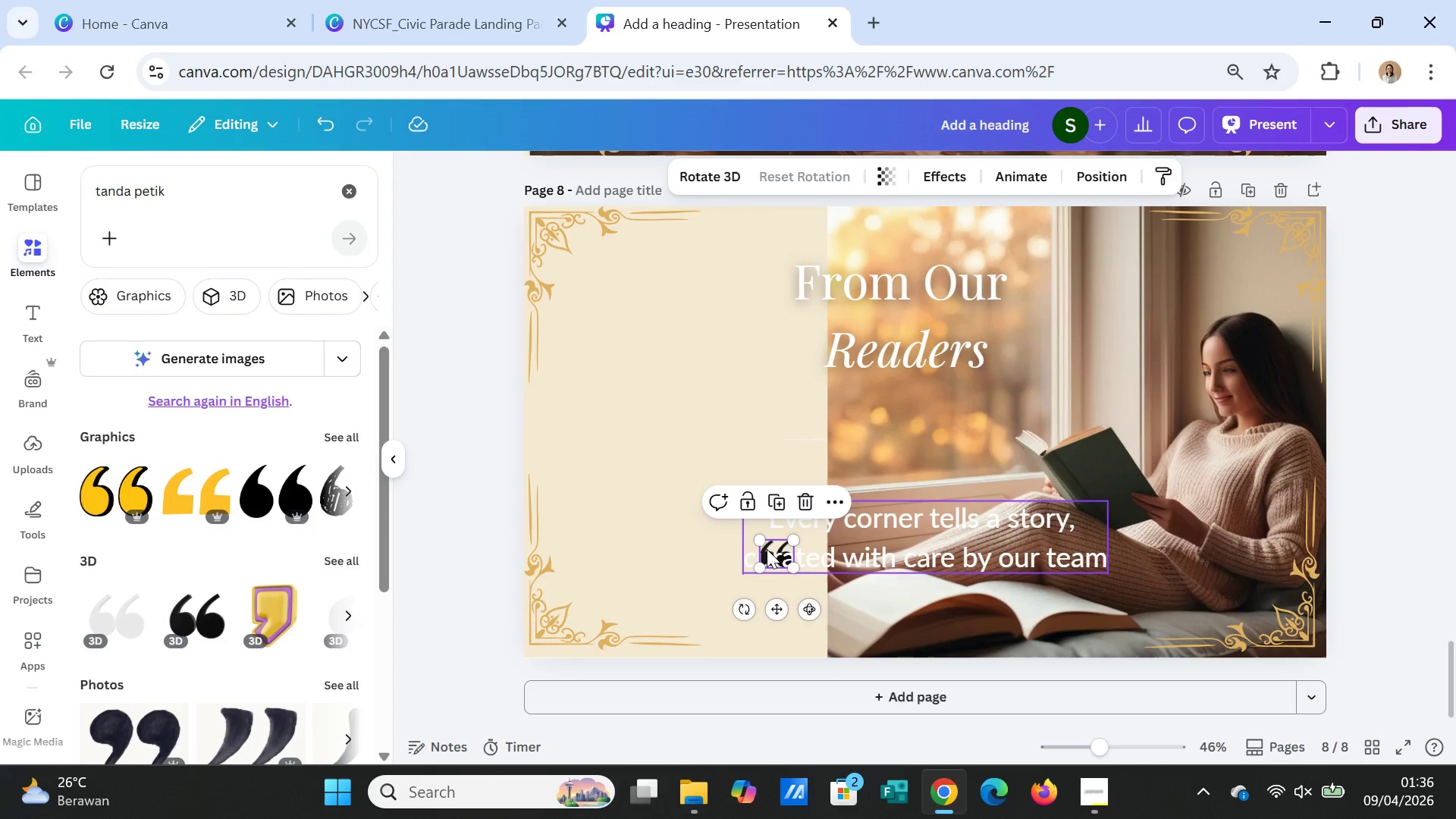 
left_click_drag(start_coordinate=[767, 549], to_coordinate=[561, 315])
 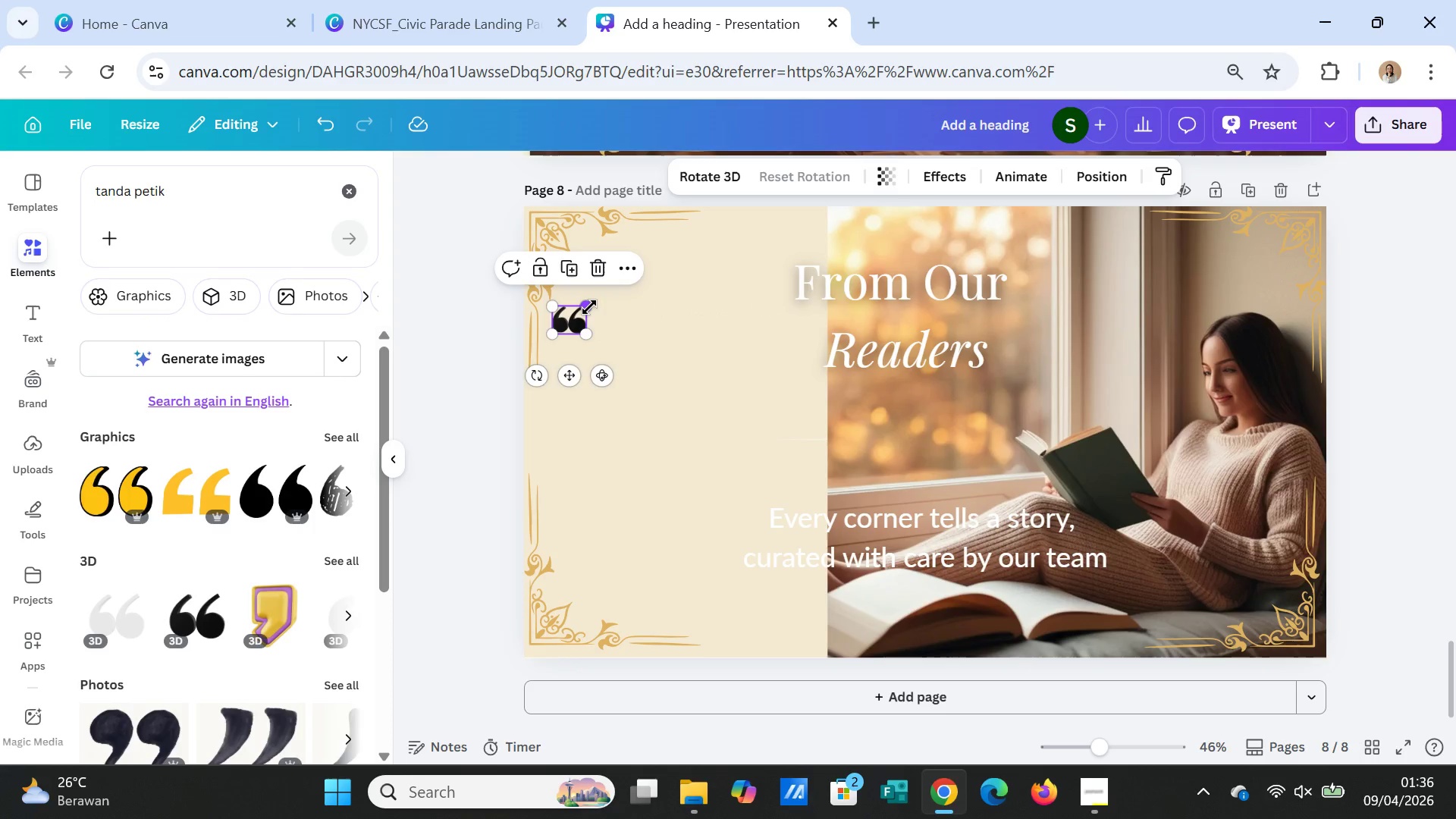 
left_click_drag(start_coordinate=[589, 307], to_coordinate=[581, 316])
 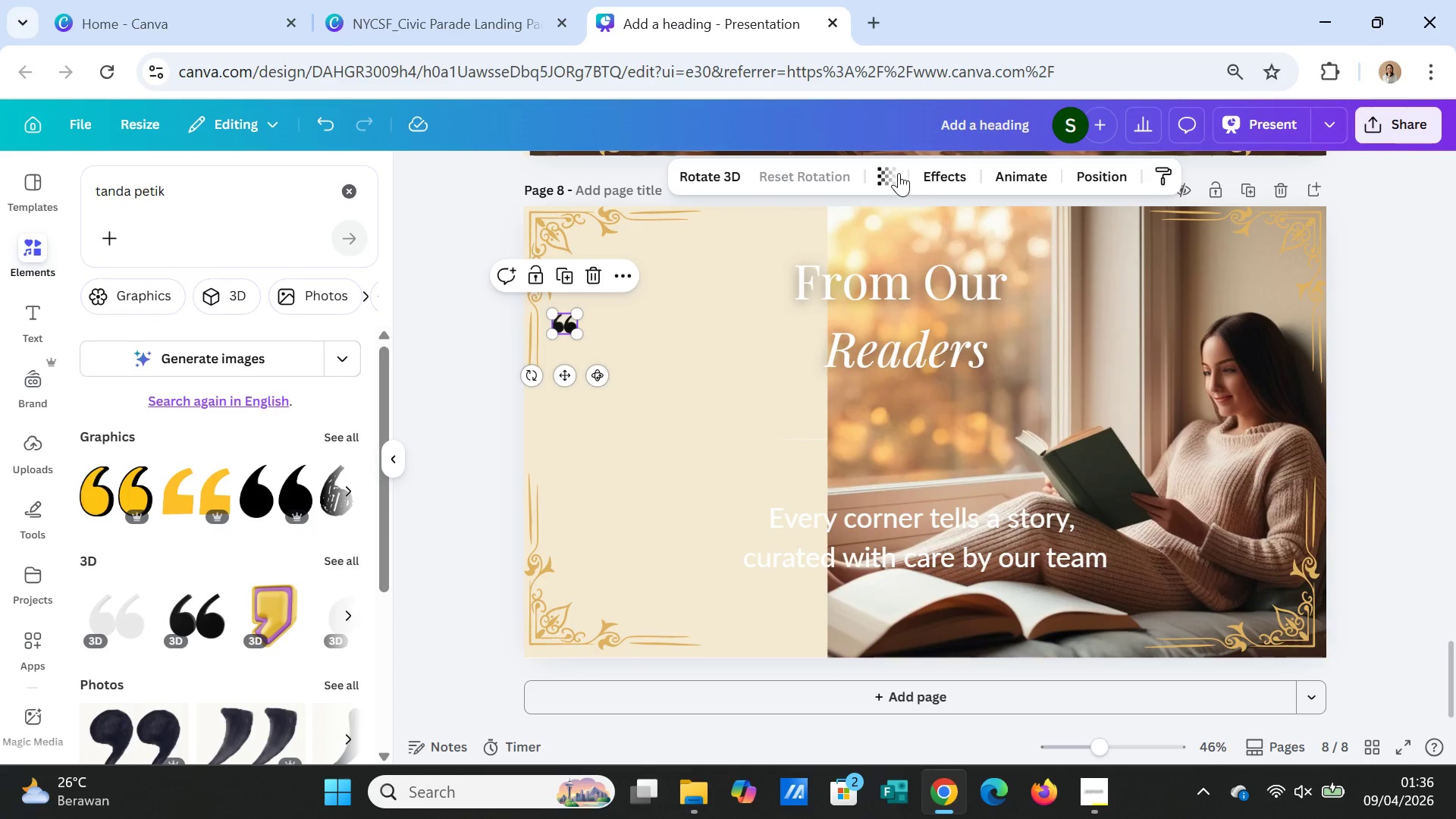 
left_click([887, 173])
 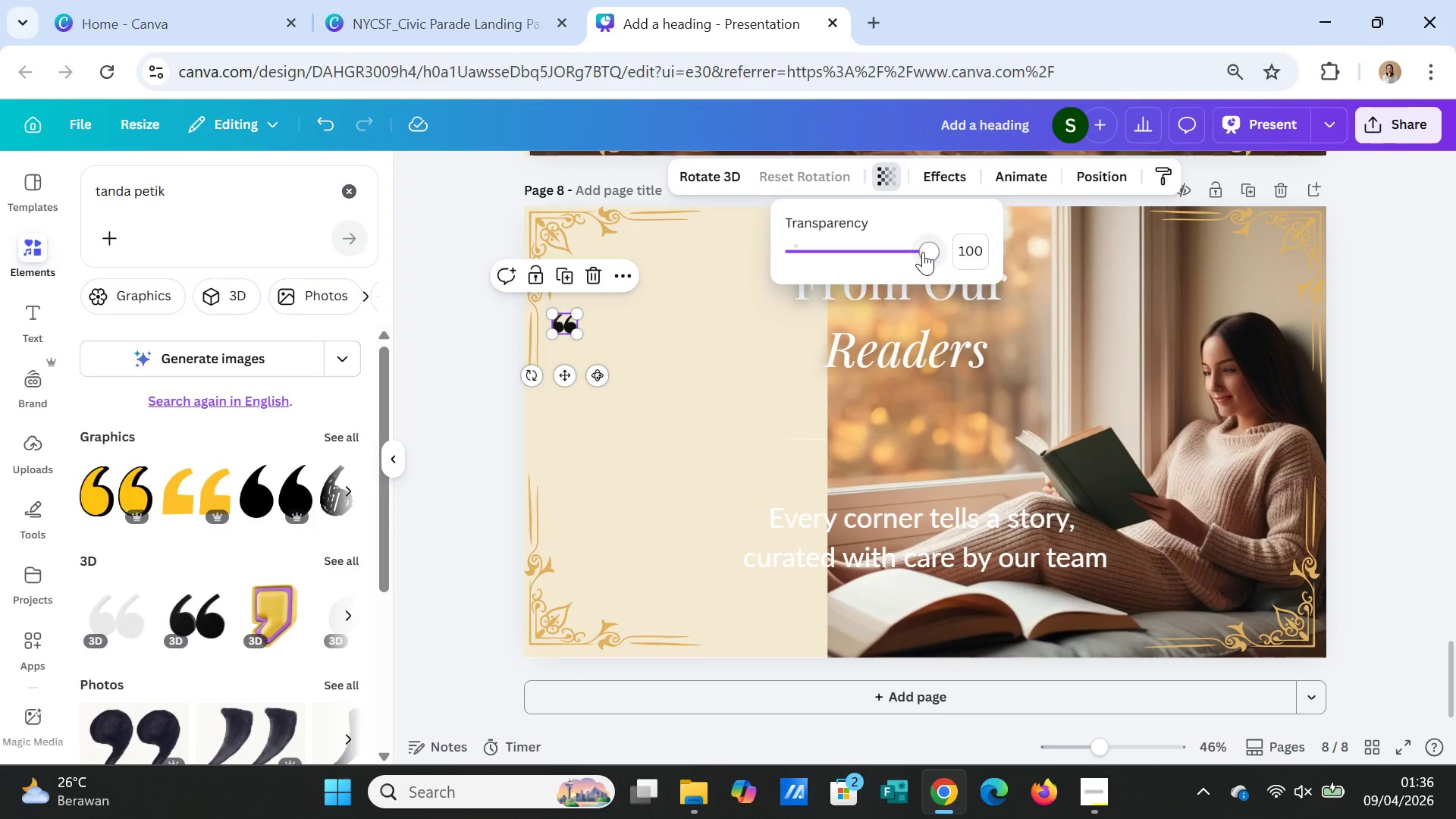 
left_click_drag(start_coordinate=[923, 252], to_coordinate=[866, 237])
 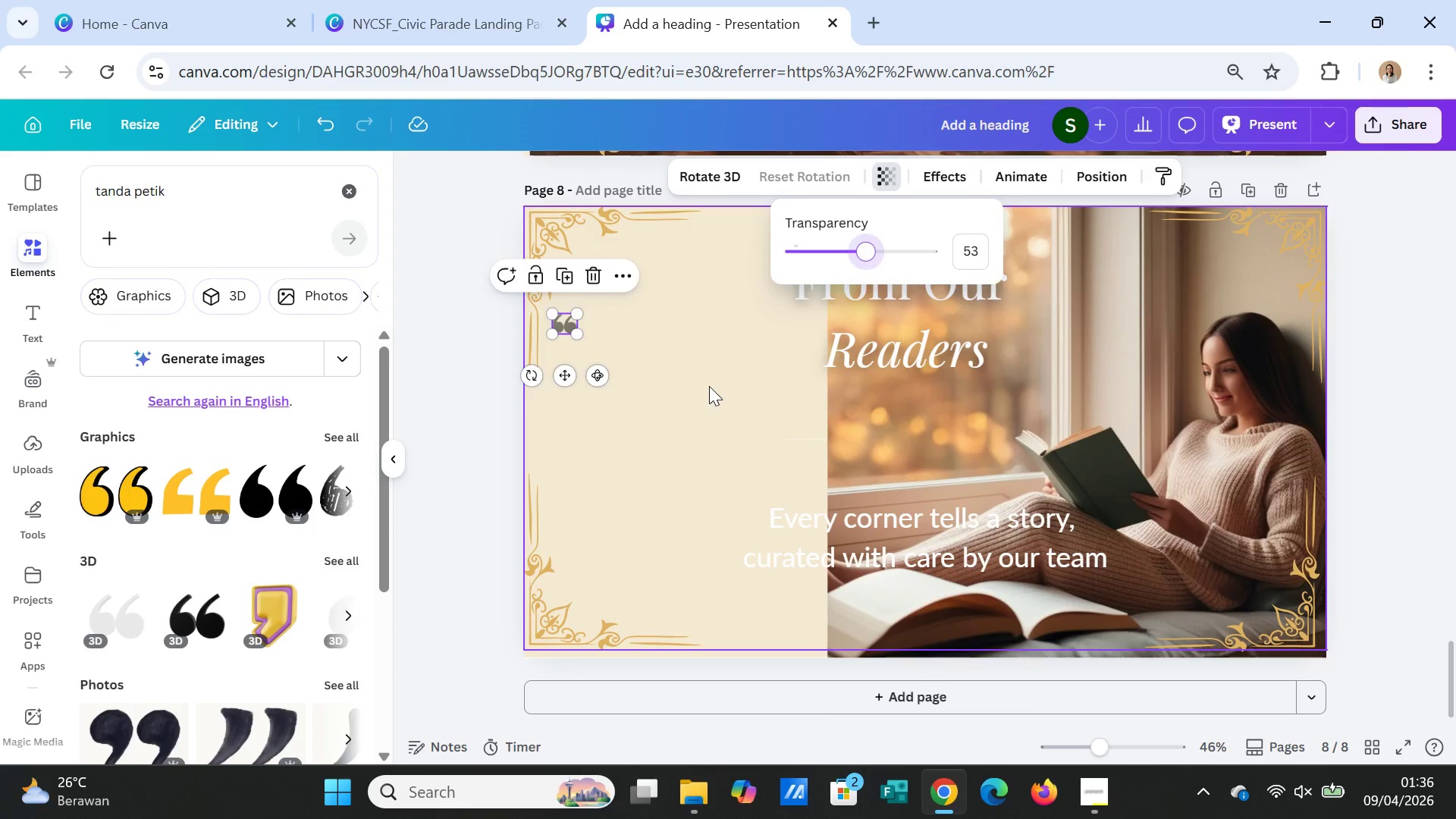 
left_click([709, 386])
 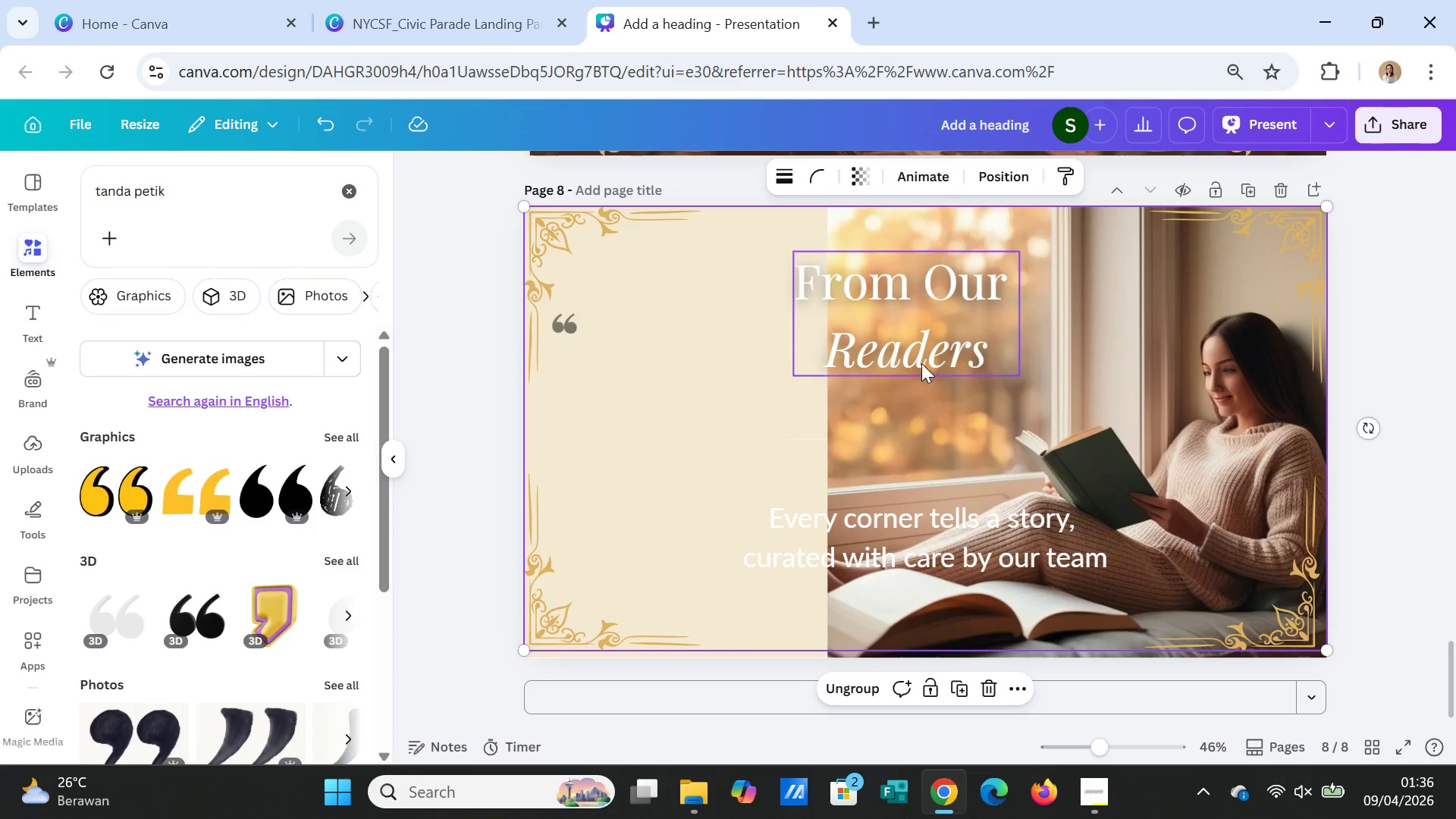 
left_click_drag(start_coordinate=[921, 359], to_coordinate=[719, 341])
 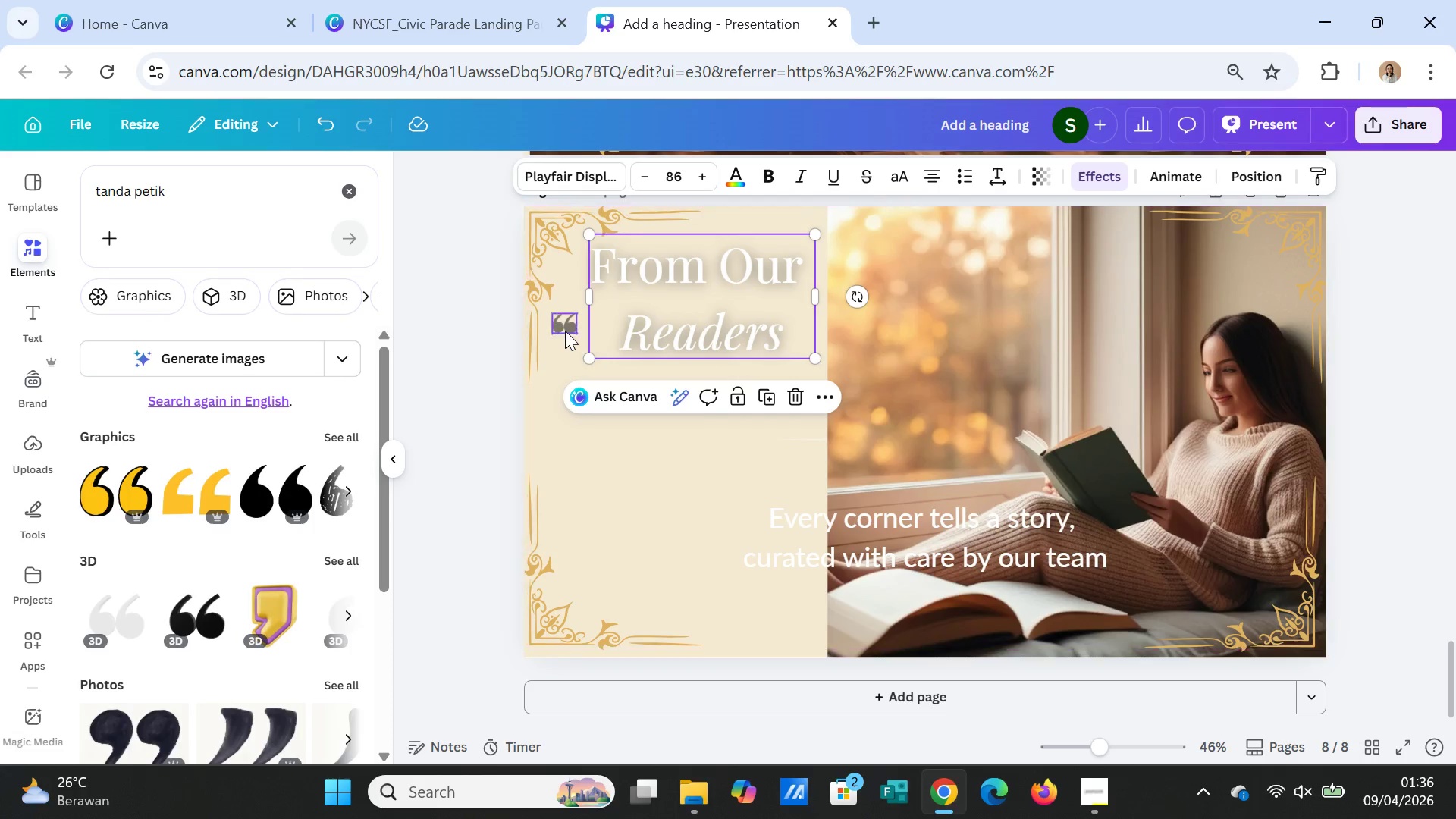 
left_click([563, 329])
 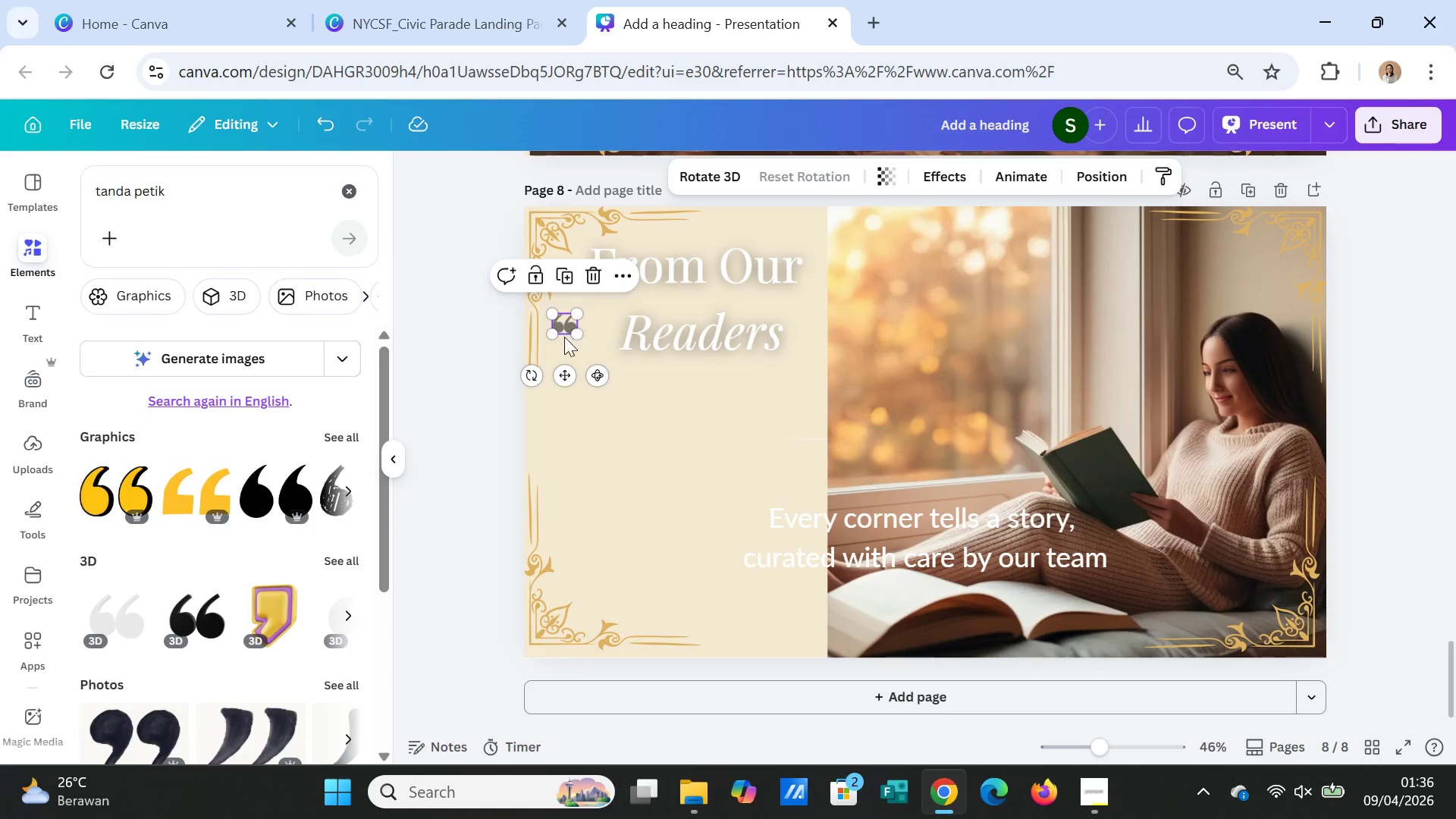 
left_click_drag(start_coordinate=[563, 328], to_coordinate=[564, 410])
 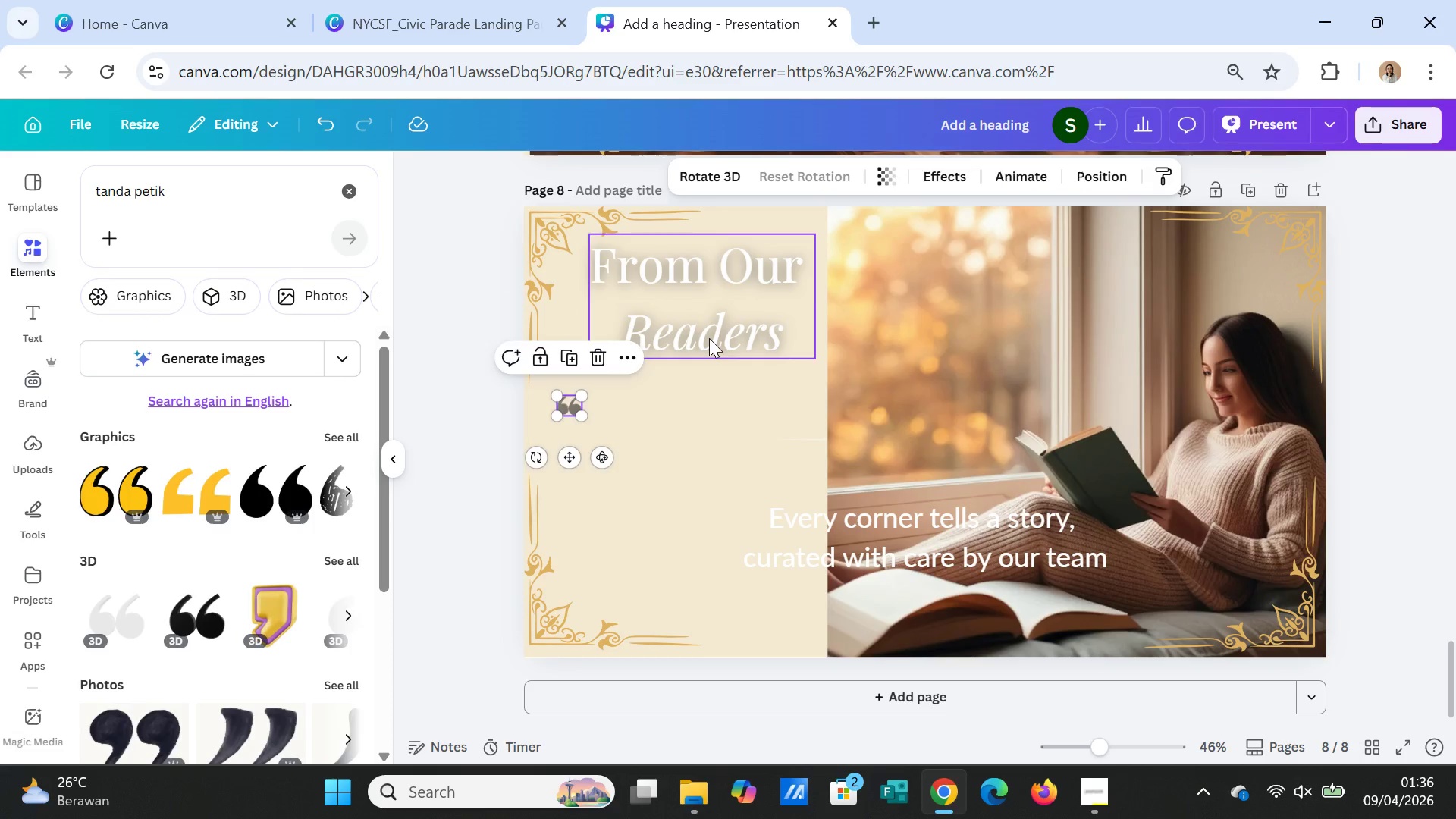 
left_click([709, 338])
 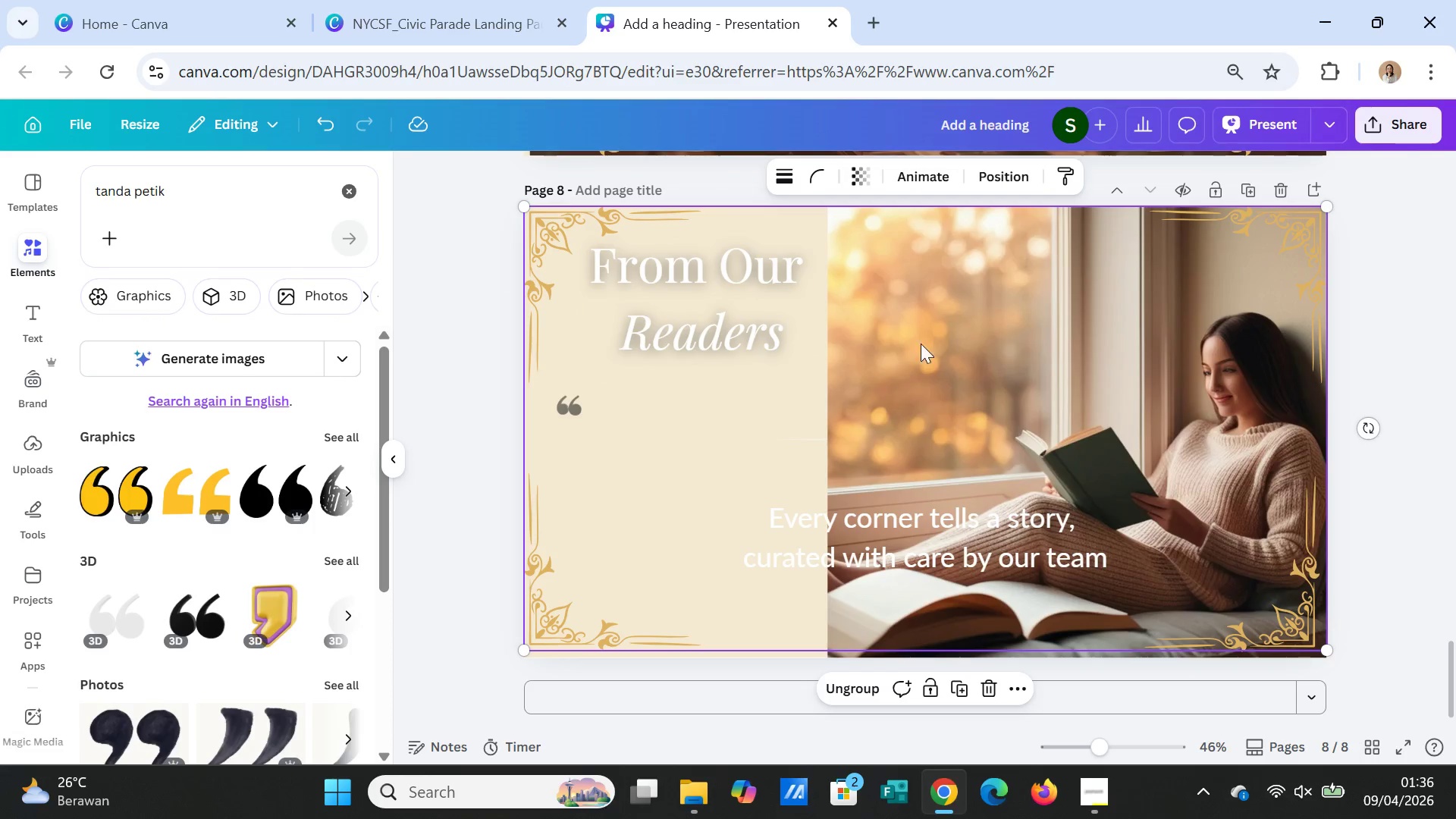 
left_click([701, 329])
 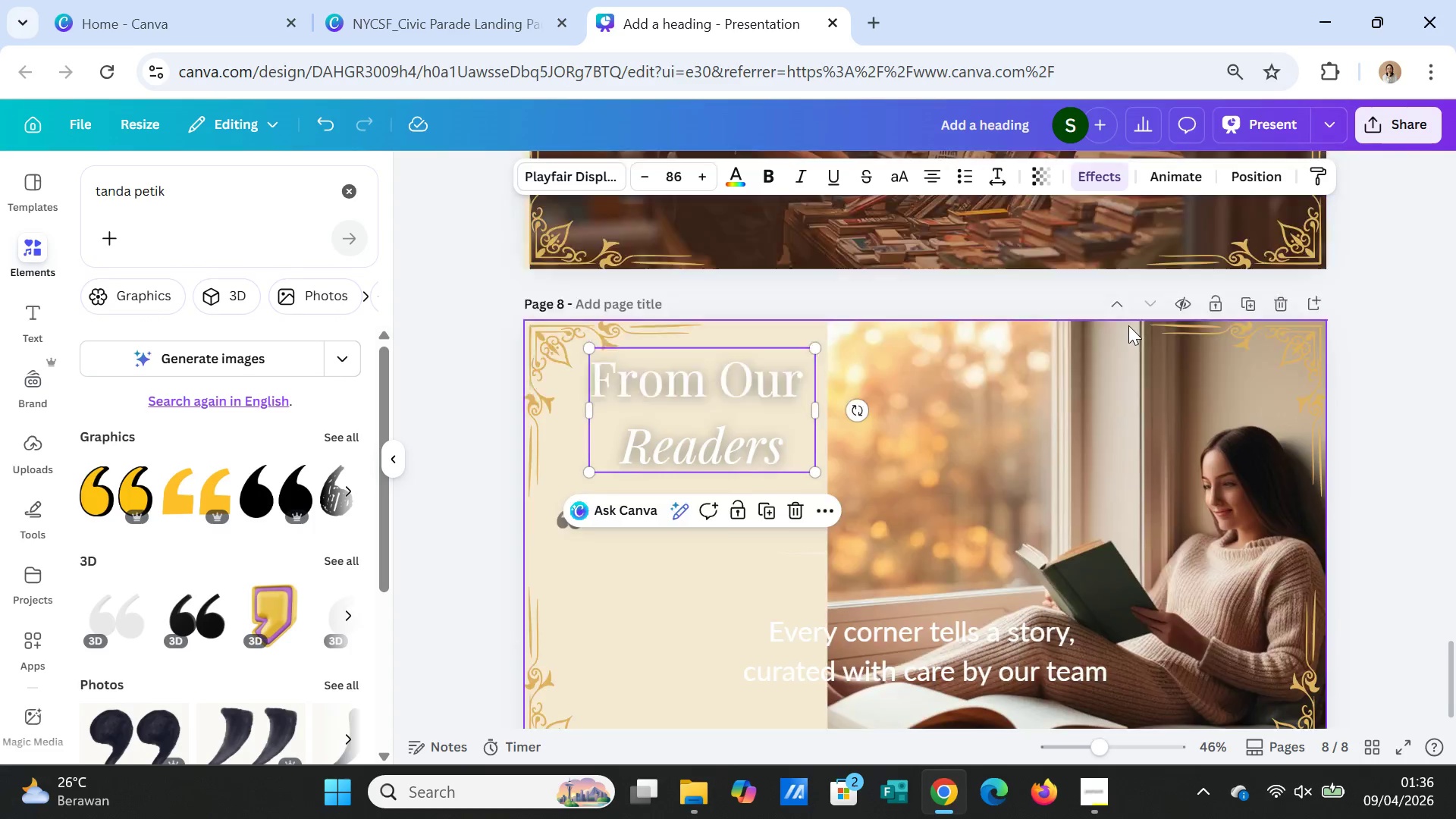 
scroll: coordinate [1128, 325], scroll_direction: up, amount: 4.0
 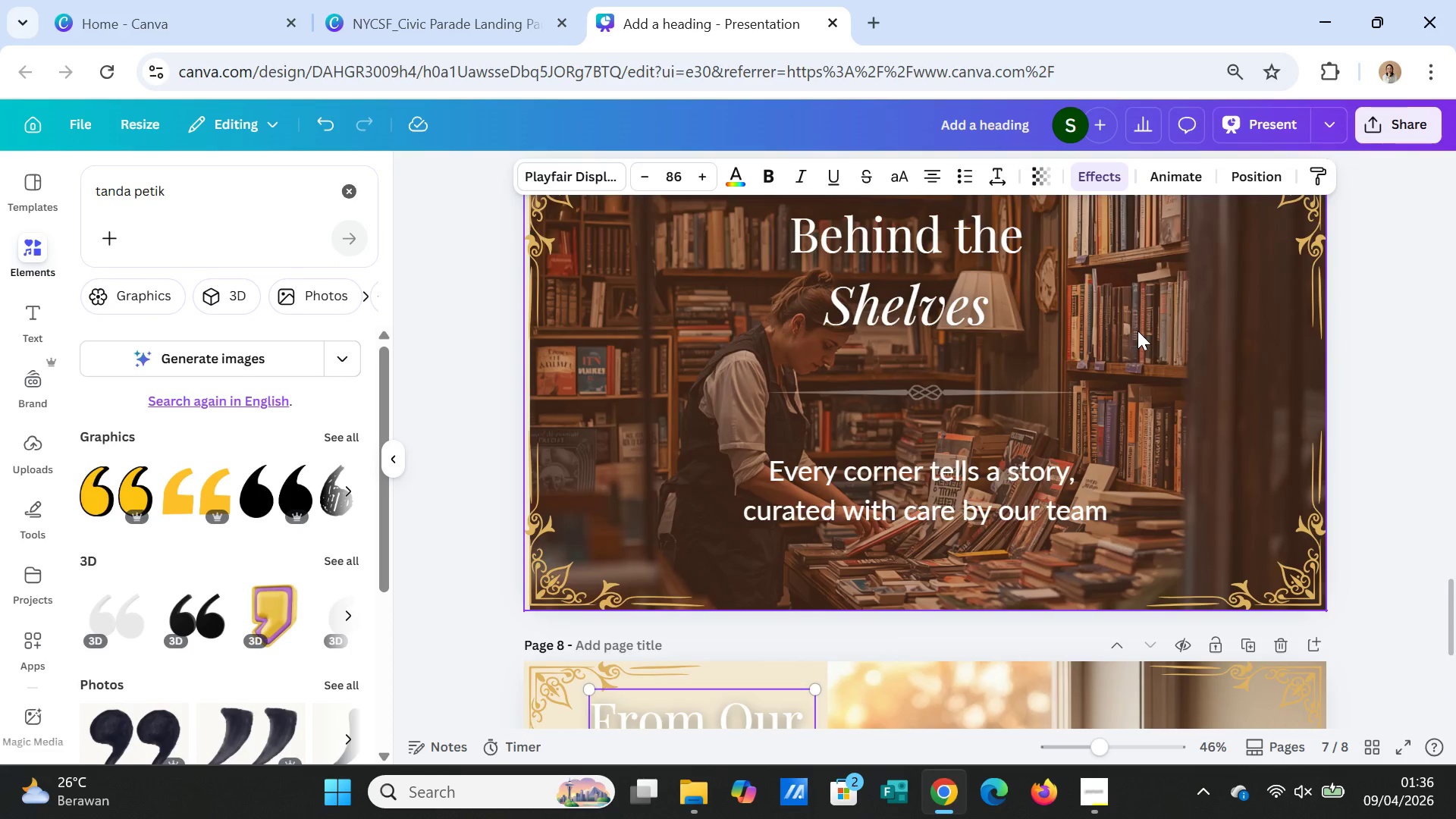 
scroll: coordinate [1138, 331], scroll_direction: down, amount: 5.0
 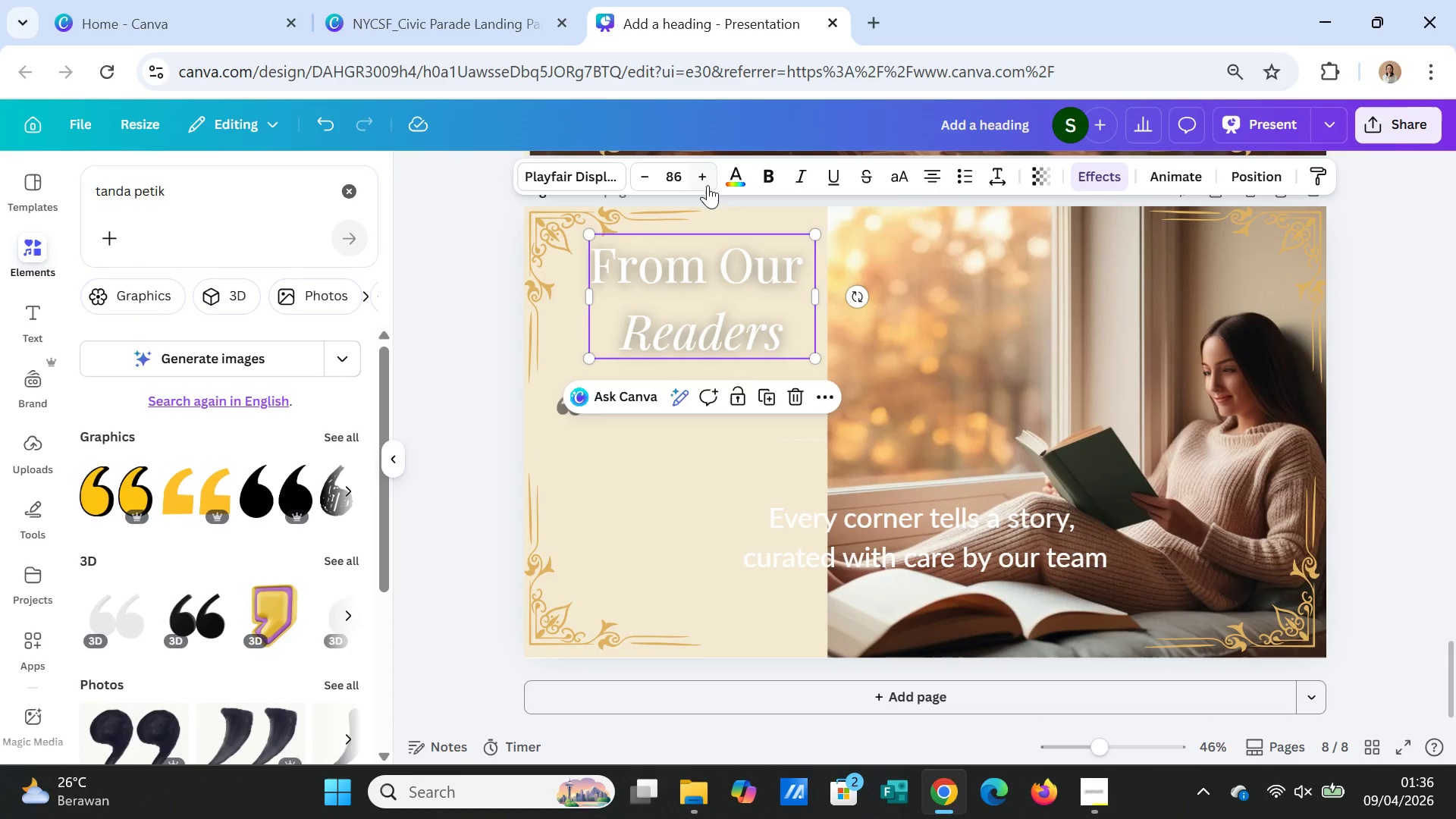 
left_click([722, 316])
 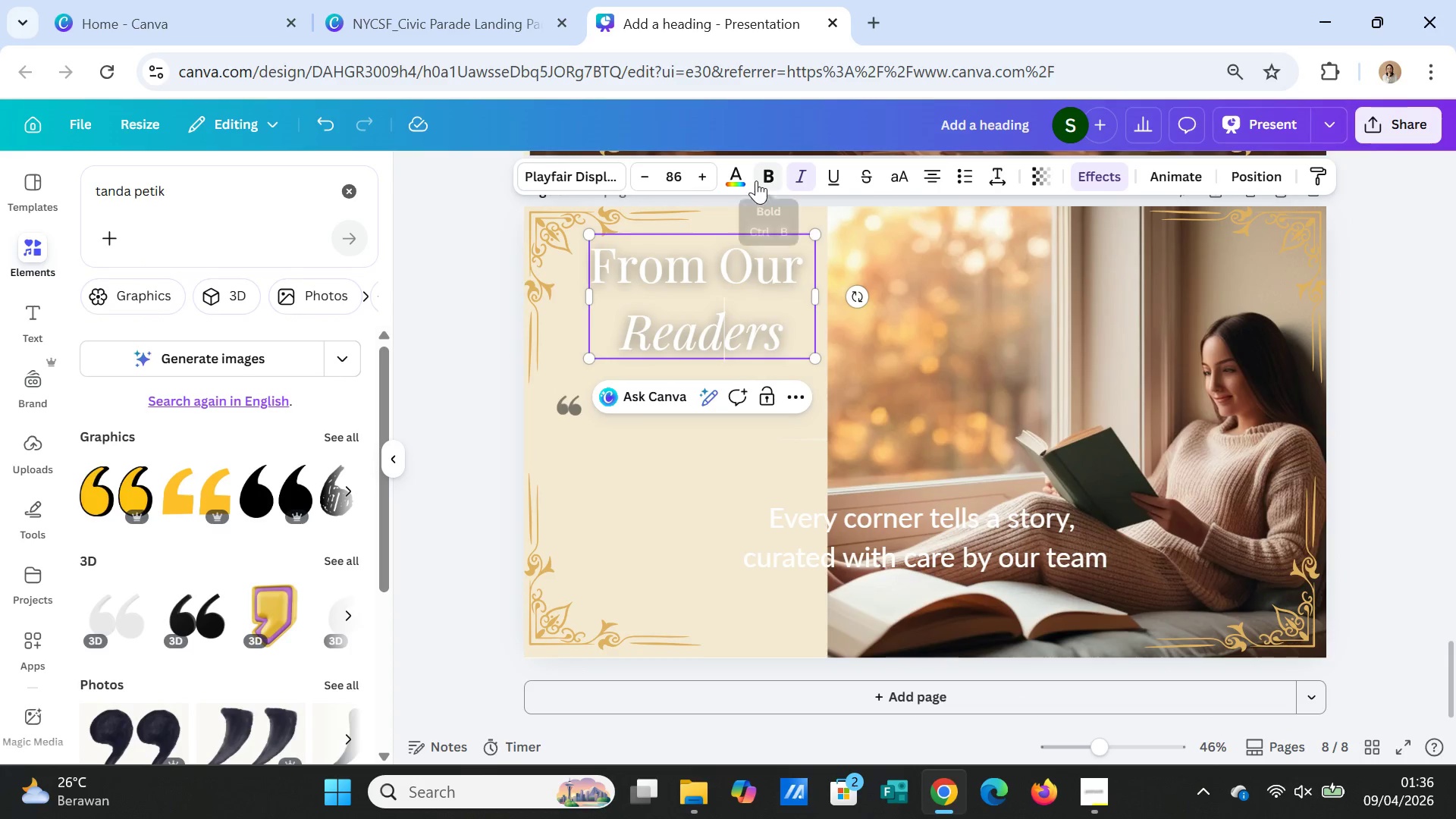 
left_click([739, 180])
 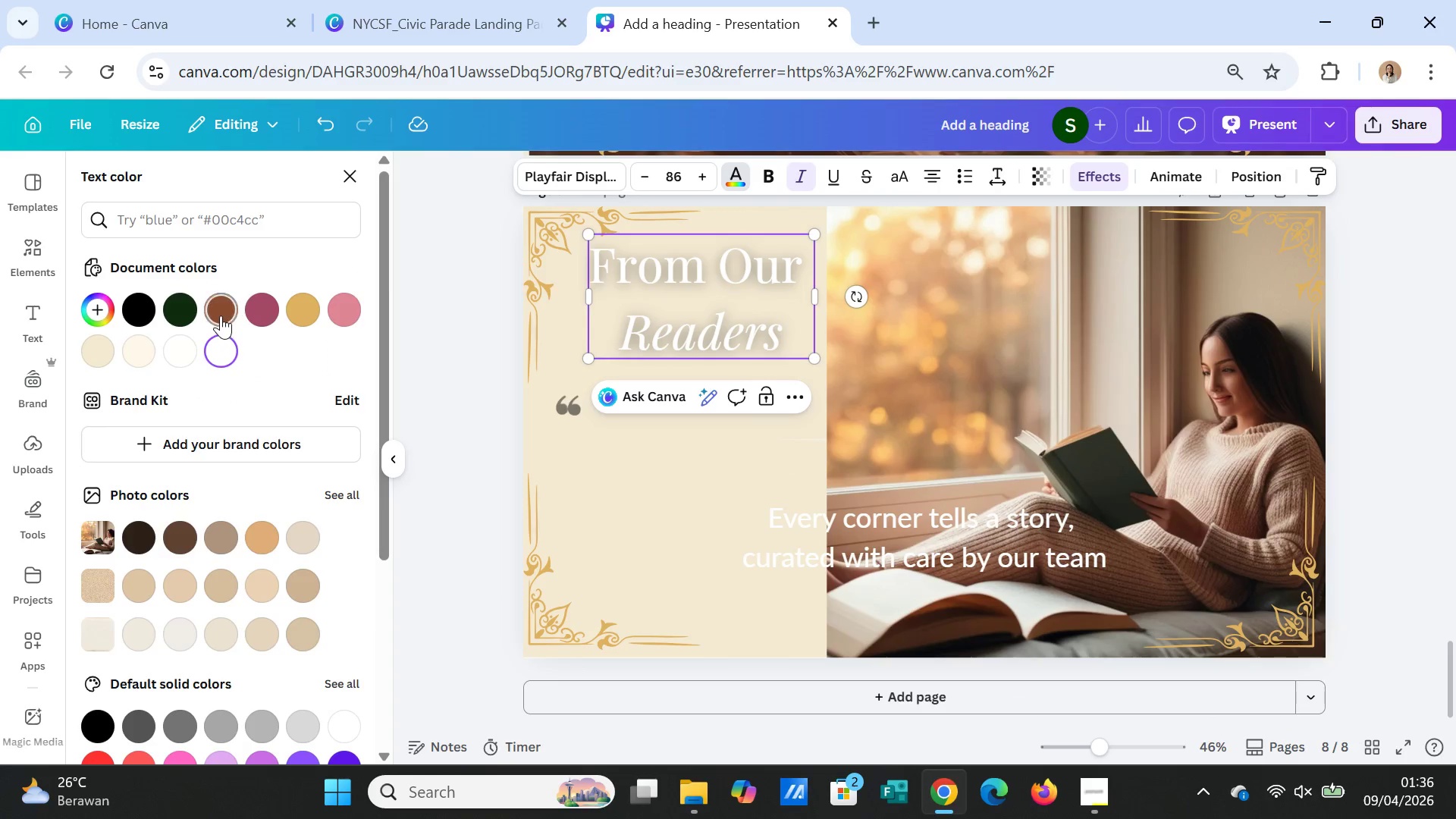 
left_click([222, 311])
 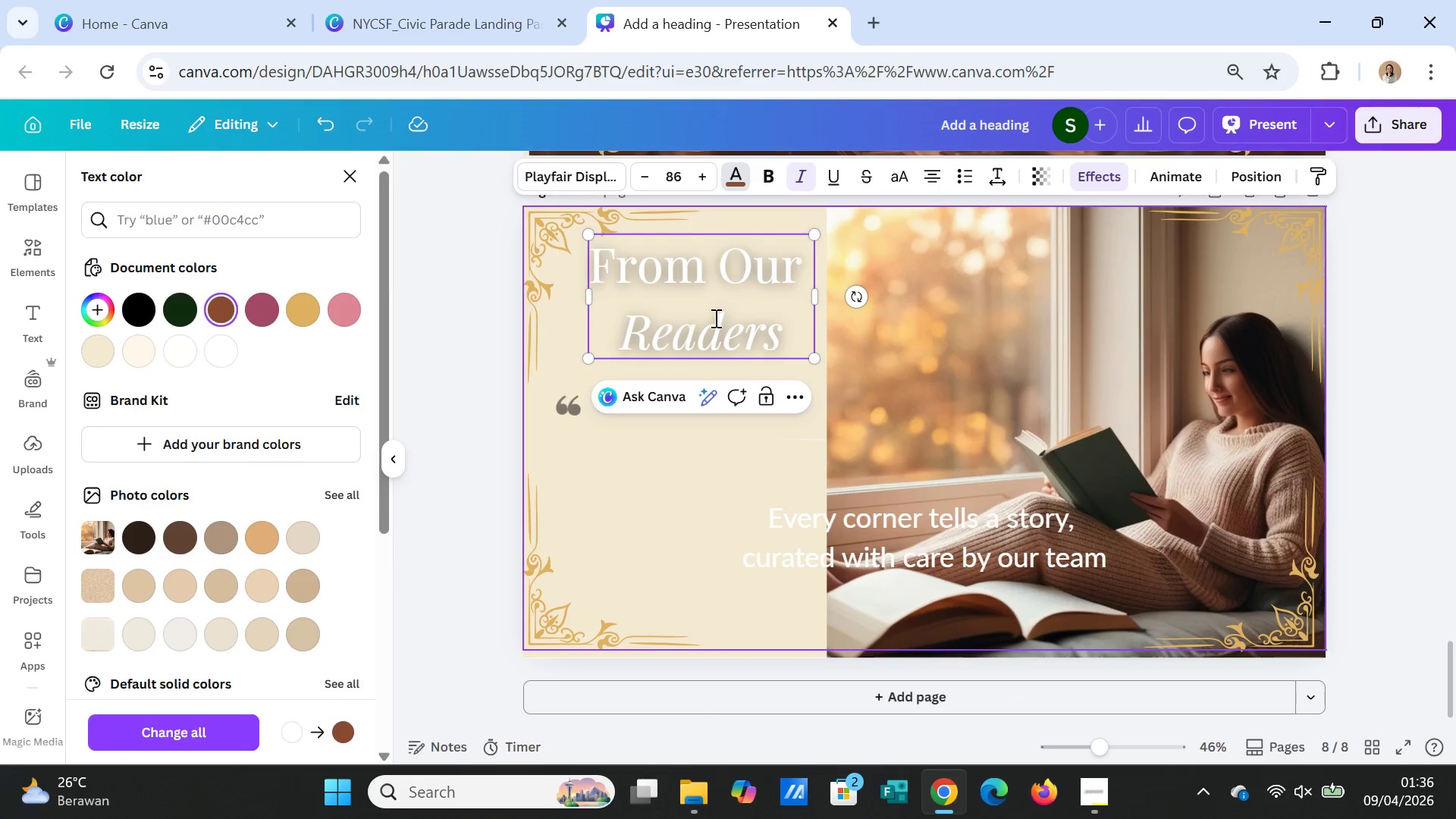 
left_click([720, 278])
 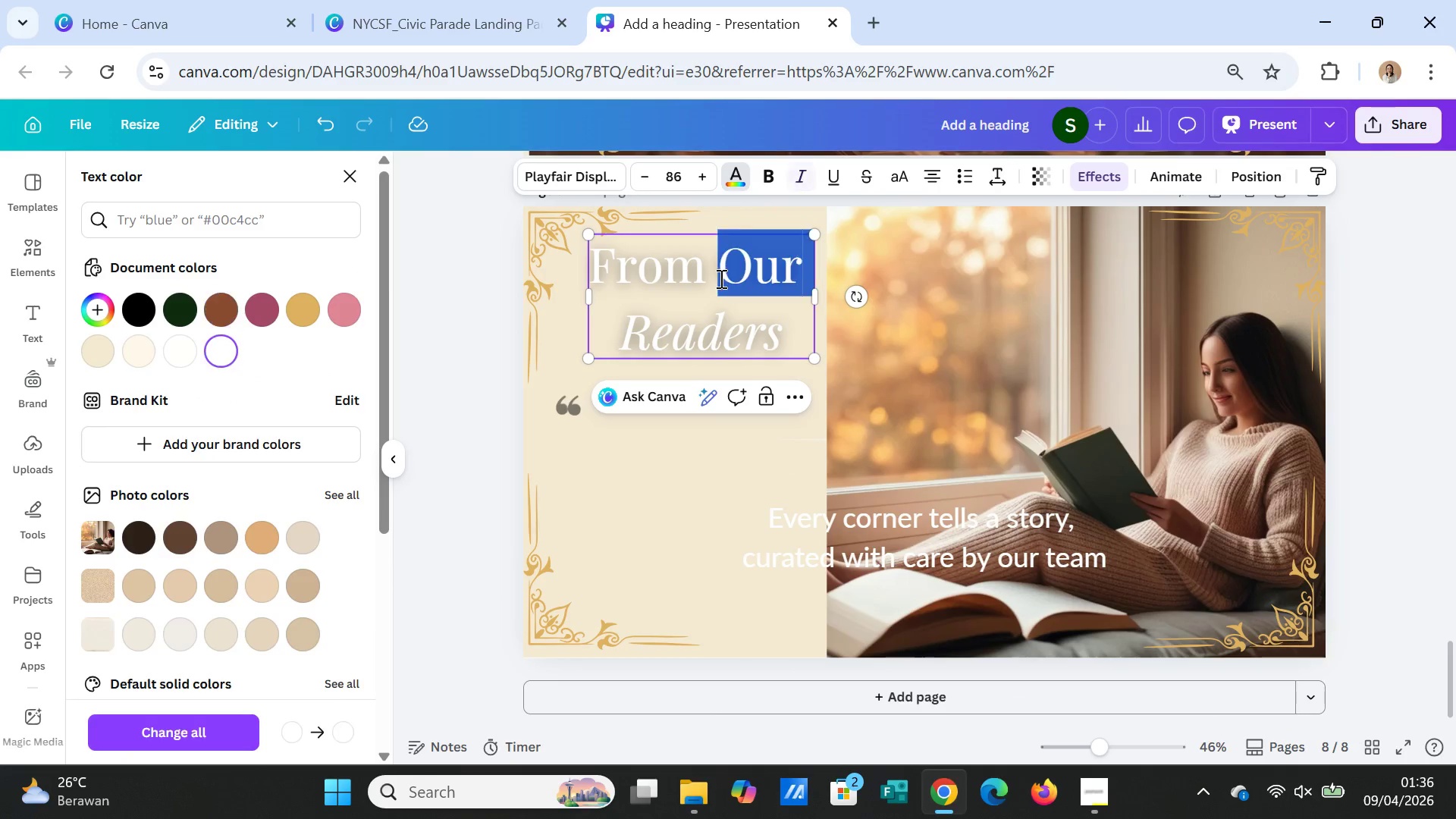 
double_click([720, 278])
 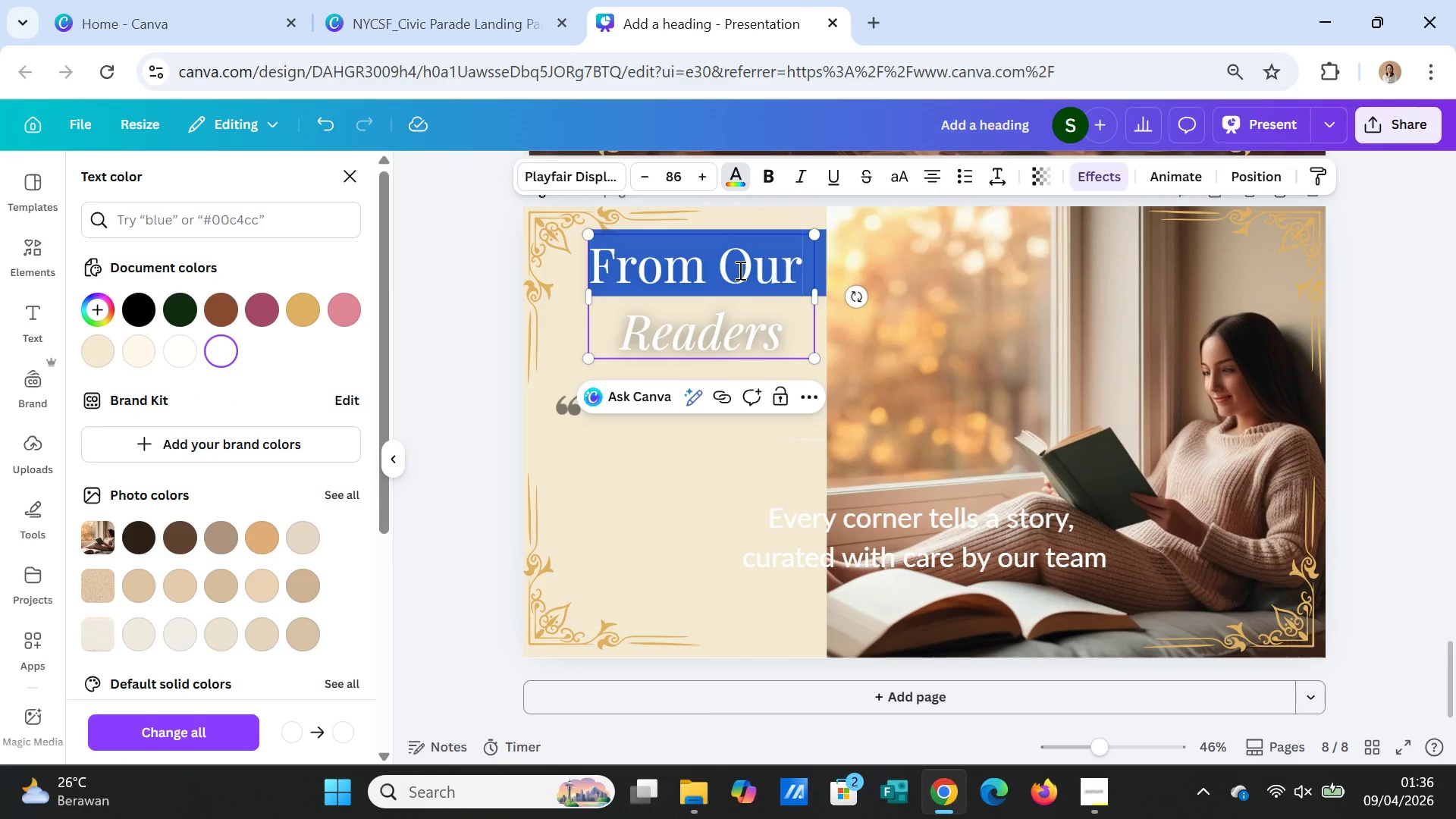 
key(Shift+ArrowDown)
 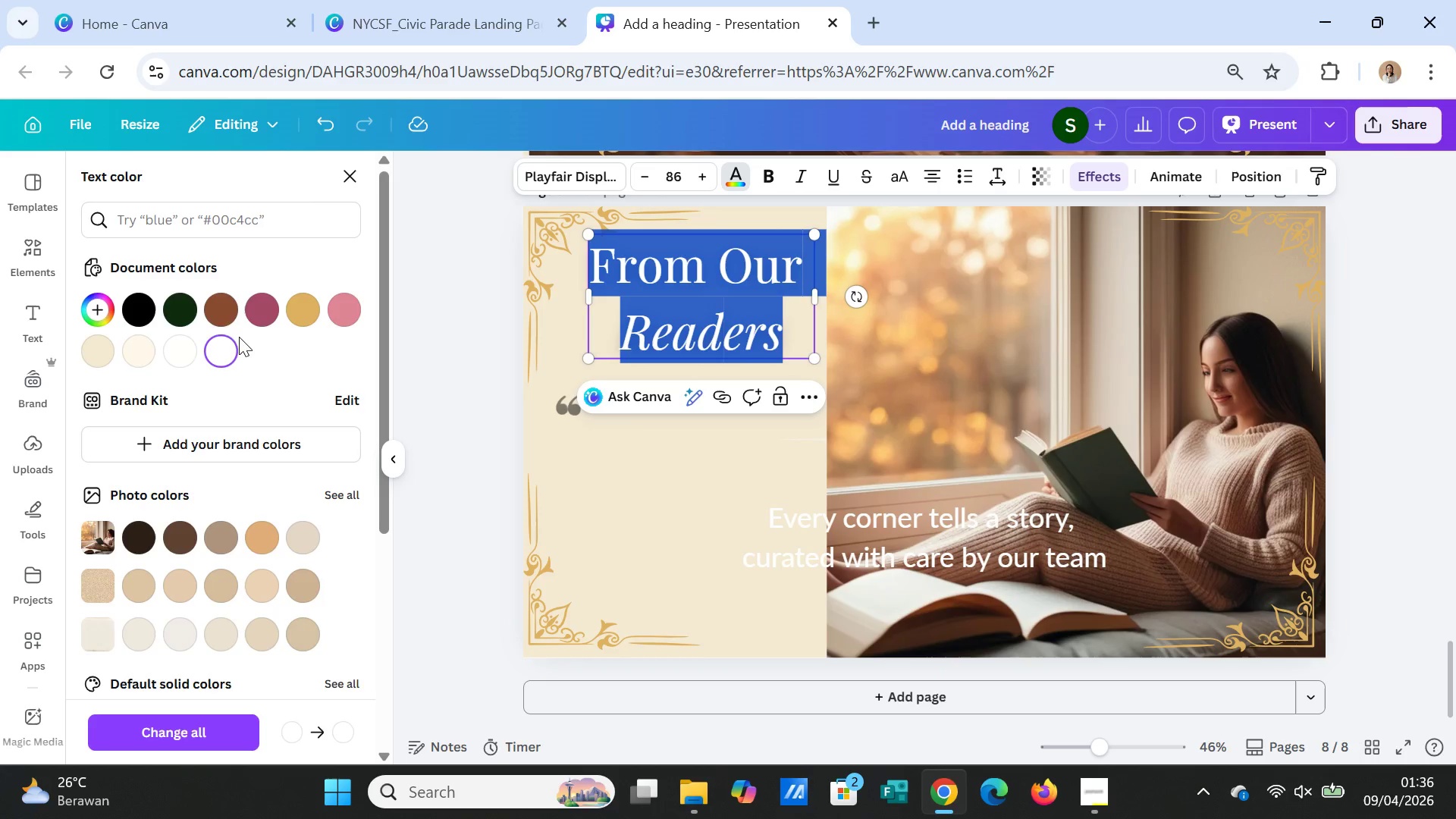 
left_click([219, 315])
 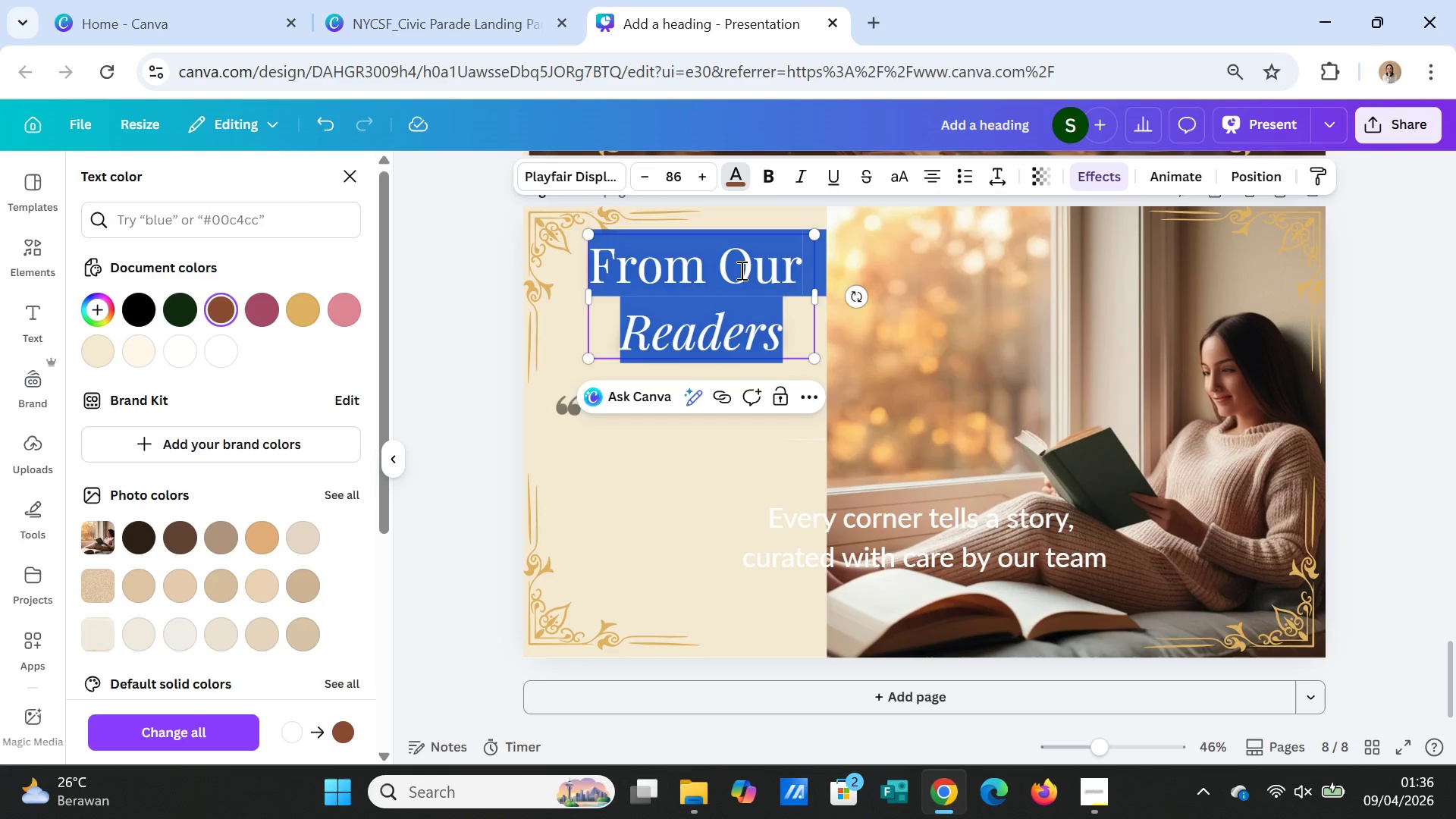 
double_click([740, 270])
 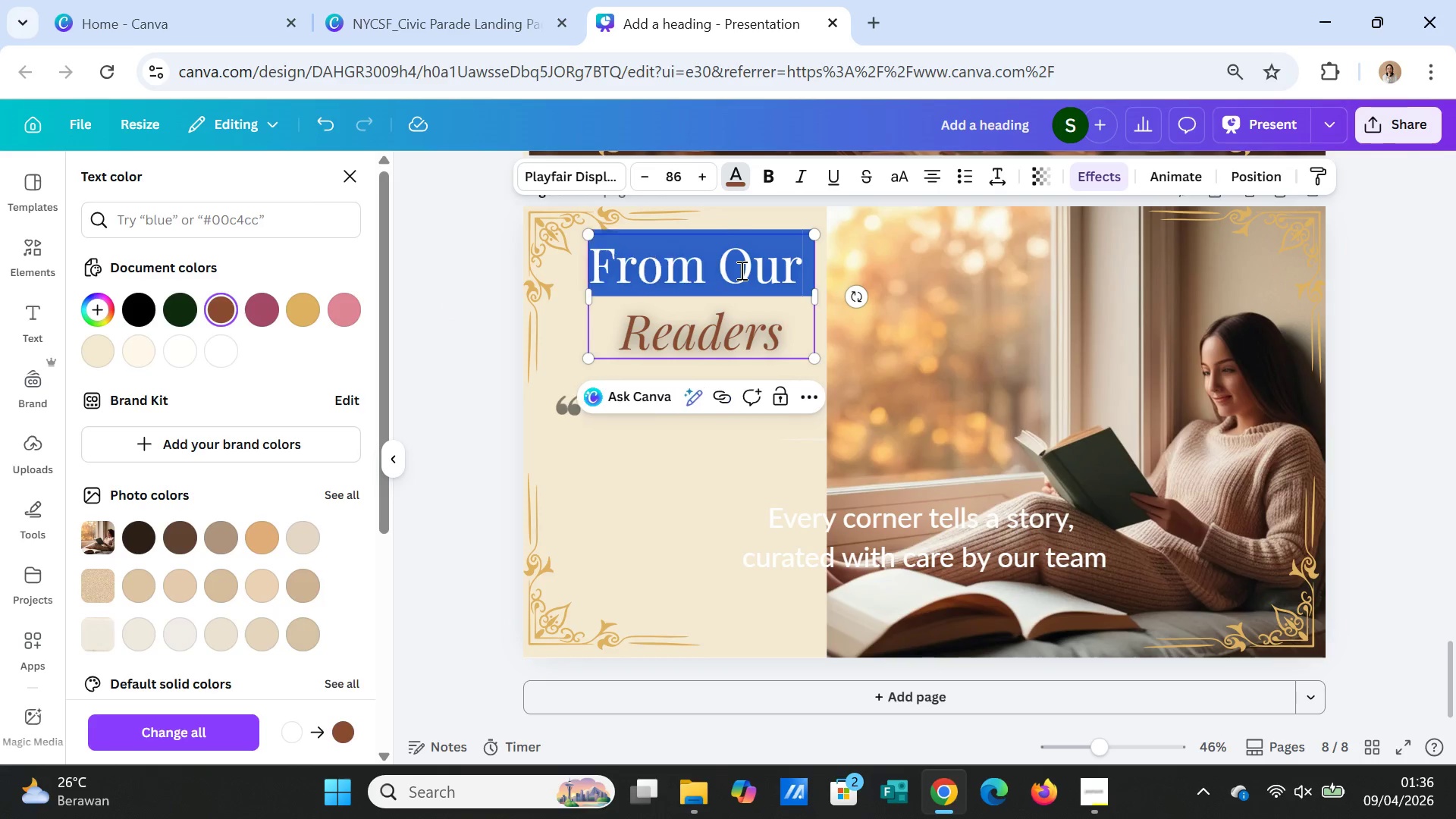 
triple_click([740, 270])
 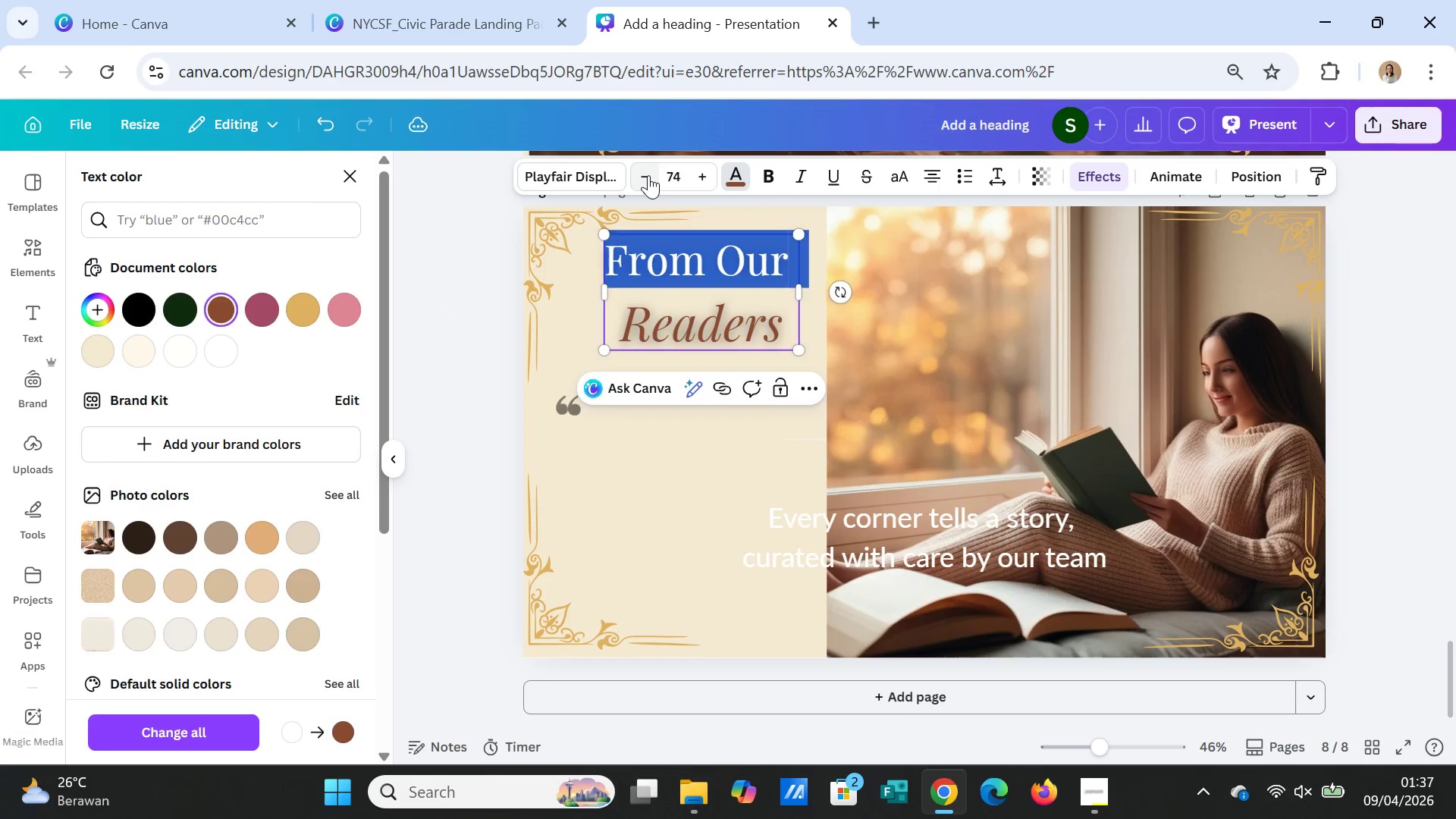 
left_click([648, 175])
 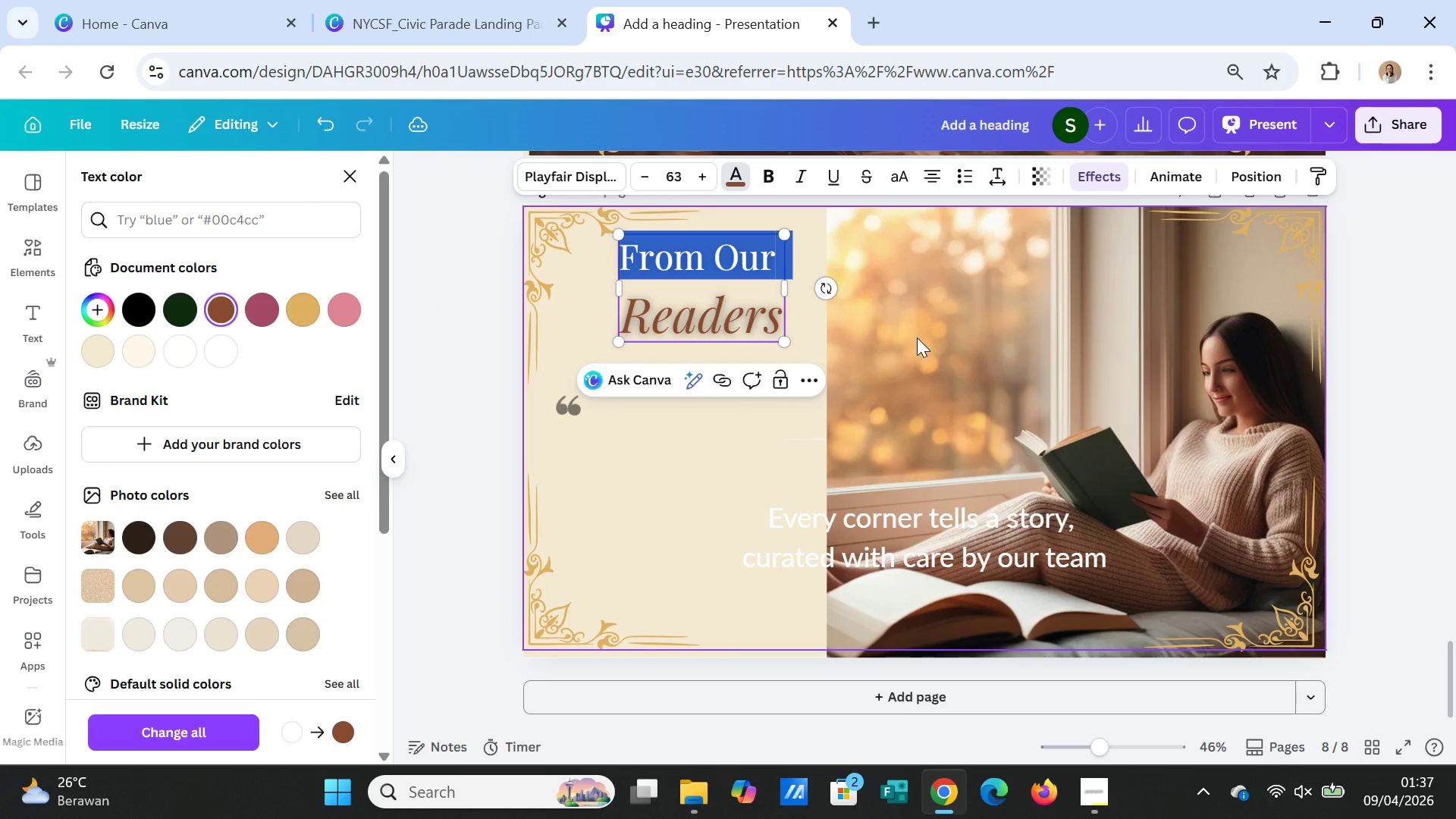 
left_click([917, 337])
 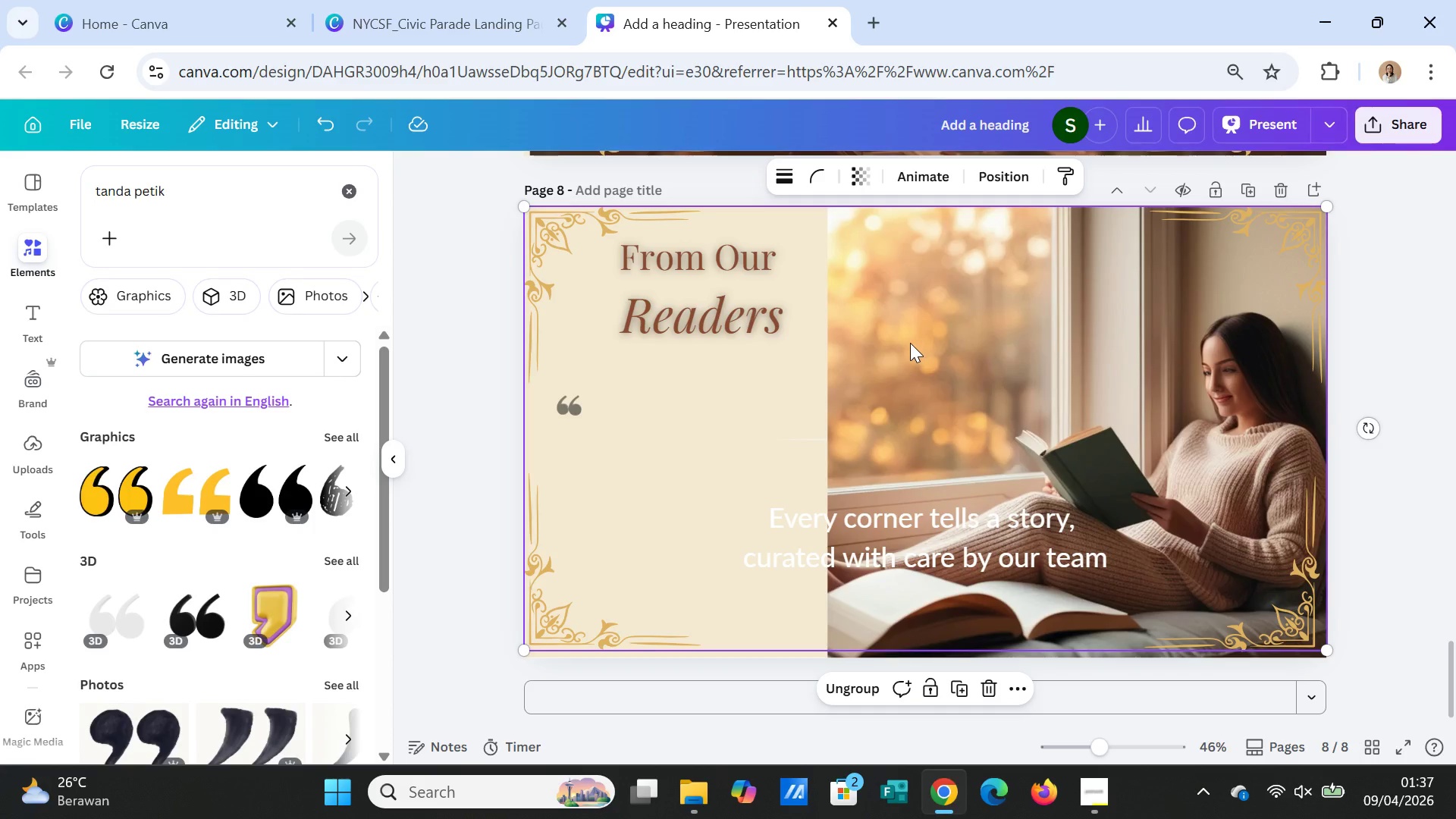 
left_click([904, 528])
 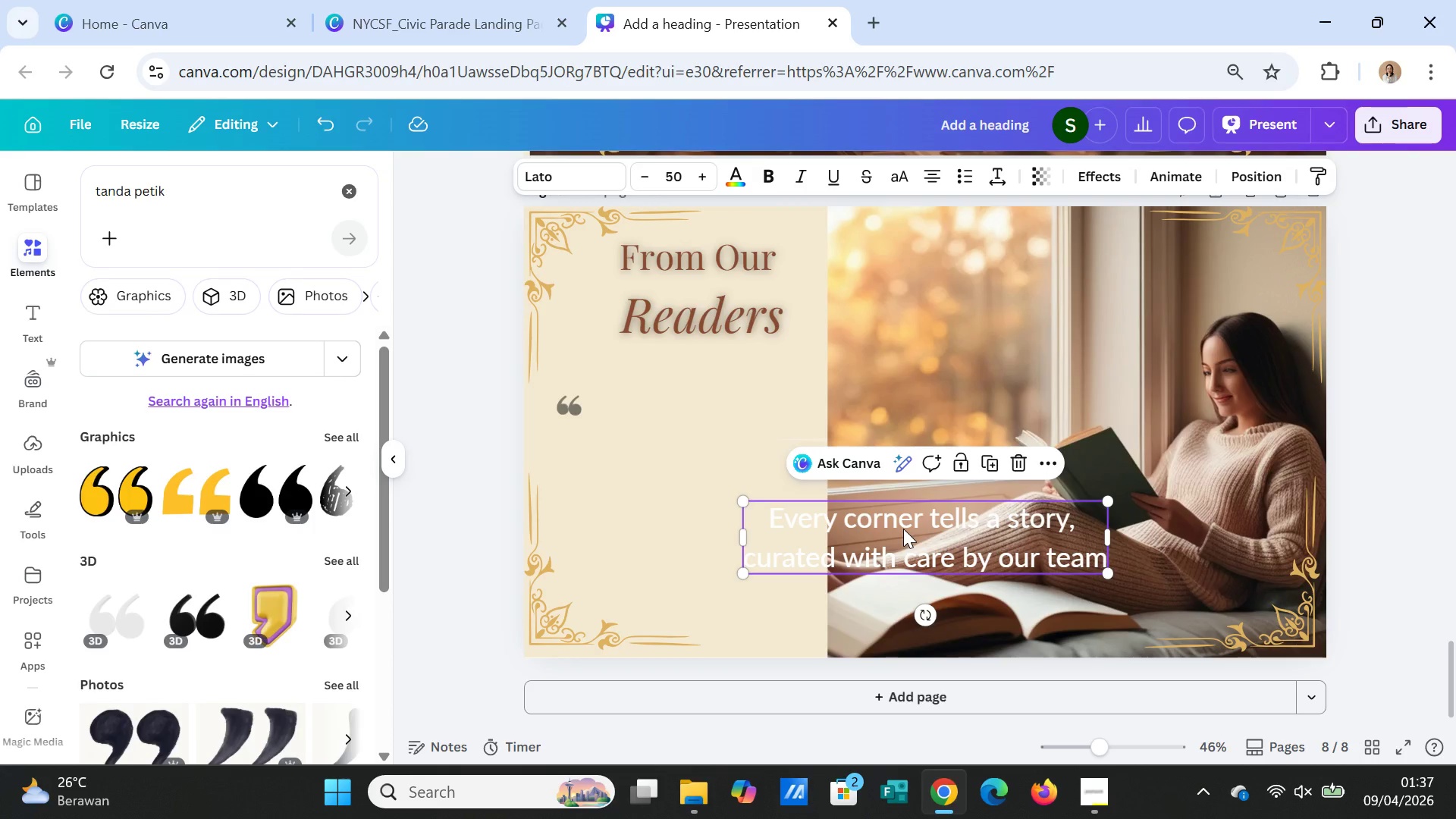 
wait(5.64)
 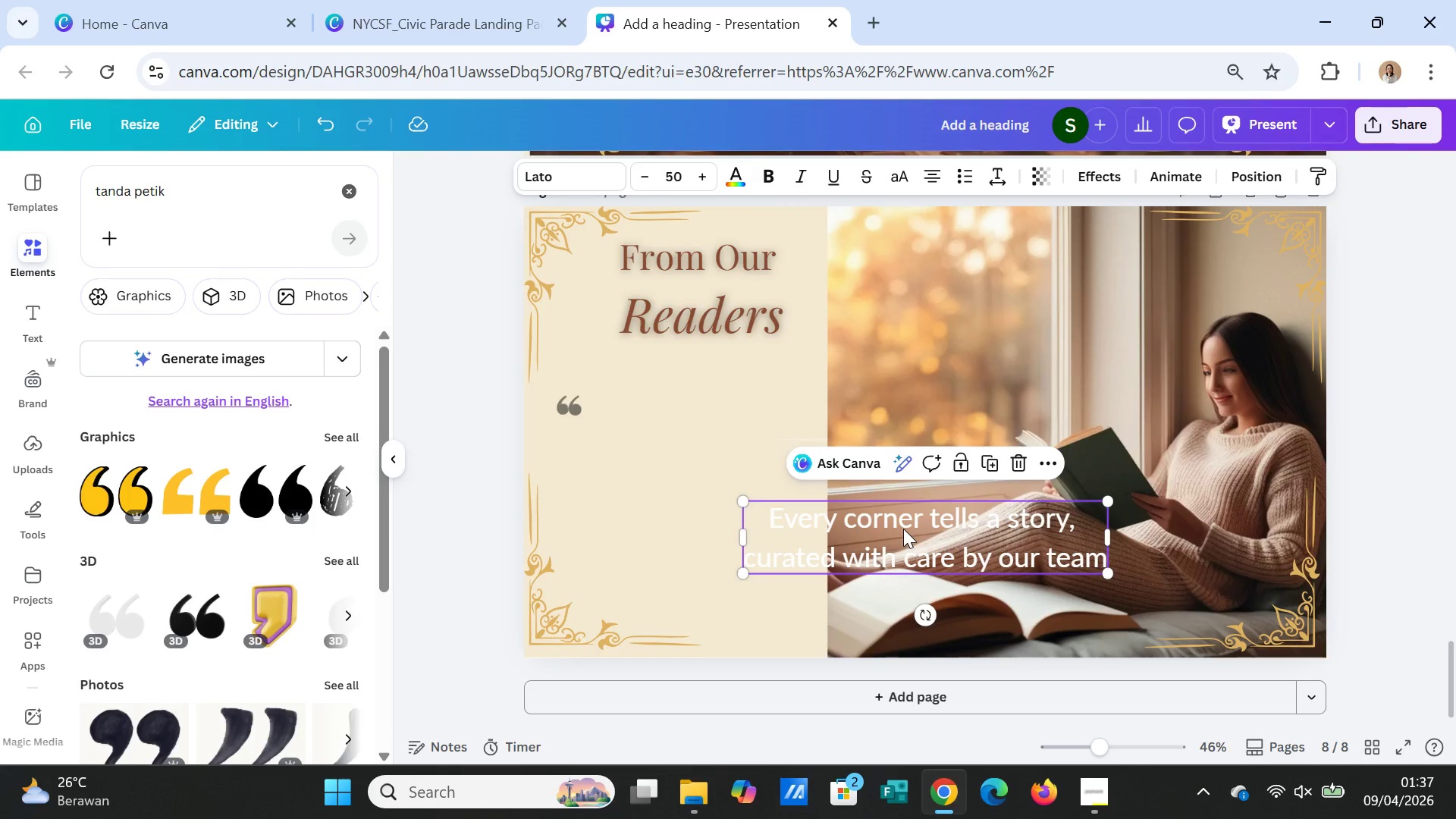 
double_click([903, 529])
 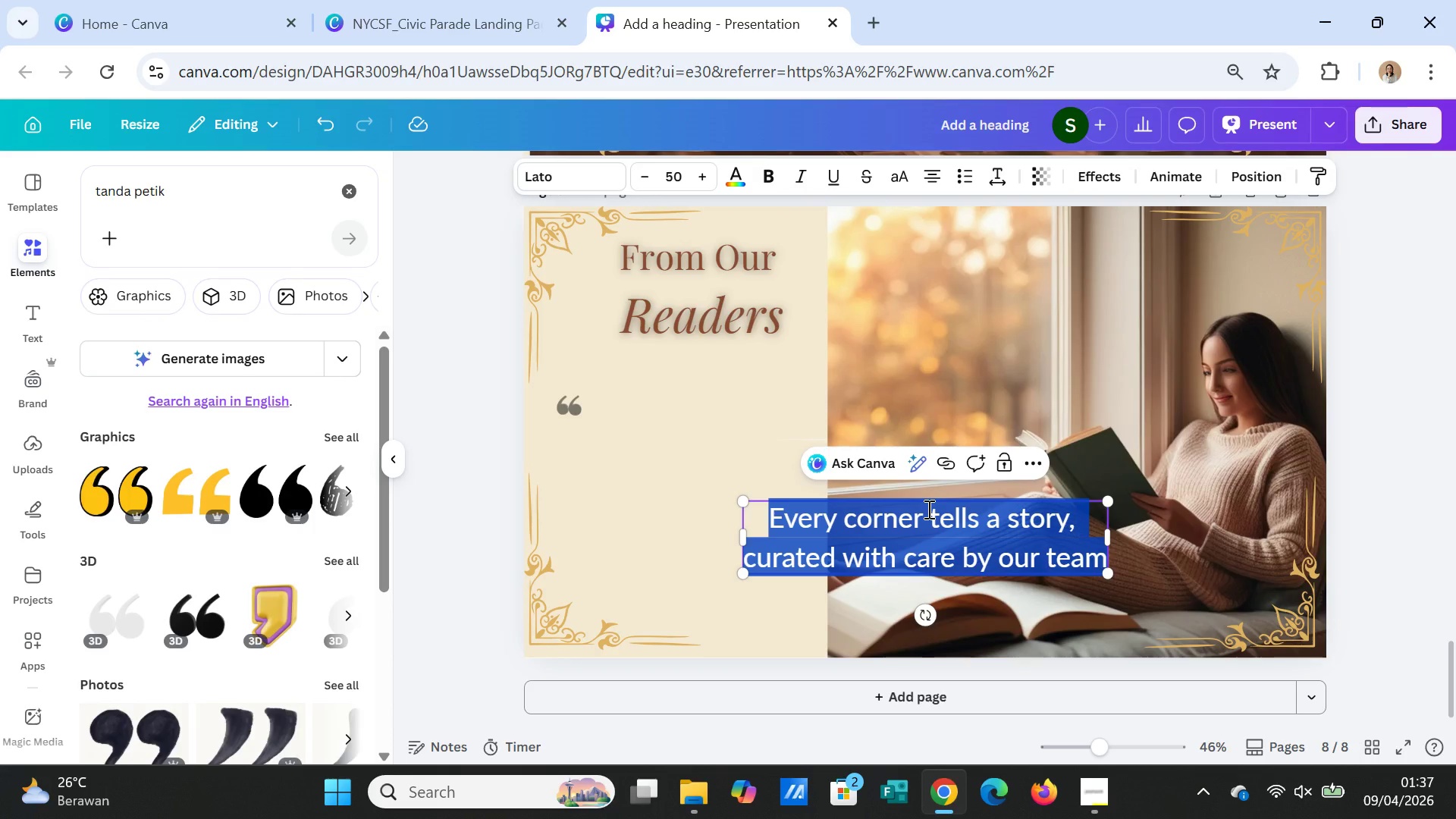 
type(Its)
key(Backspace)
type('s not just a bookstore, )
 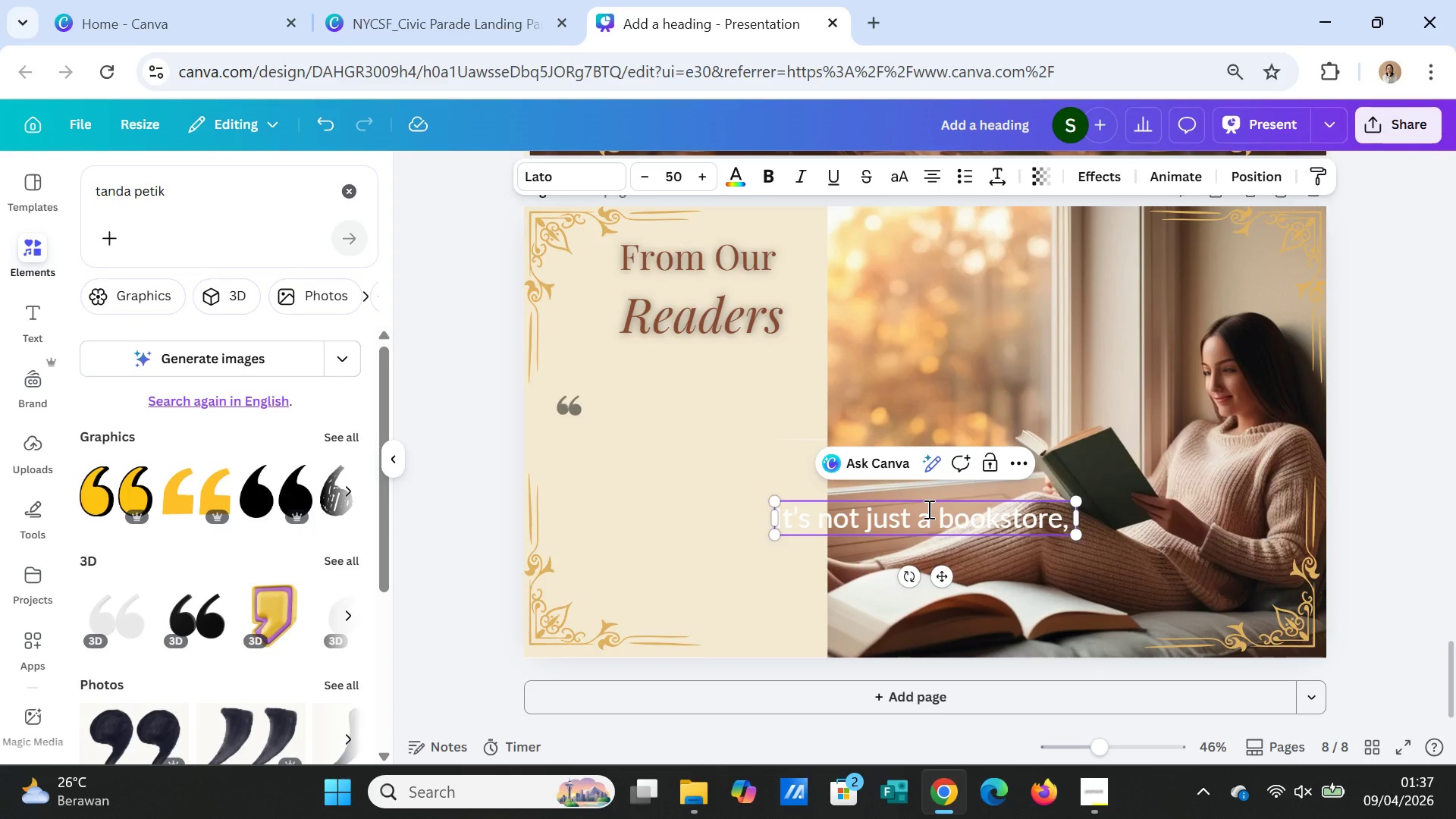 
key(Enter)
 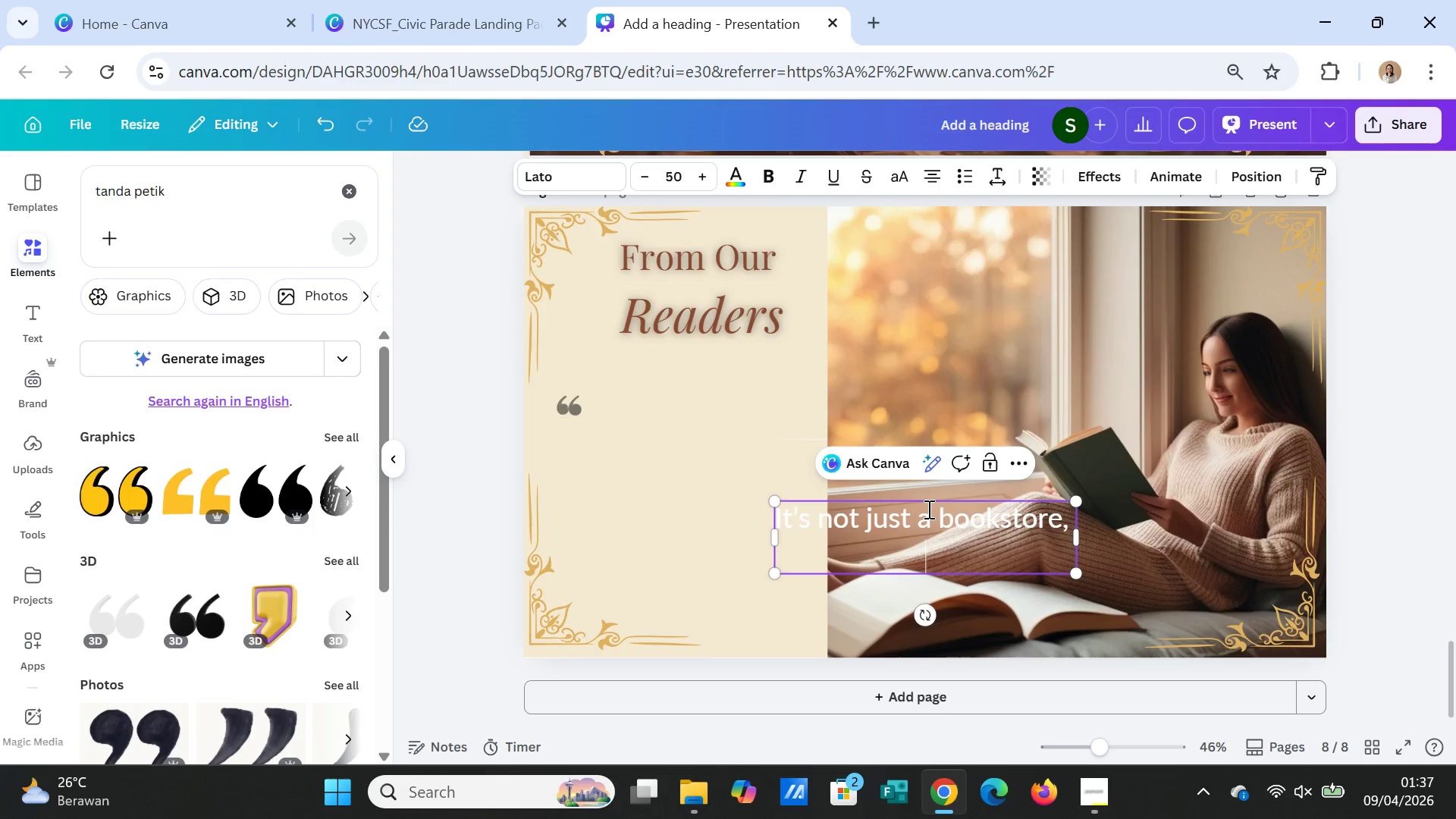 
type(It's place where stories and moments com together)
 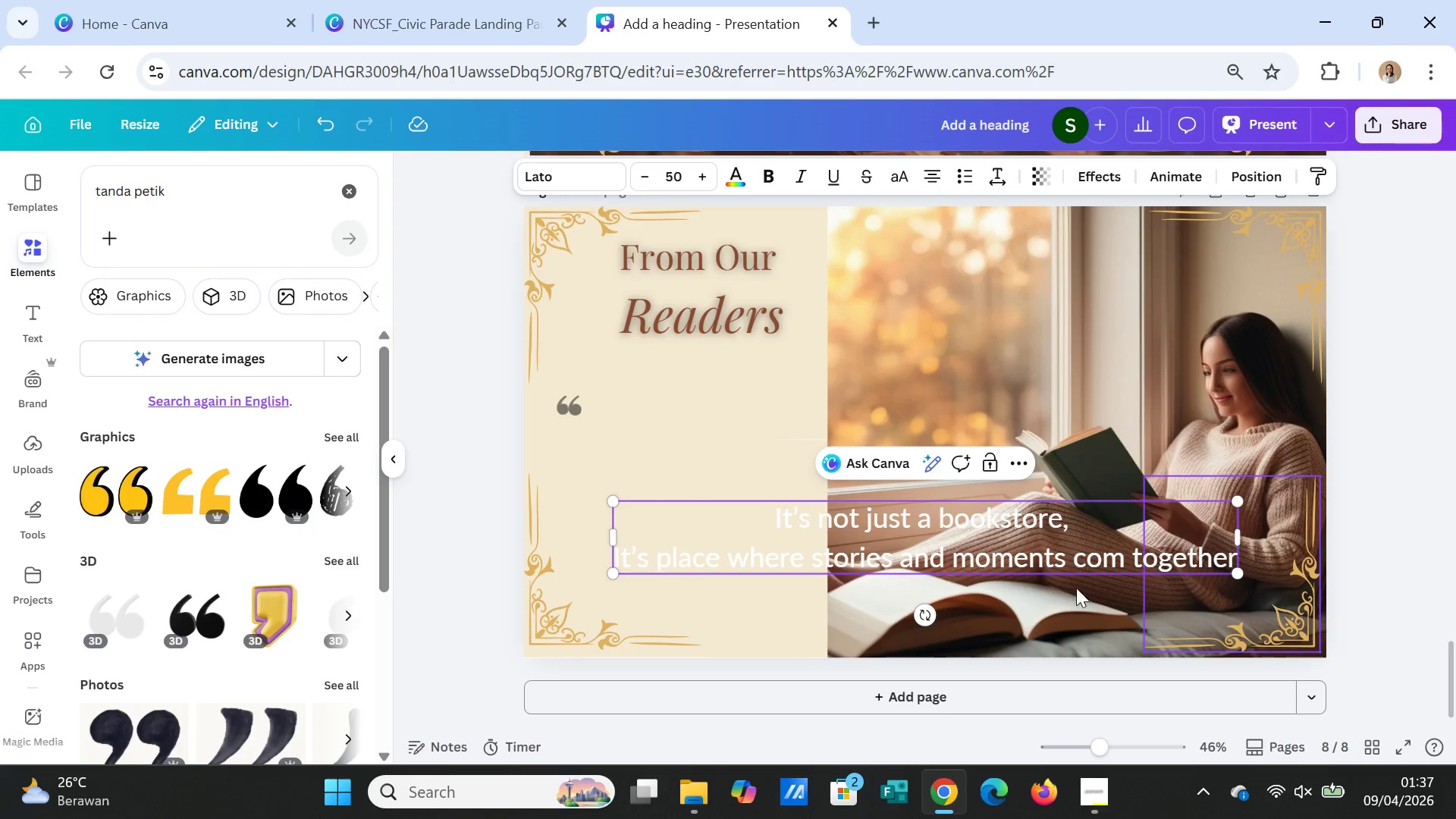 
left_click([1001, 415])
 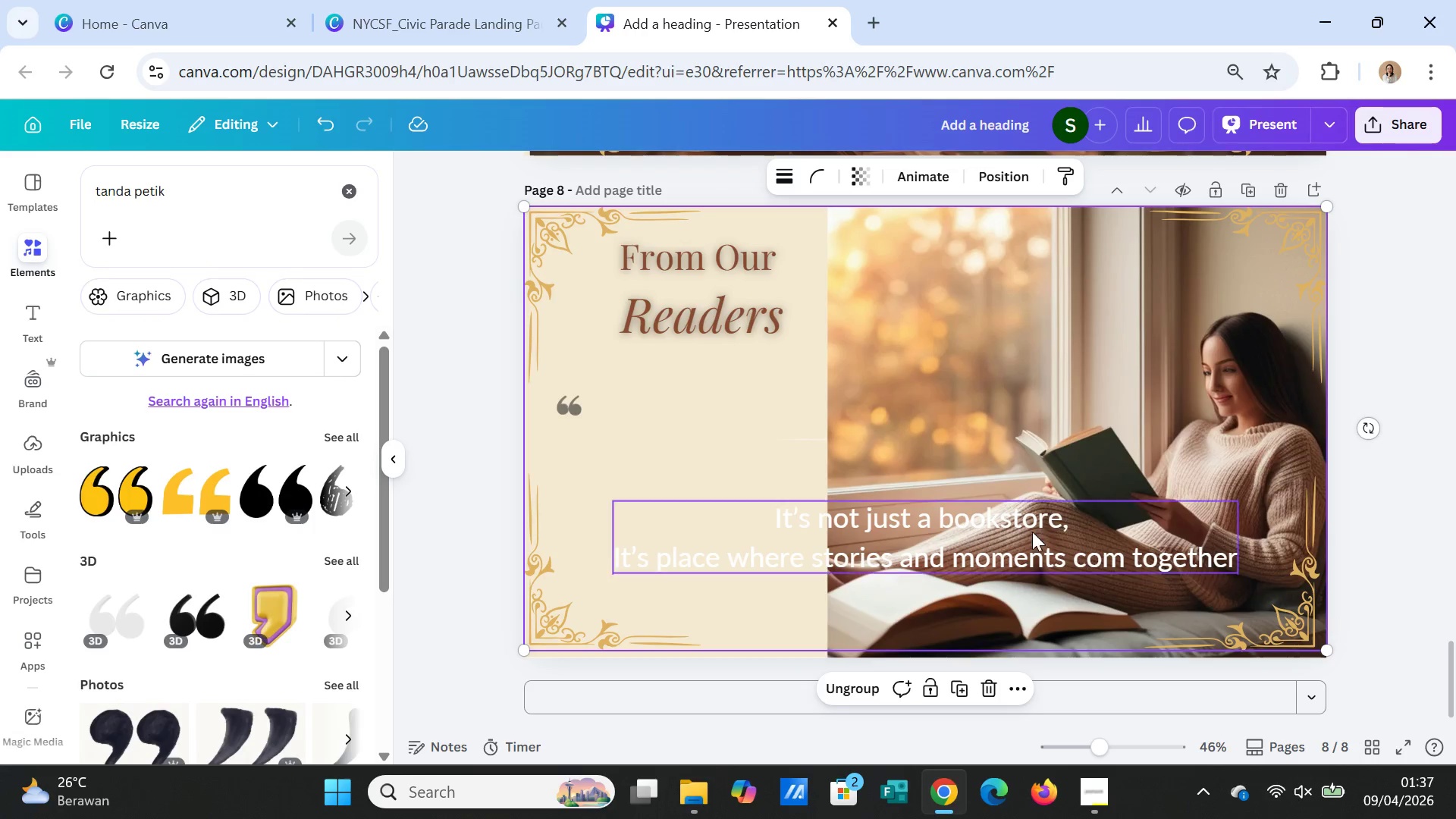 
left_click([1032, 532])
 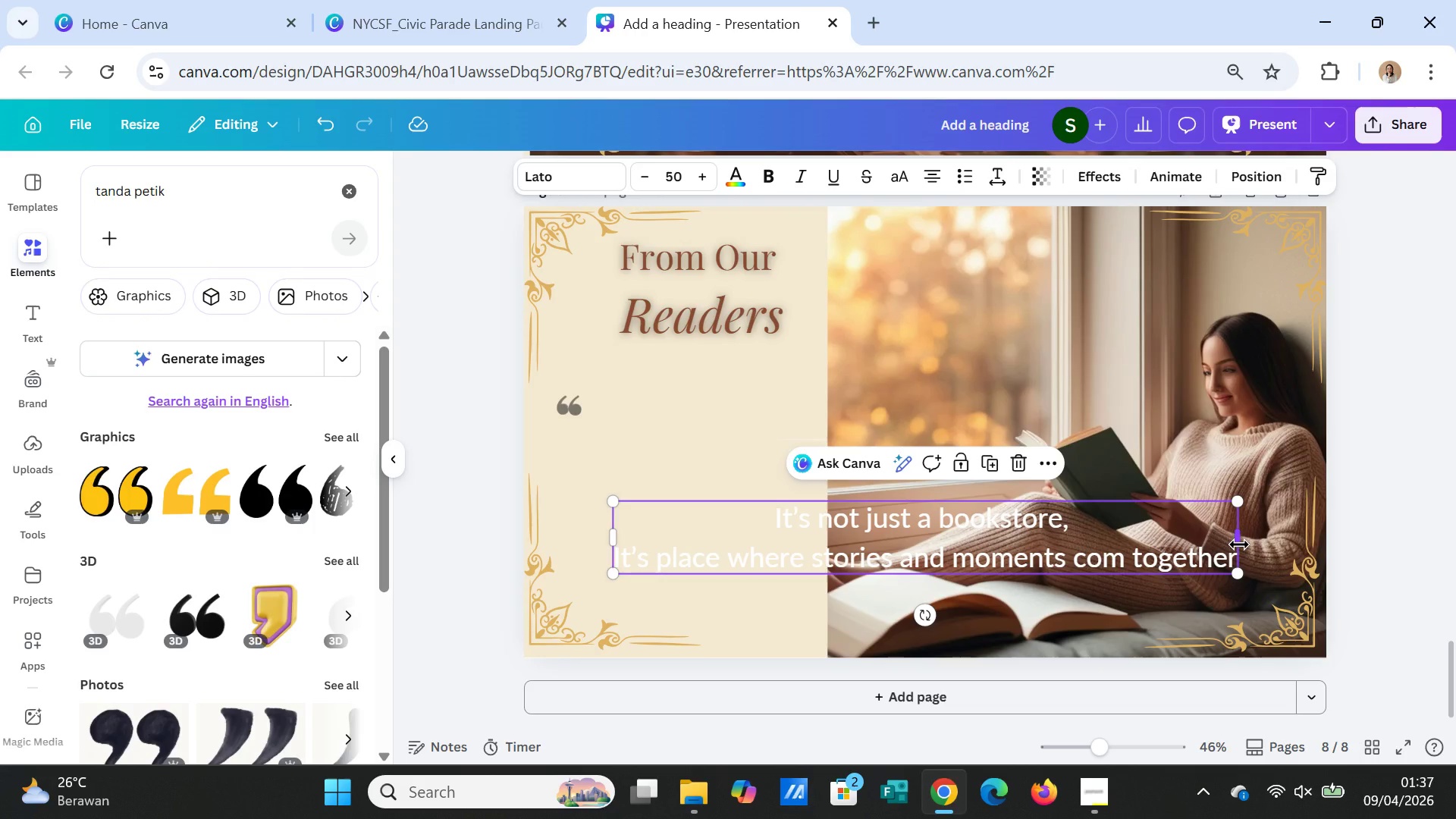 
left_click_drag(start_coordinate=[1239, 544], to_coordinate=[798, 561])
 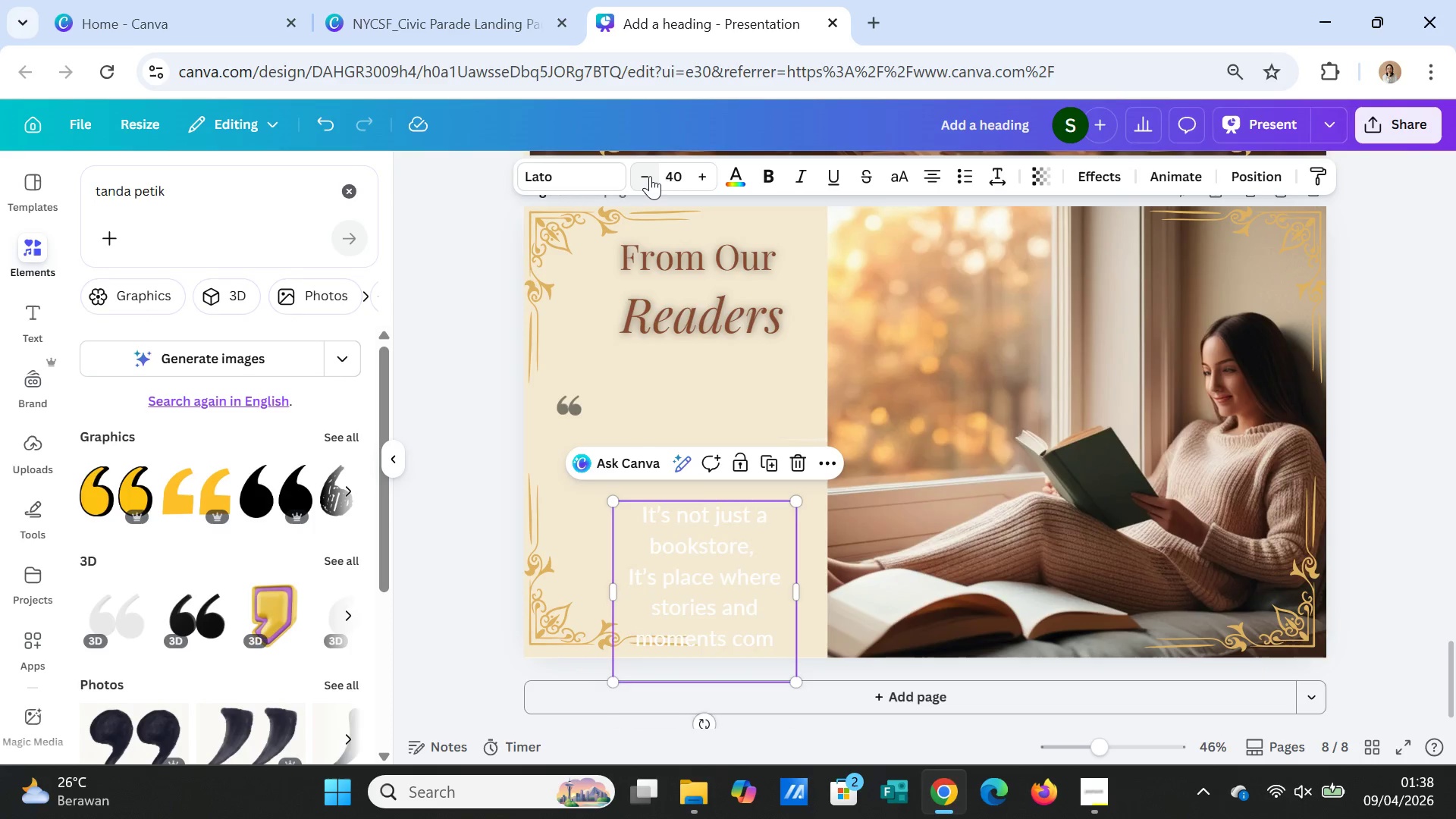 
left_click([650, 176])
 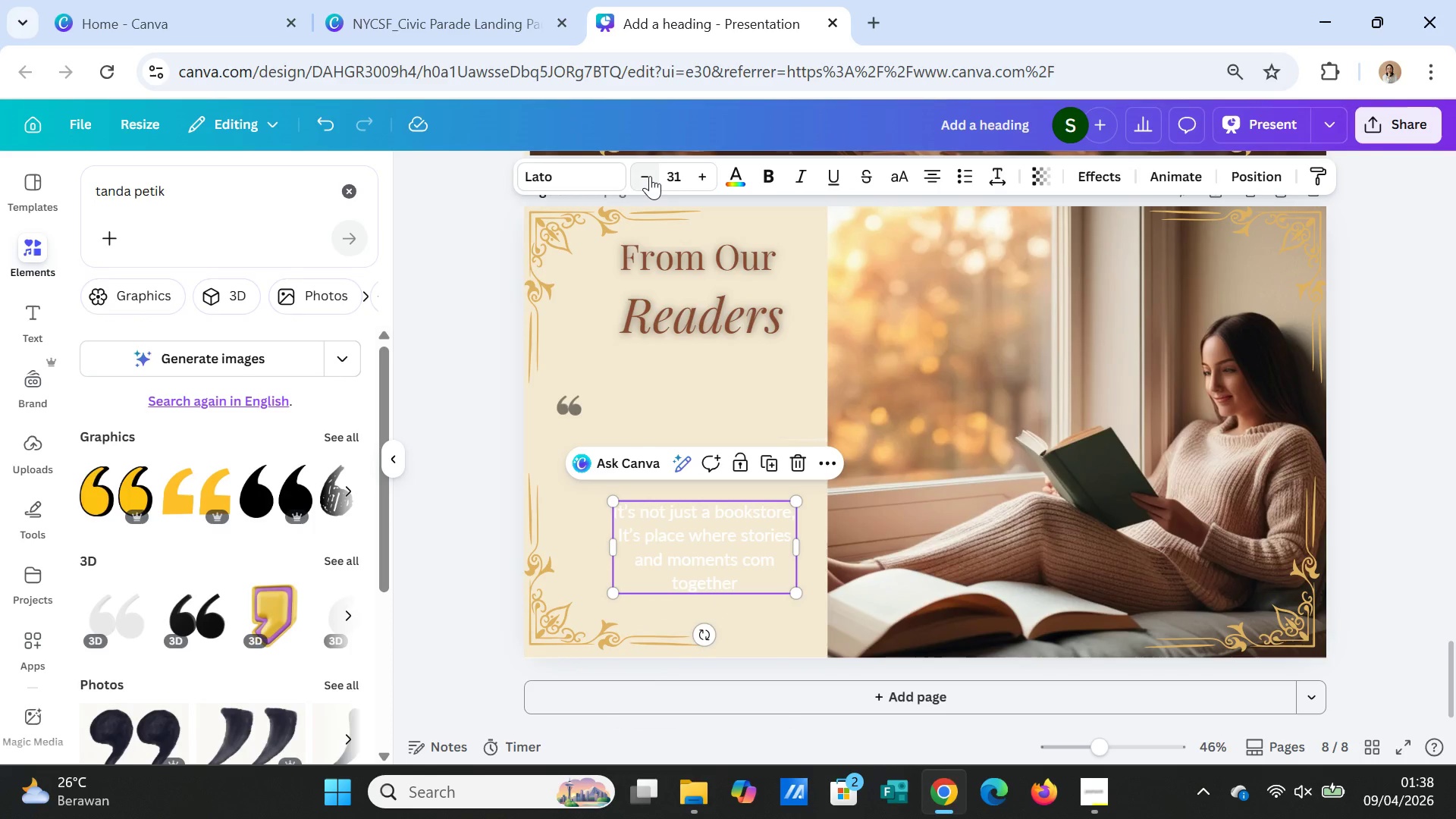 
left_click([650, 176])
 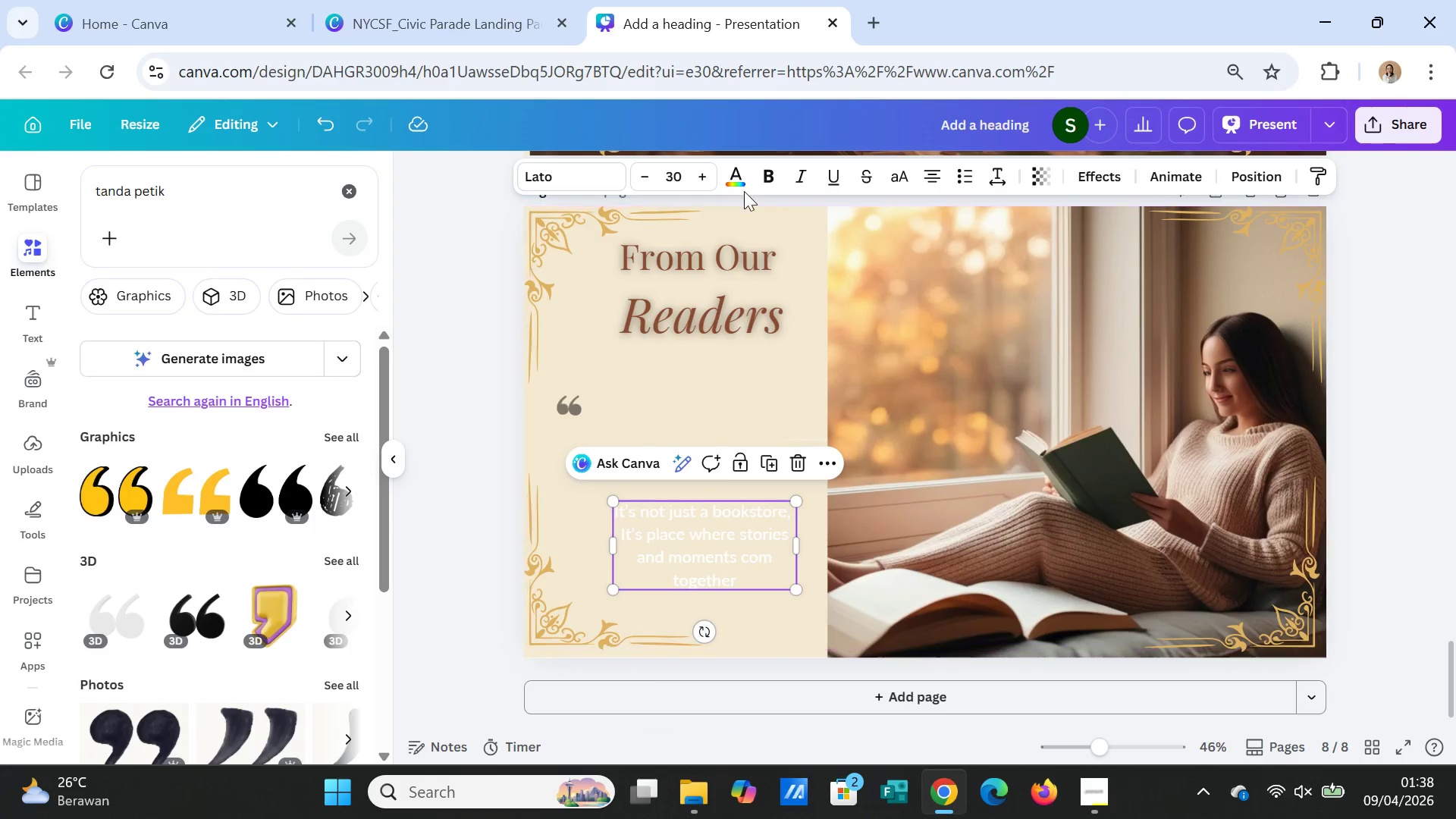 
left_click([742, 174])
 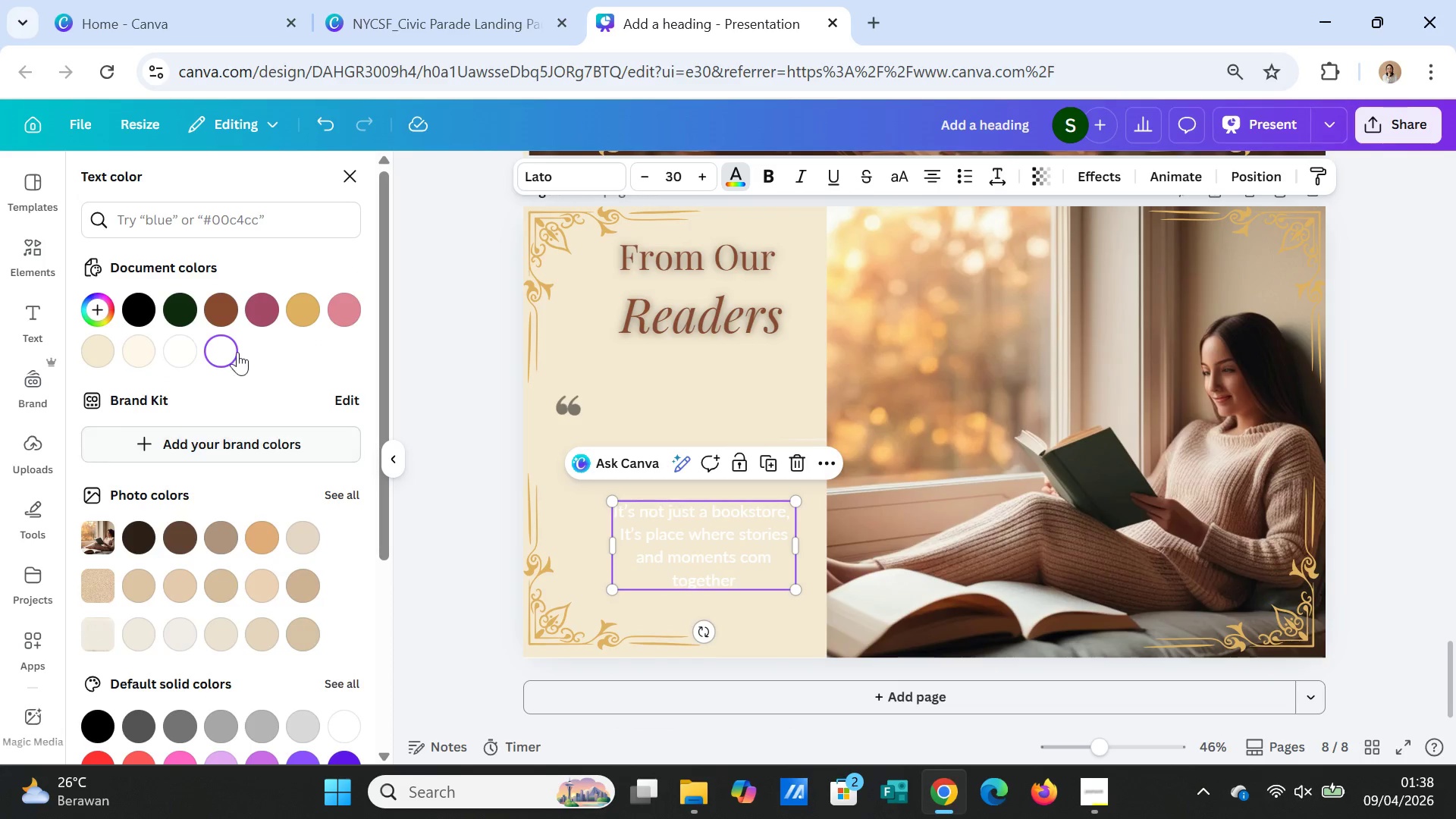 
left_click([212, 307])
 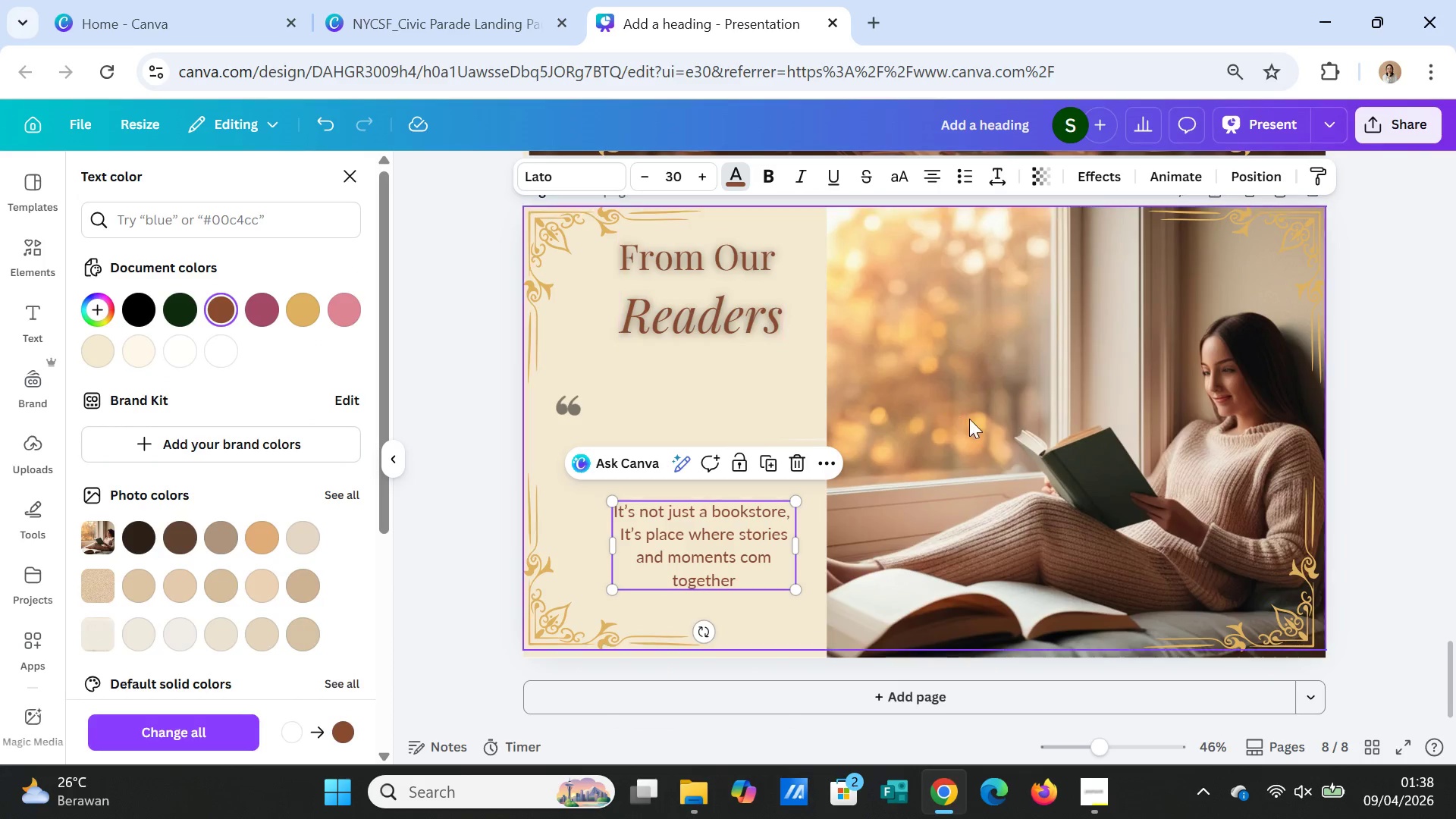 
left_click([979, 423])
 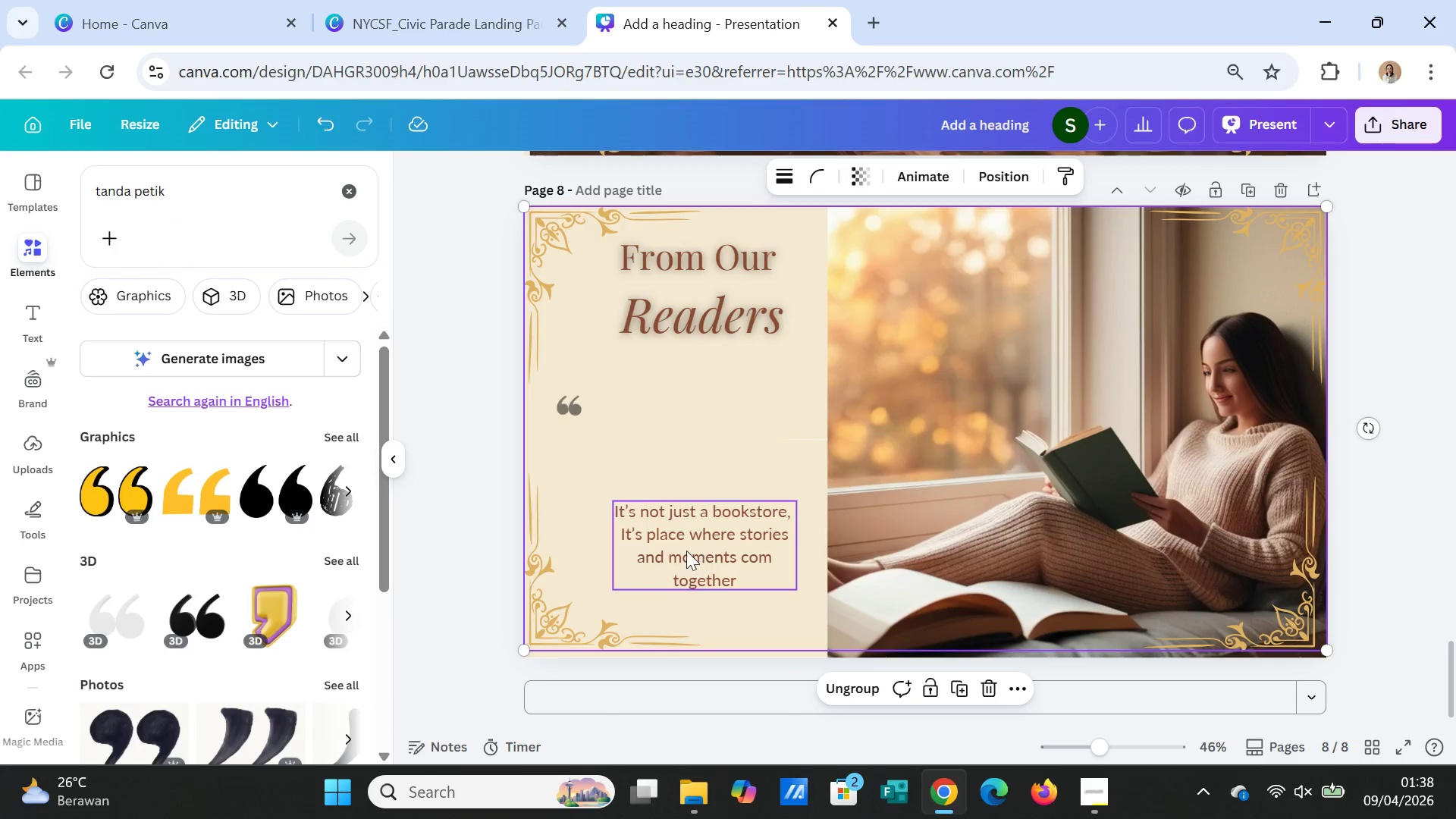 
left_click_drag(start_coordinate=[686, 551], to_coordinate=[663, 492])
 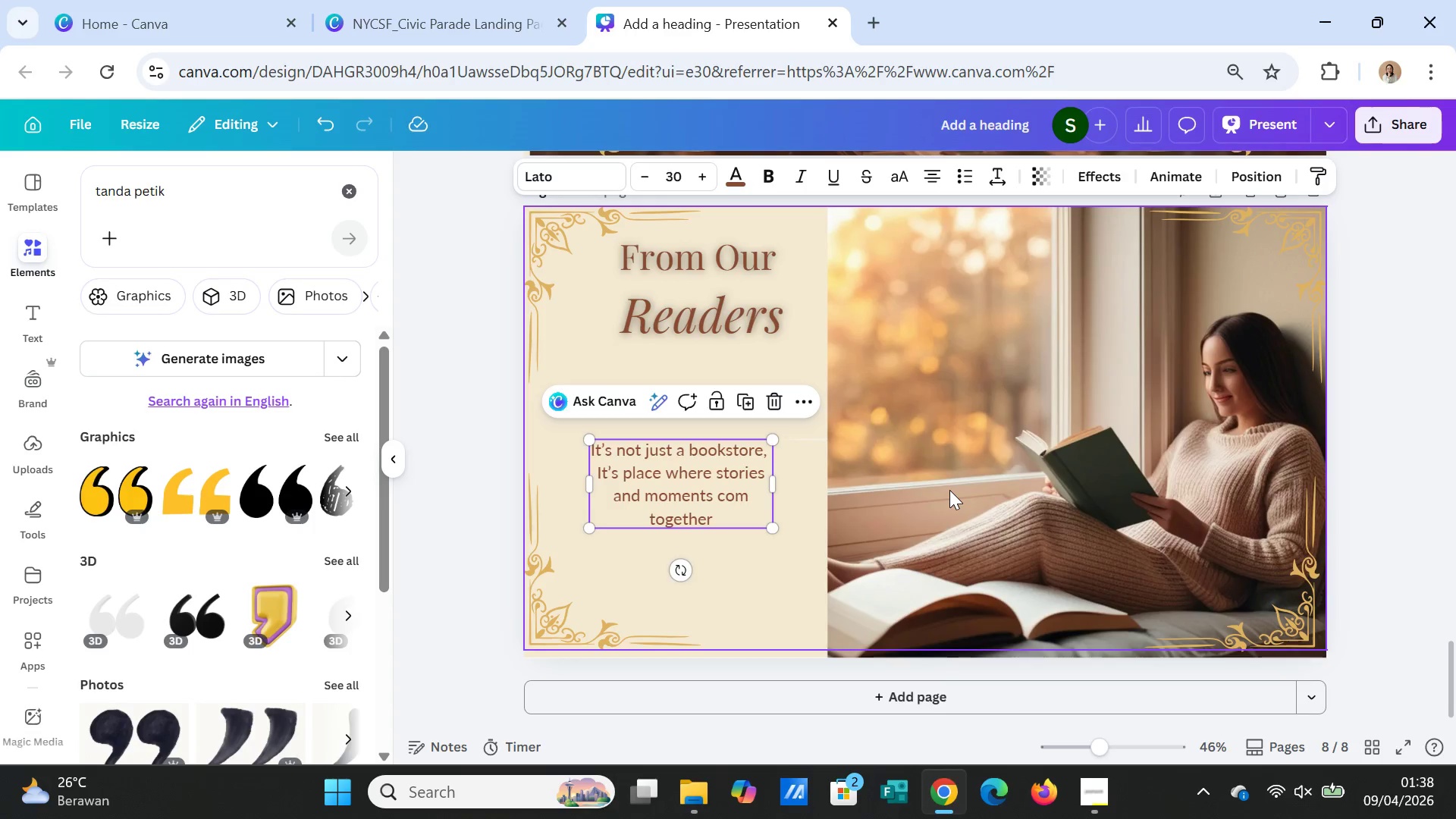 
left_click([949, 490])
 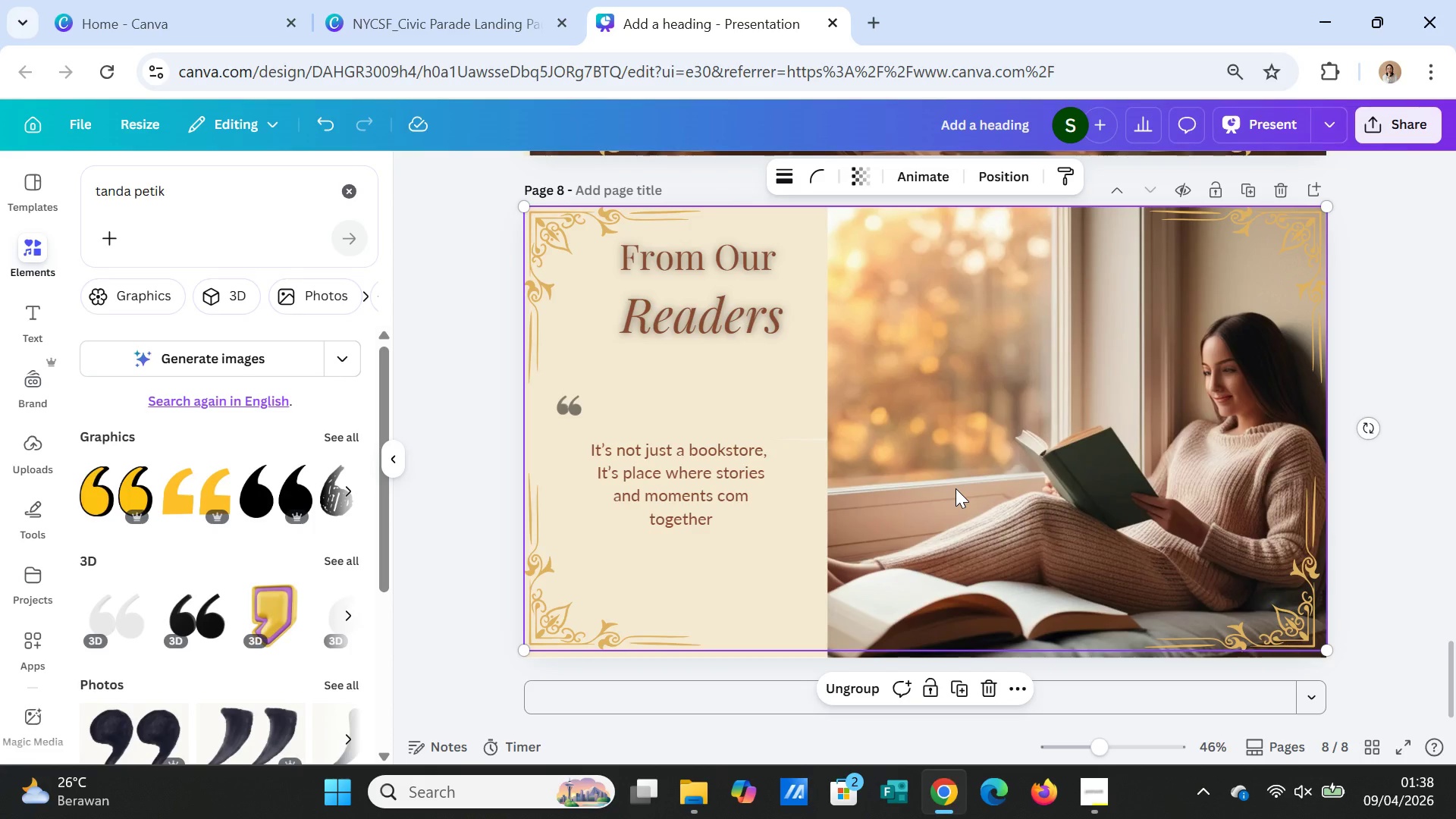 
wait(12.38)
 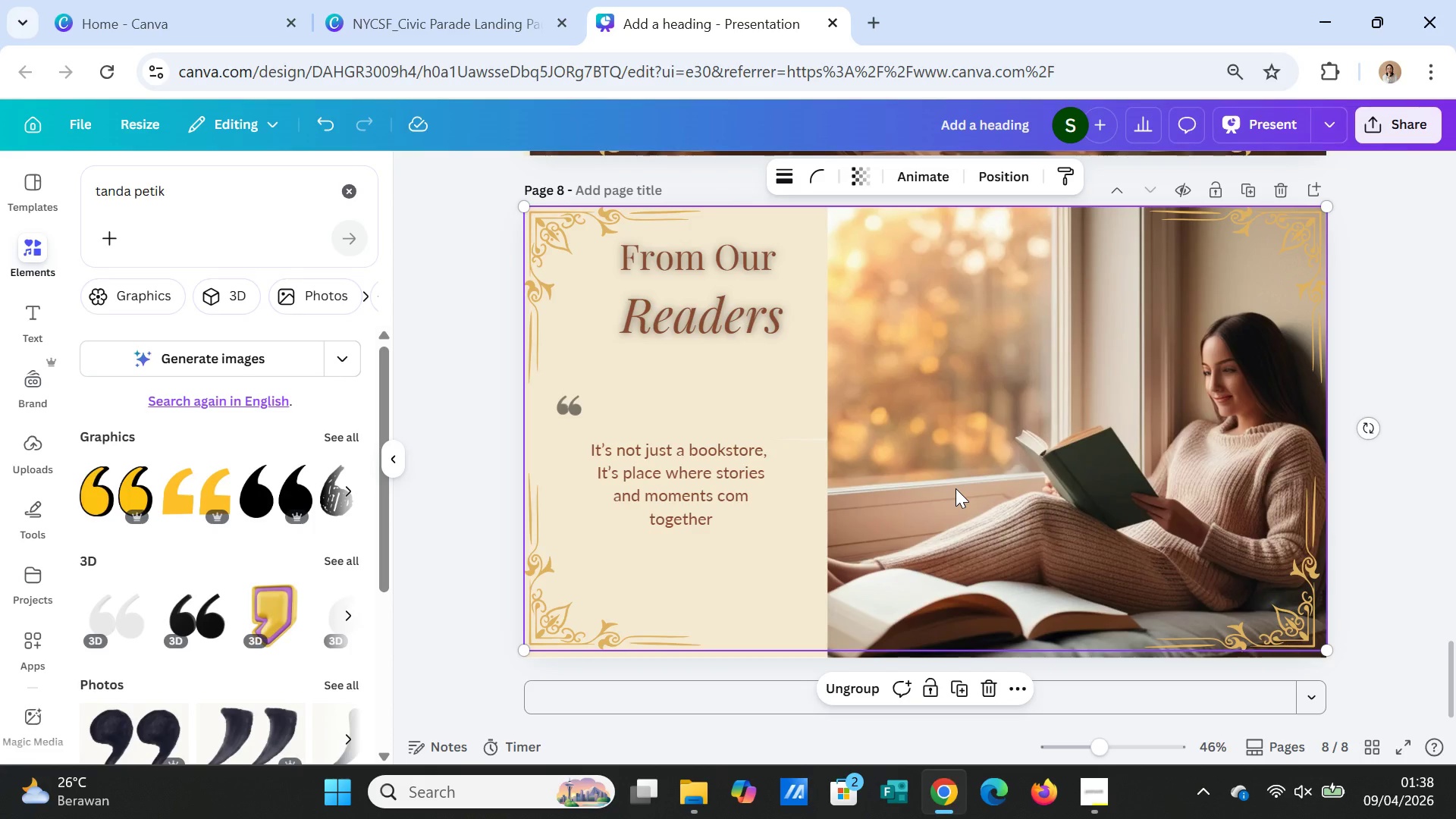 
left_click([740, 493])
 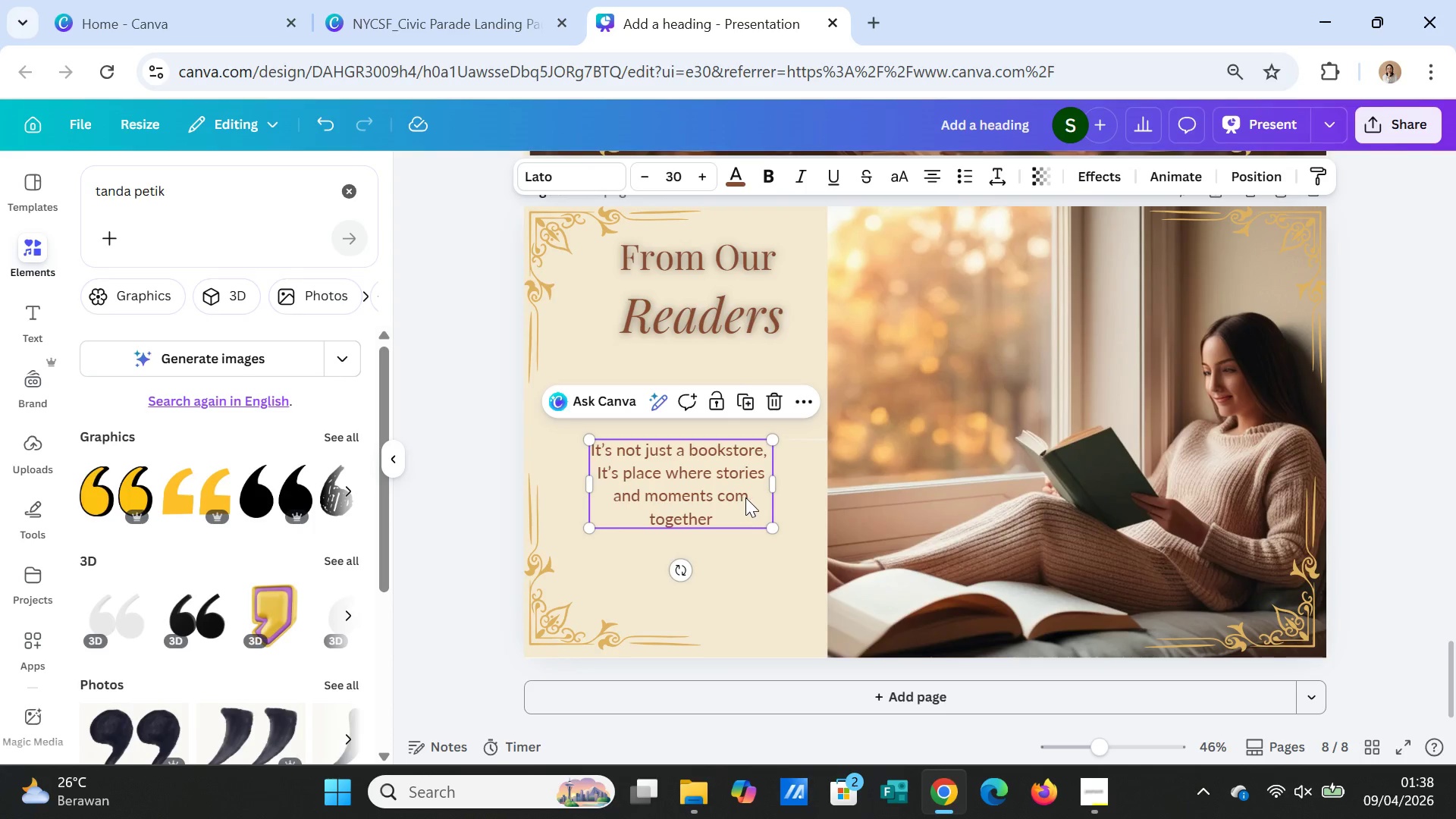 
left_click([745, 497])
 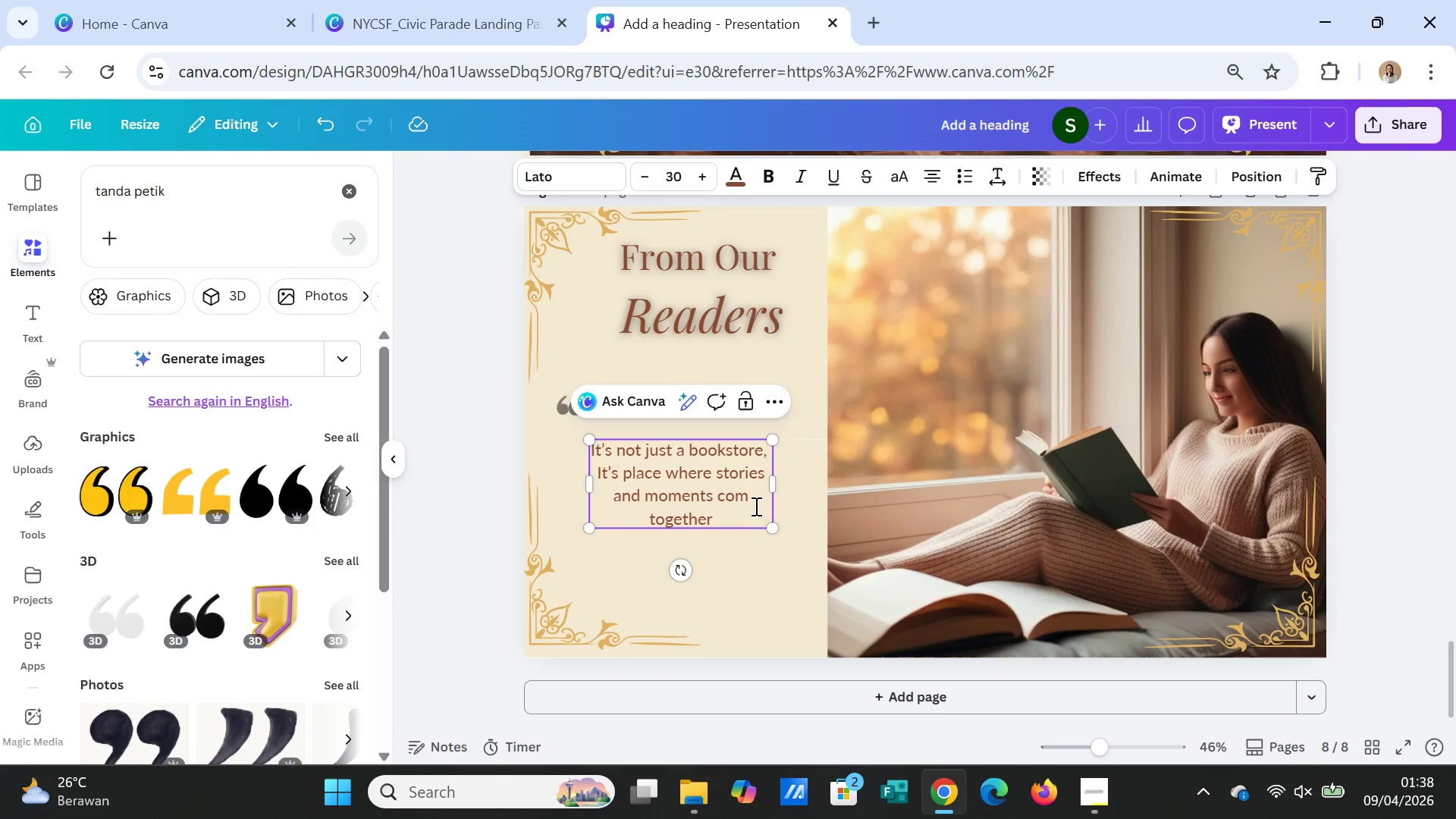 
key(E)
 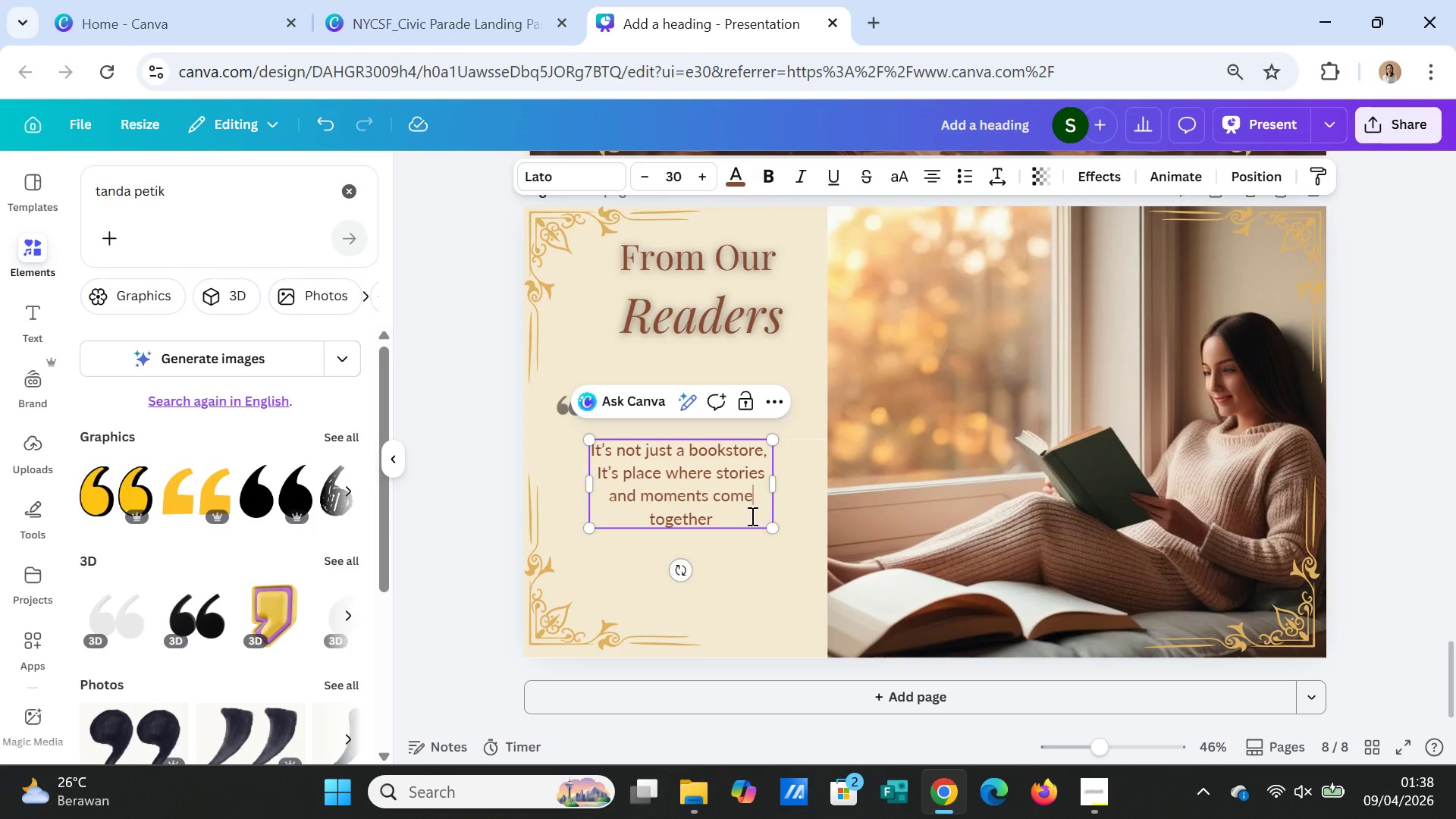 
left_click([742, 522])
 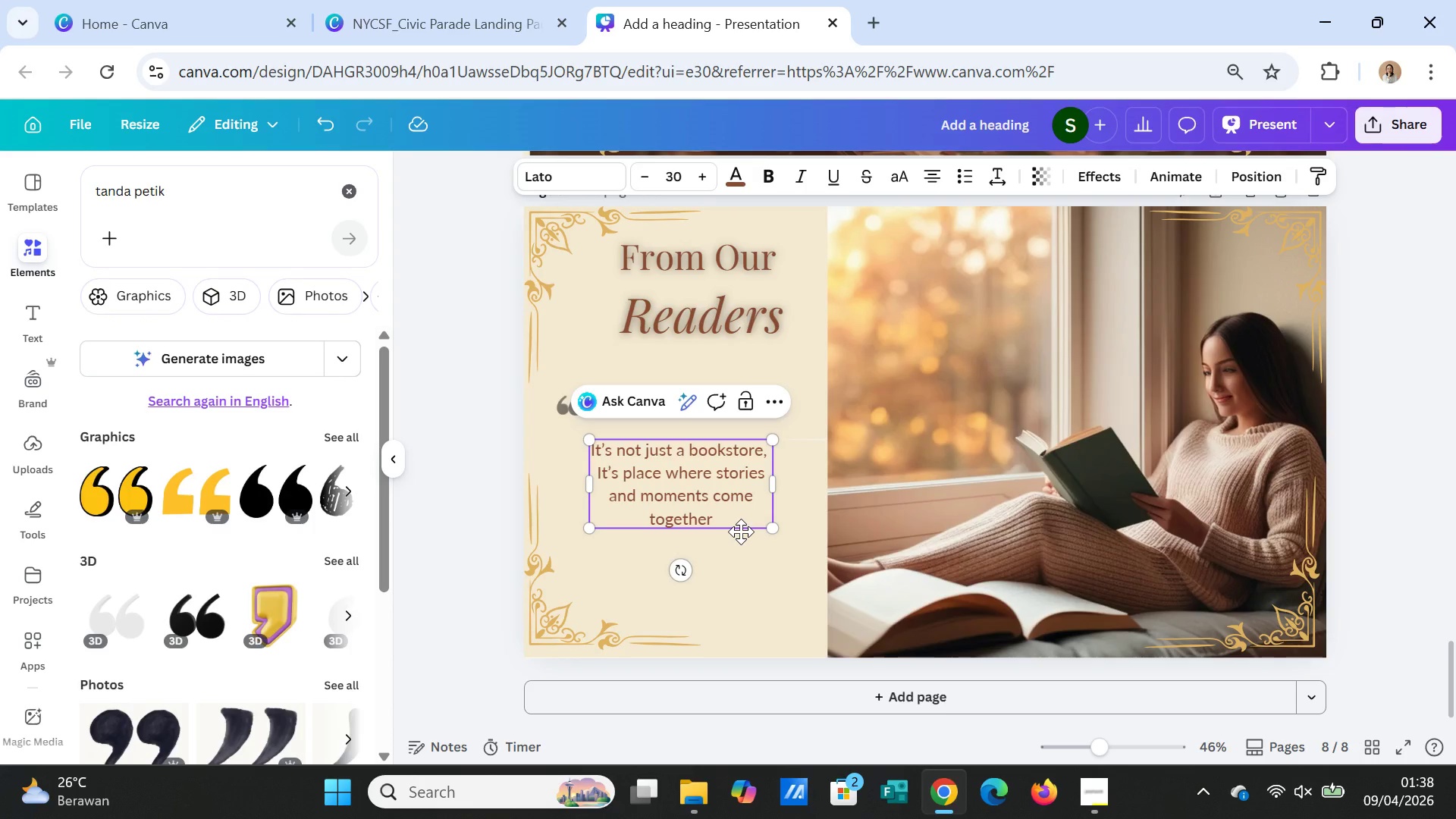 
key(Period)
 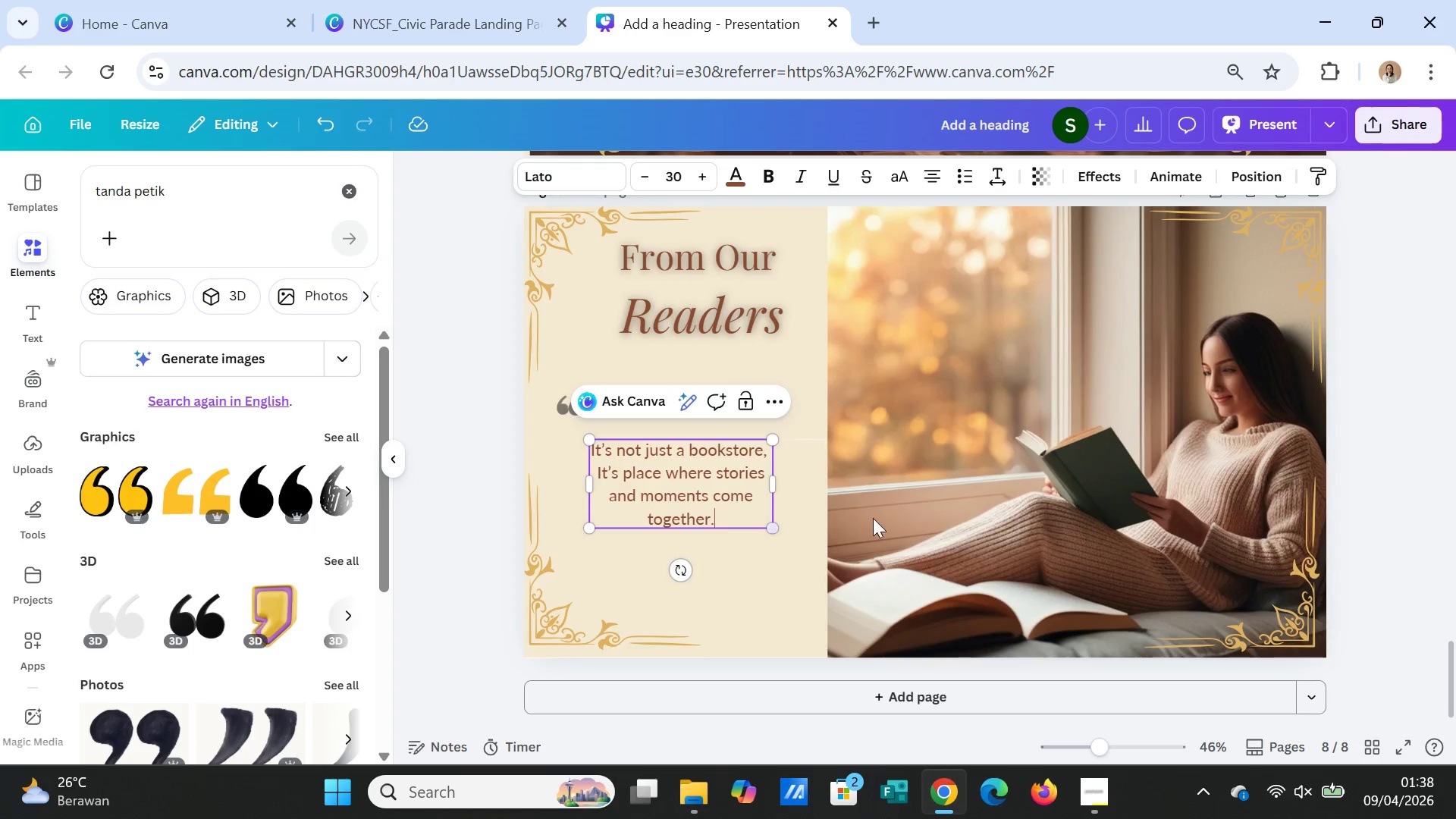 
left_click([880, 517])
 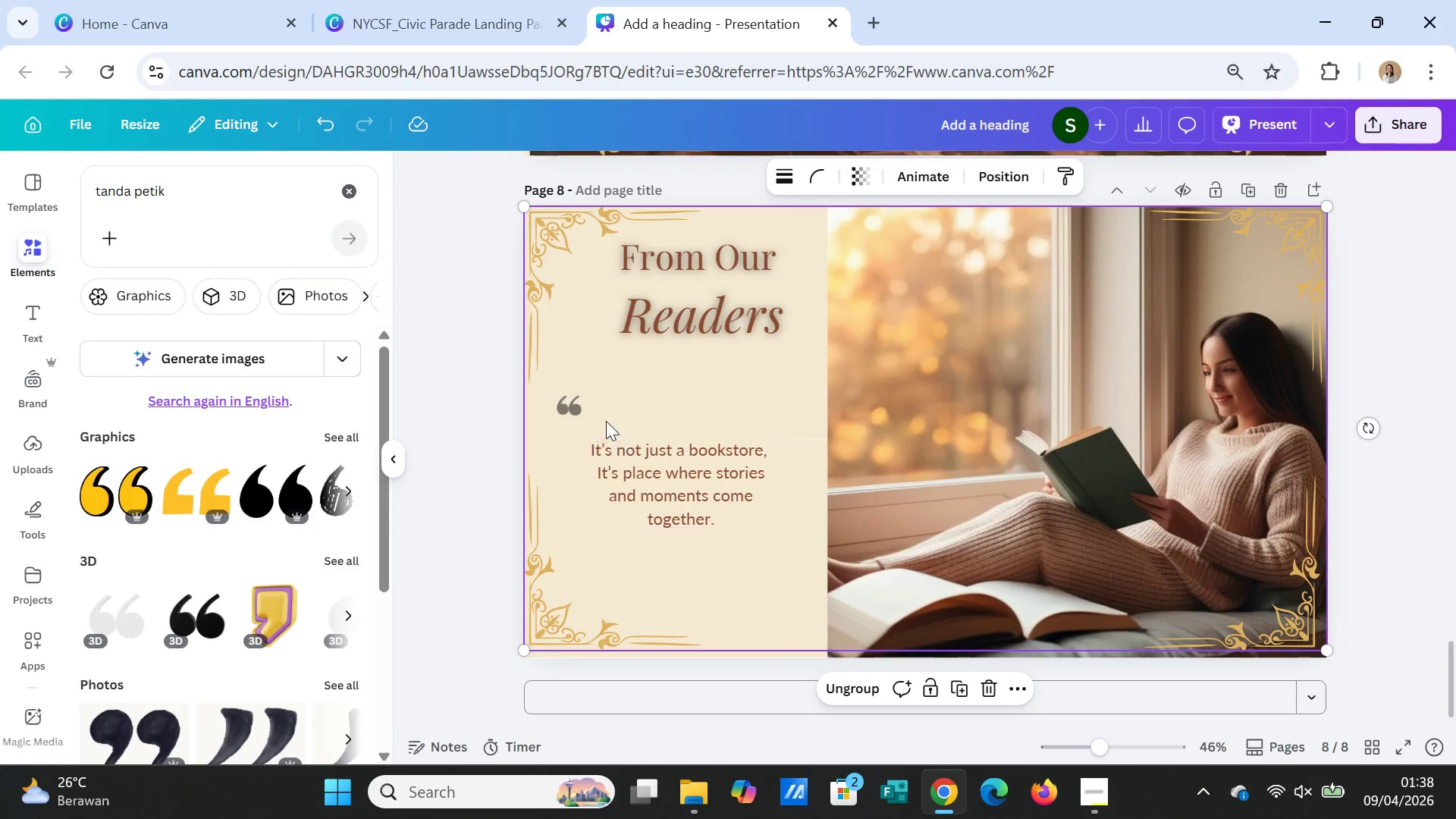 
left_click([558, 405])
 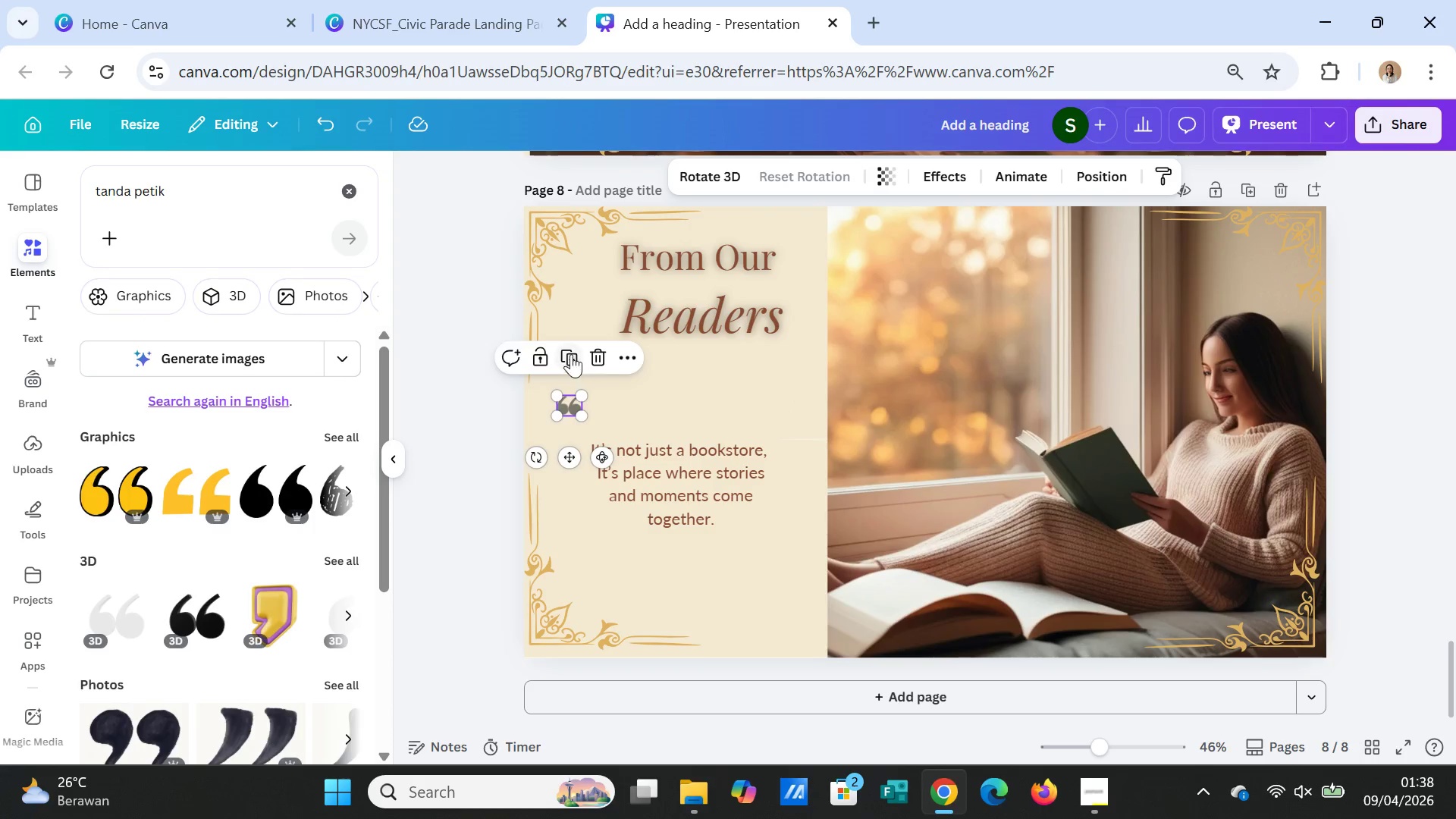 
left_click([571, 354])
 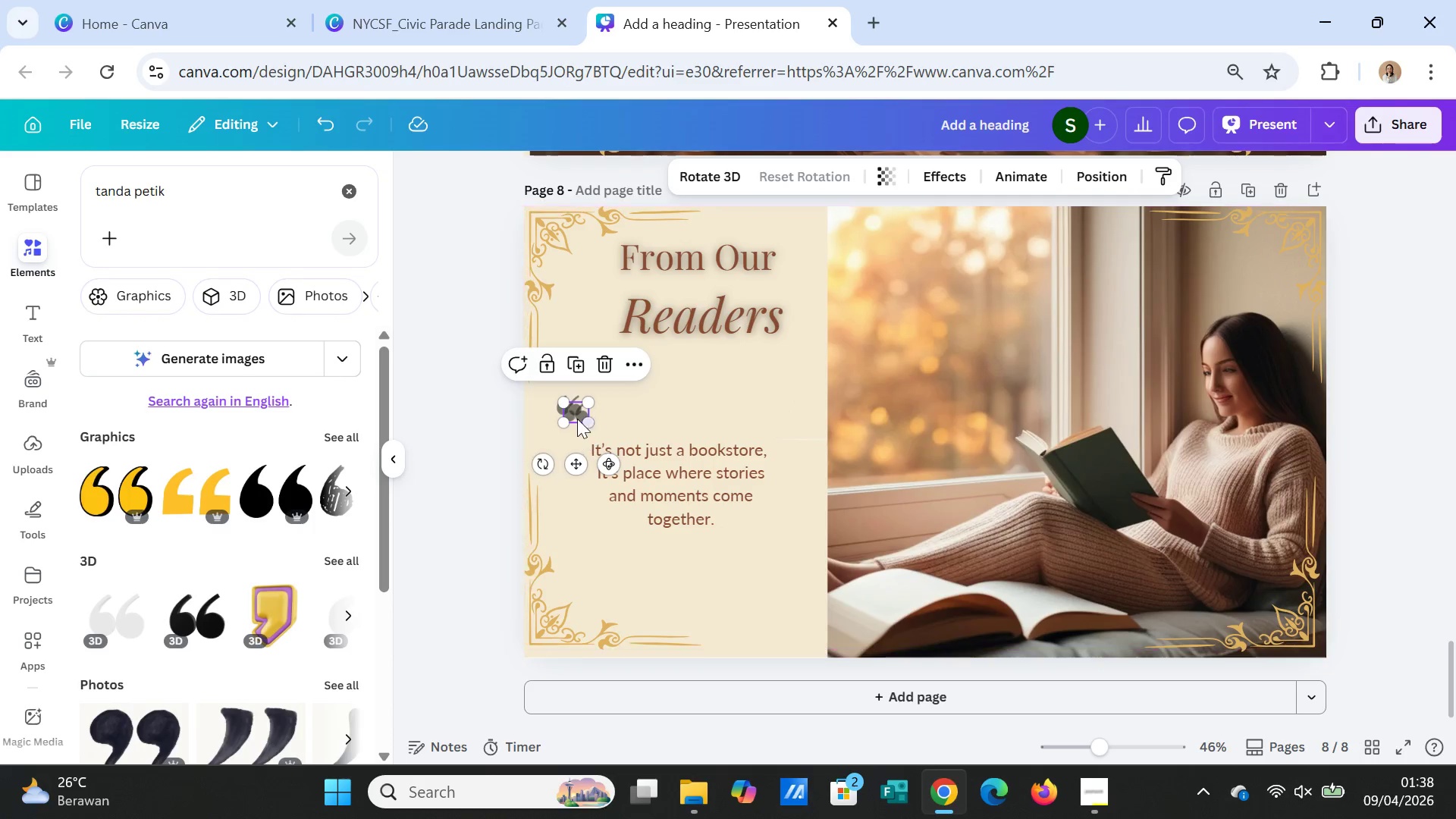 
left_click_drag(start_coordinate=[576, 417], to_coordinate=[773, 568])
 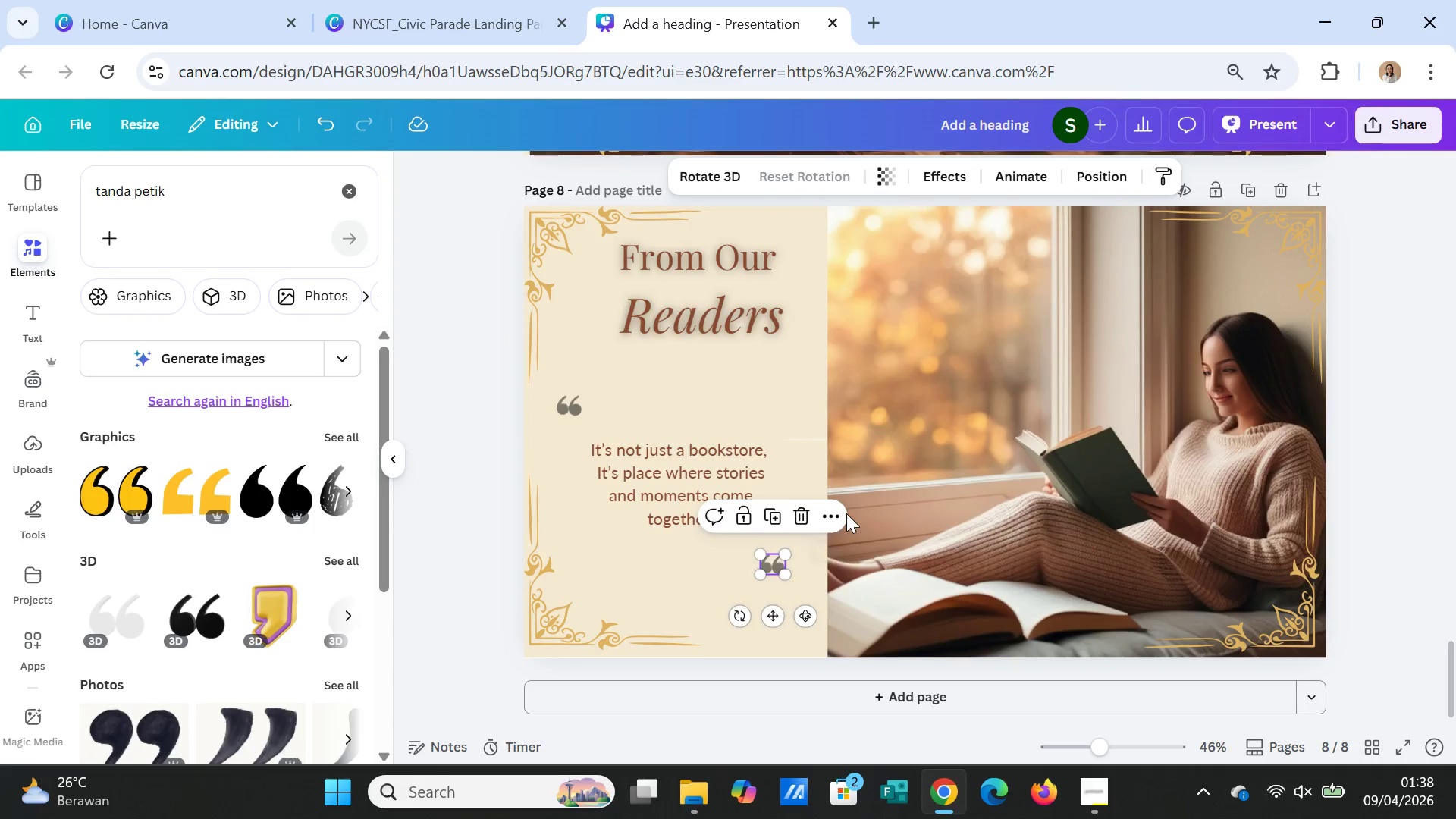 
left_click([704, 177])
 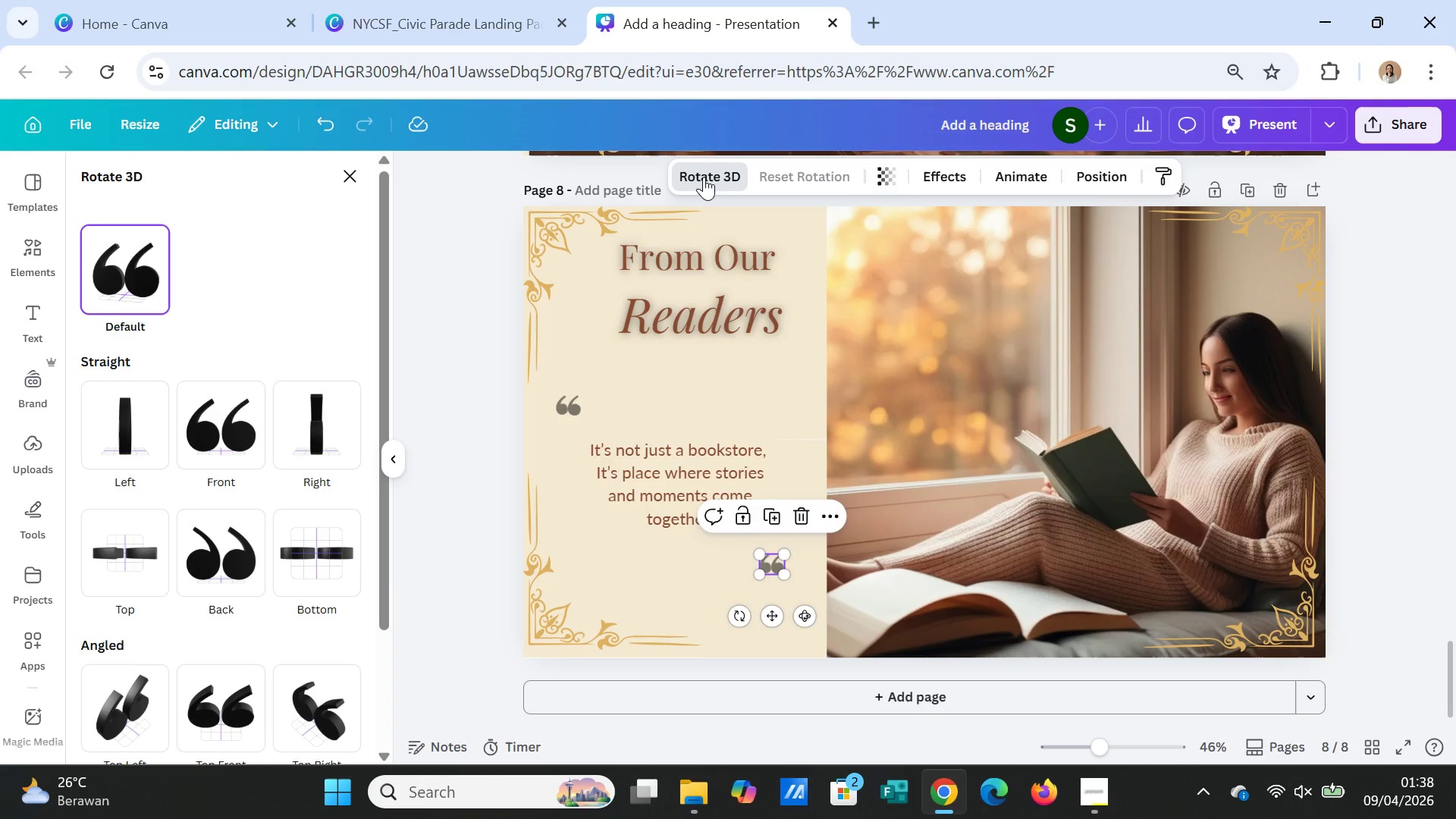 
wait(8.08)
 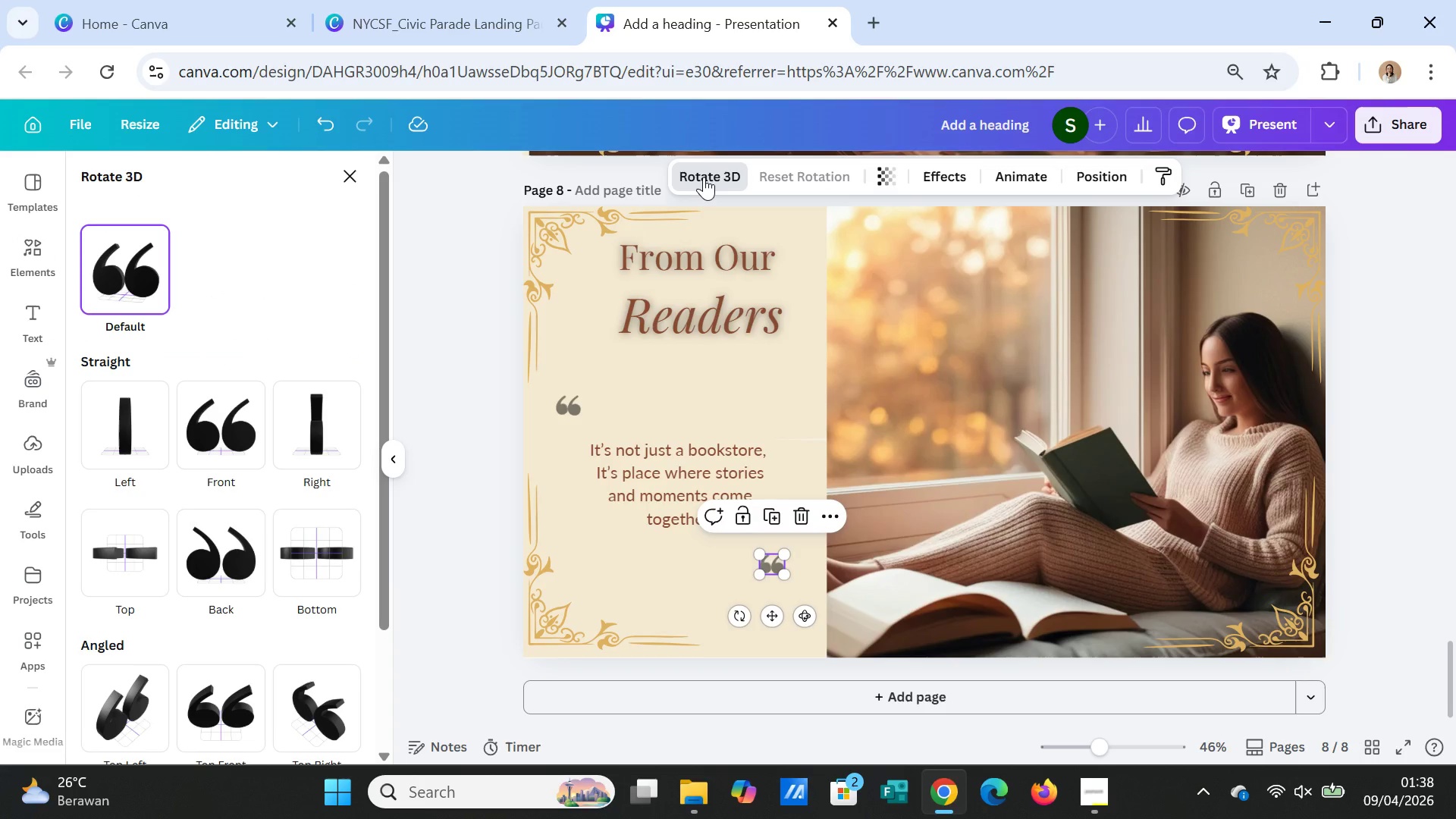 
left_click_drag(start_coordinate=[742, 620], to_coordinate=[802, 511])
 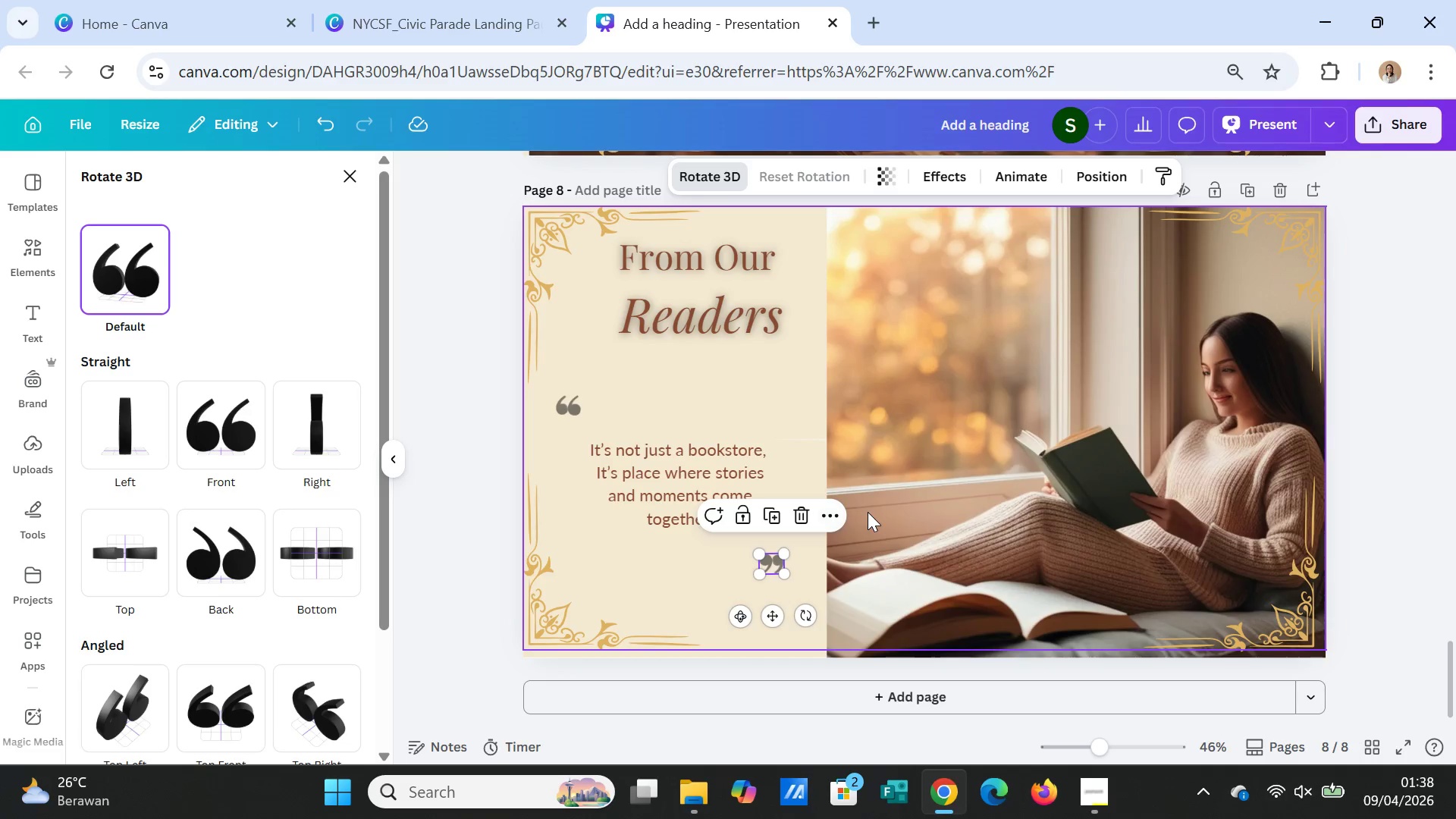 
left_click([868, 512])
 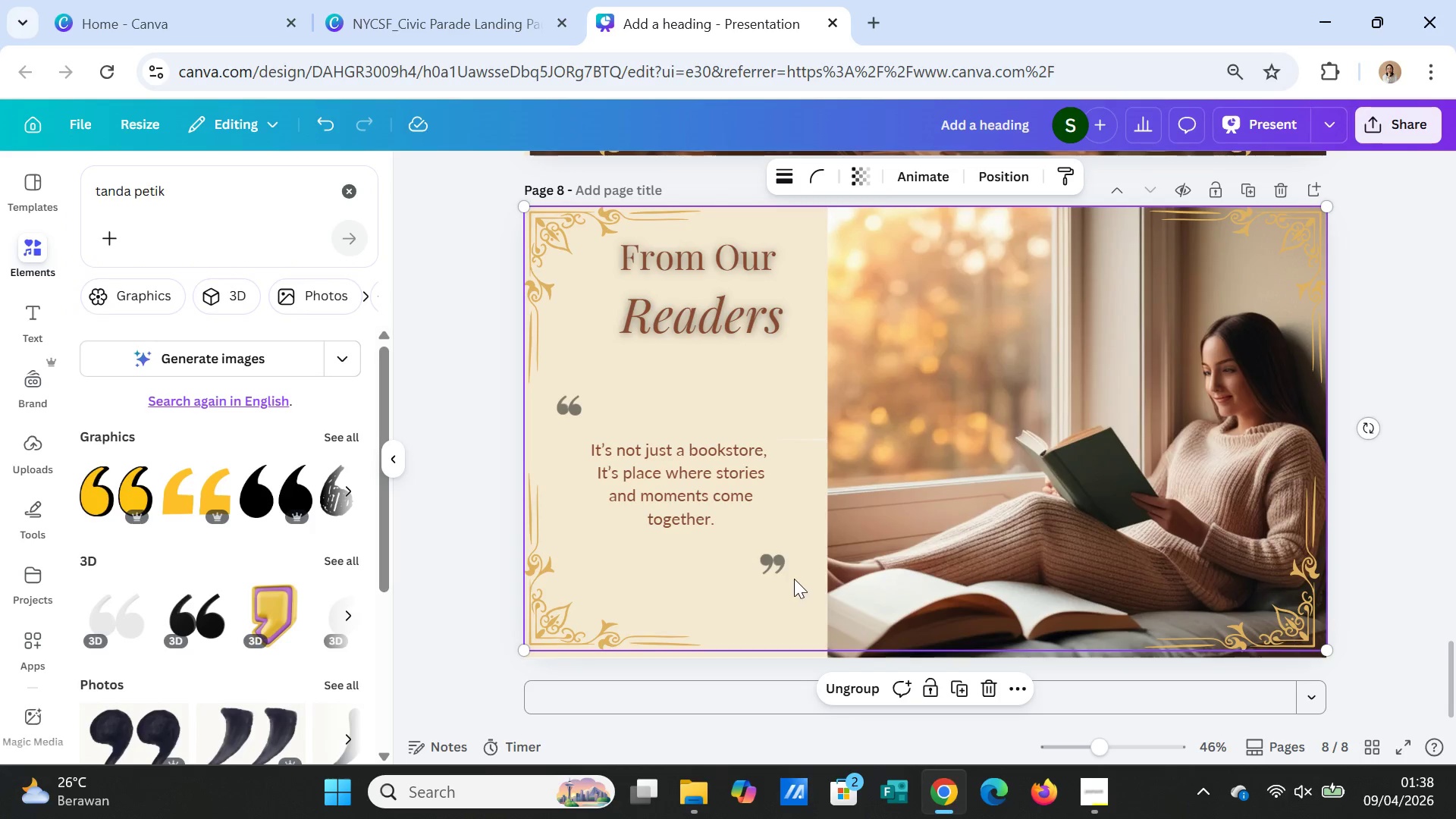 
left_click([780, 571])
 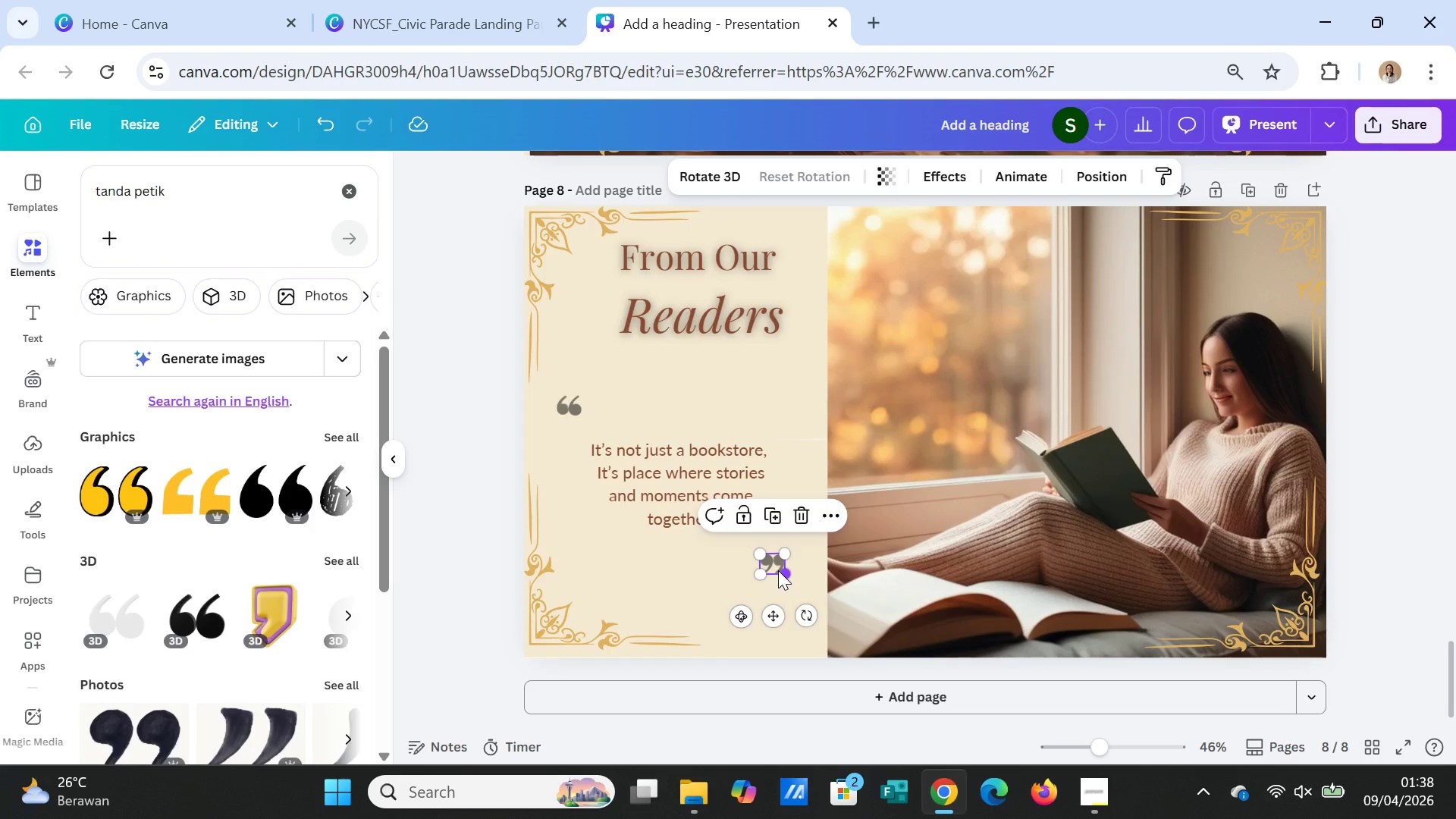 
left_click_drag(start_coordinate=[778, 570], to_coordinate=[773, 557])
 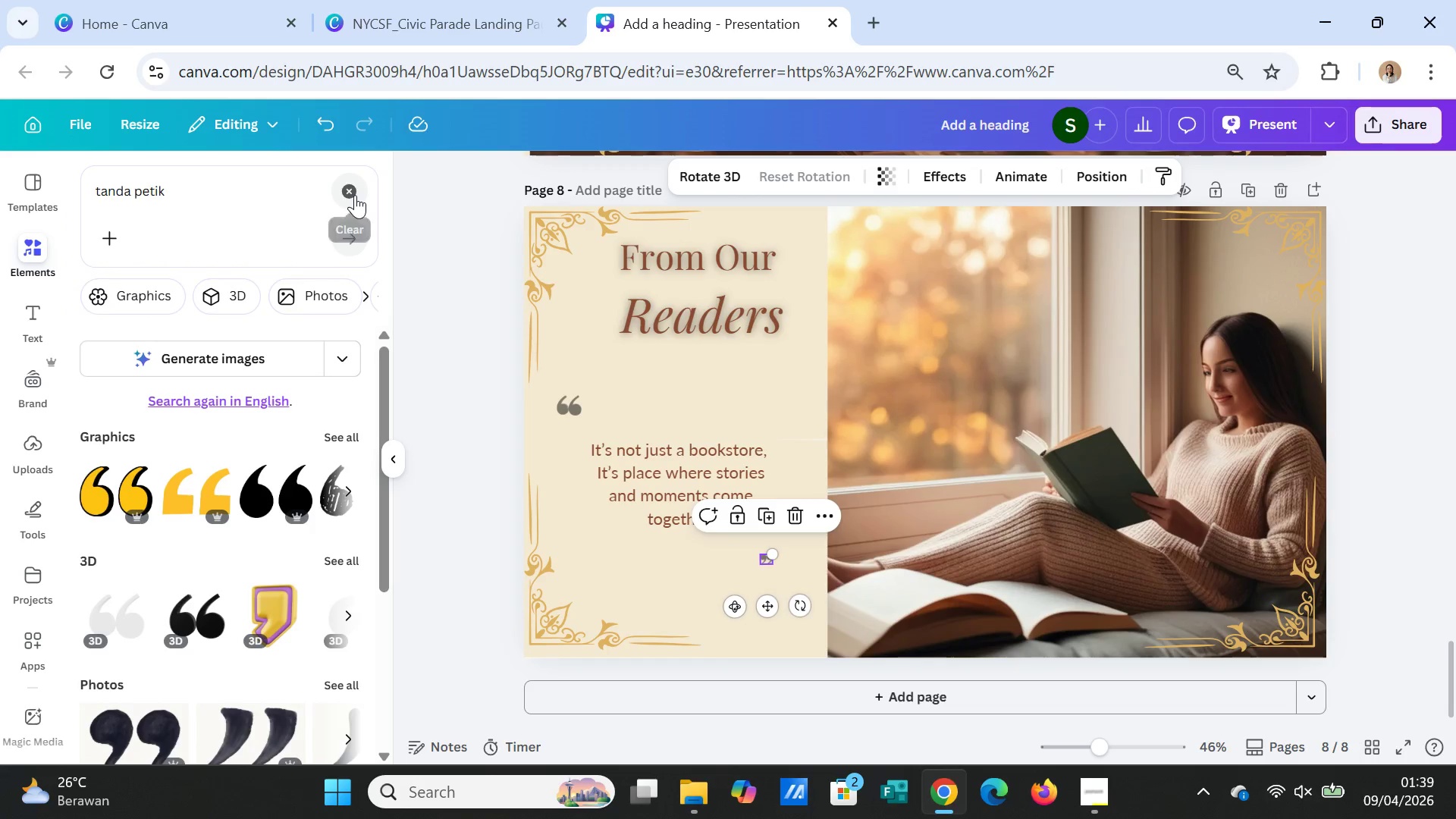 
left_click([324, 135])
 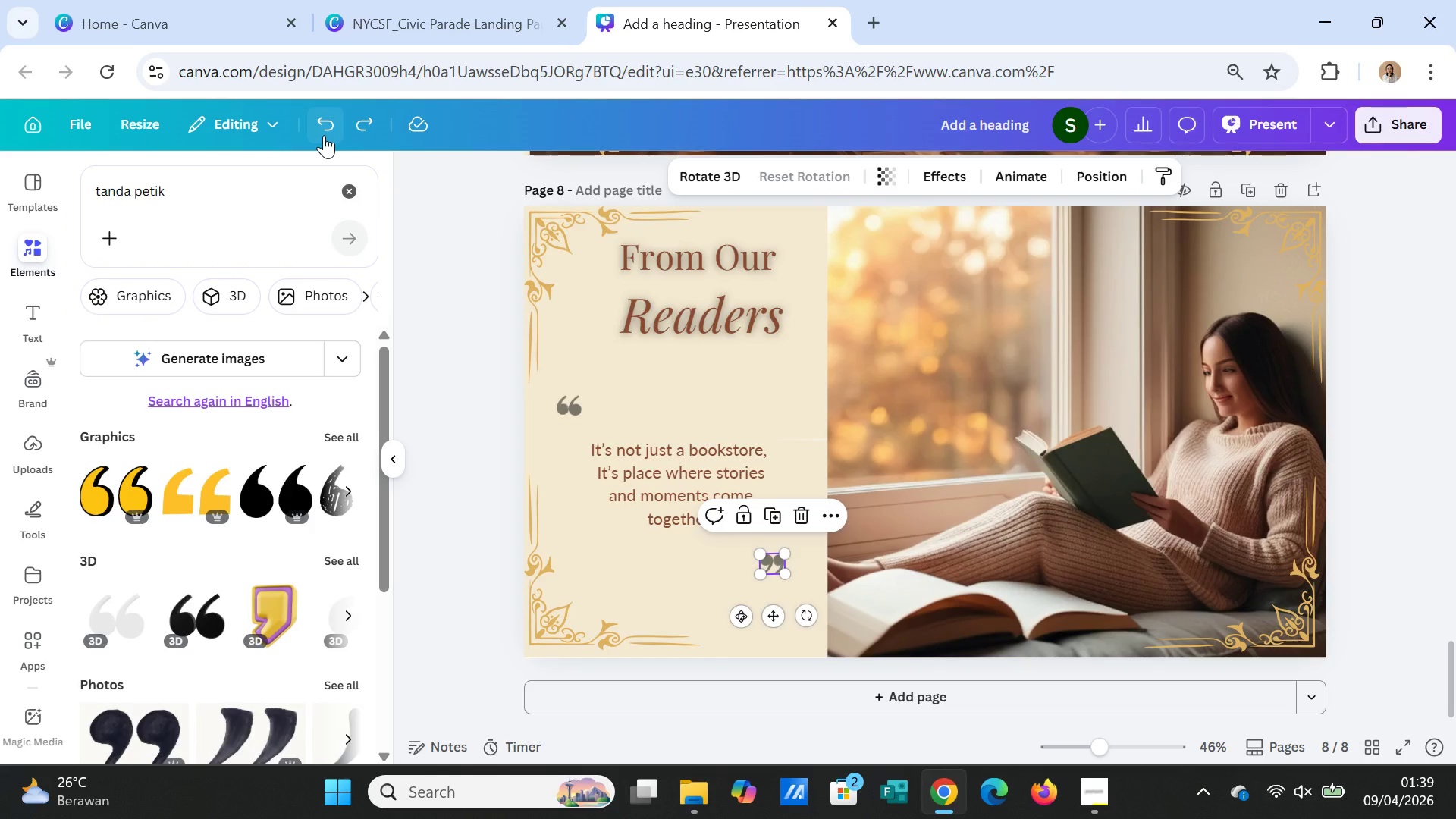 
left_click([324, 135])
 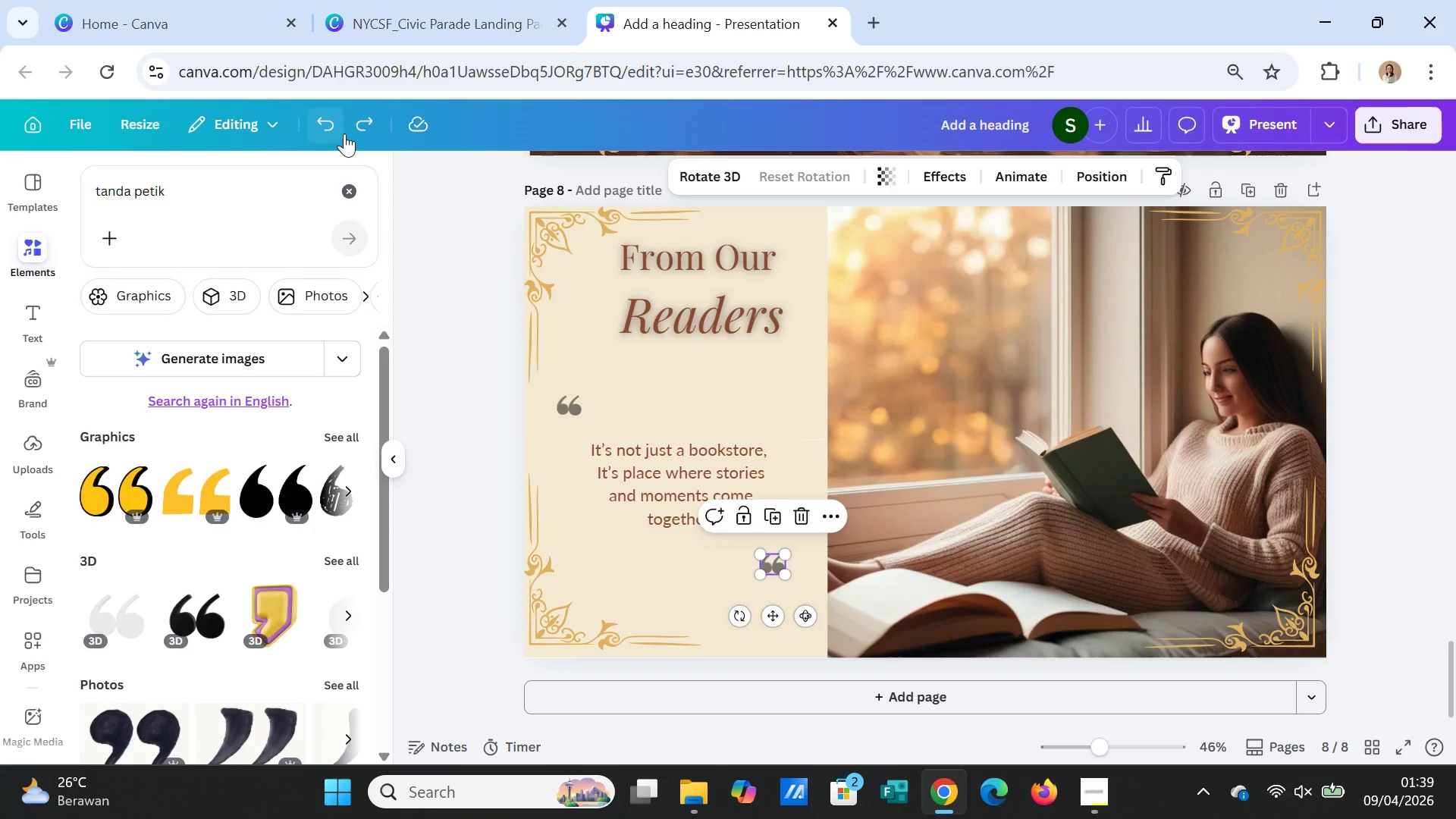 
left_click([361, 129])
 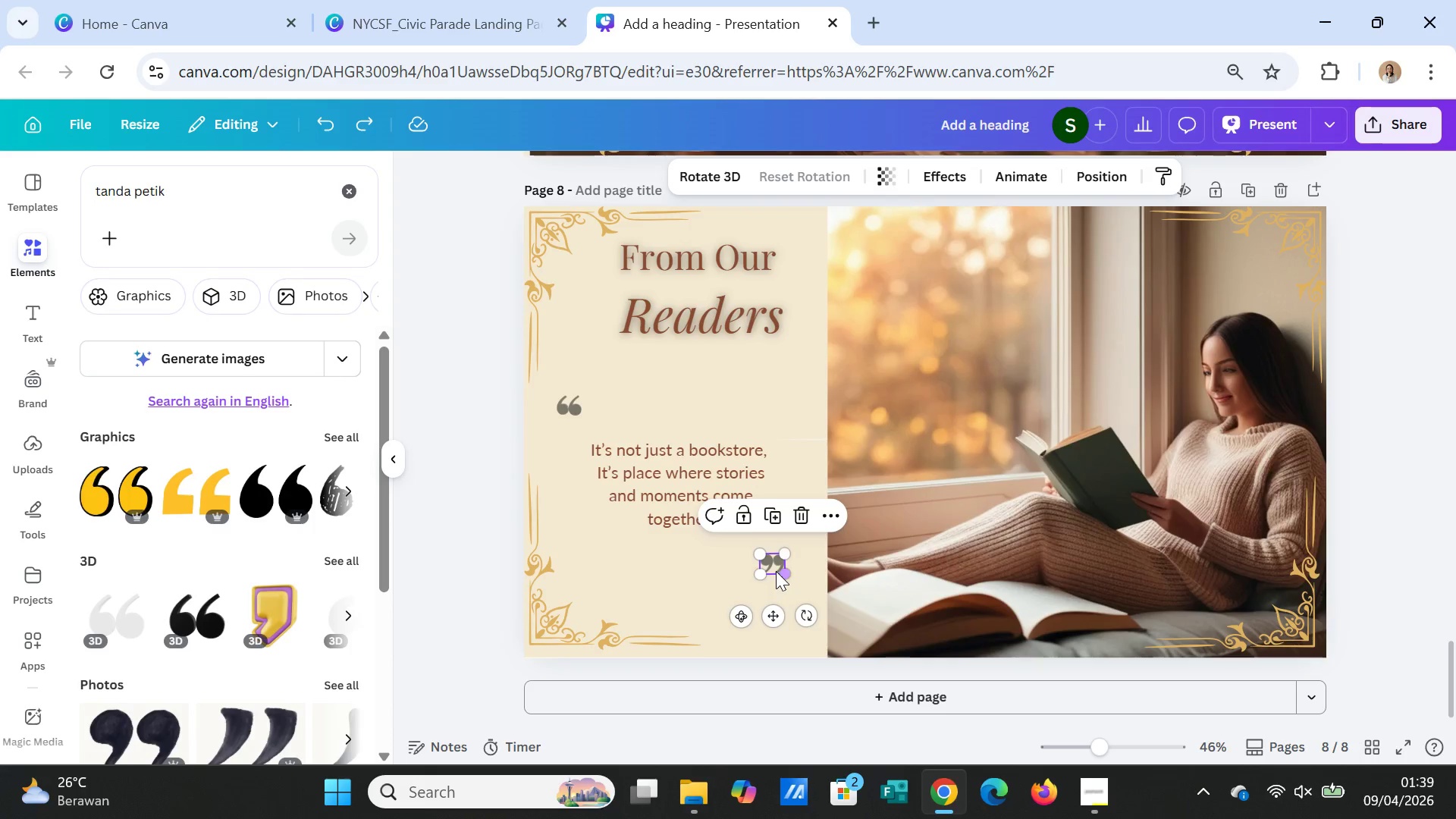 
left_click([792, 573])
 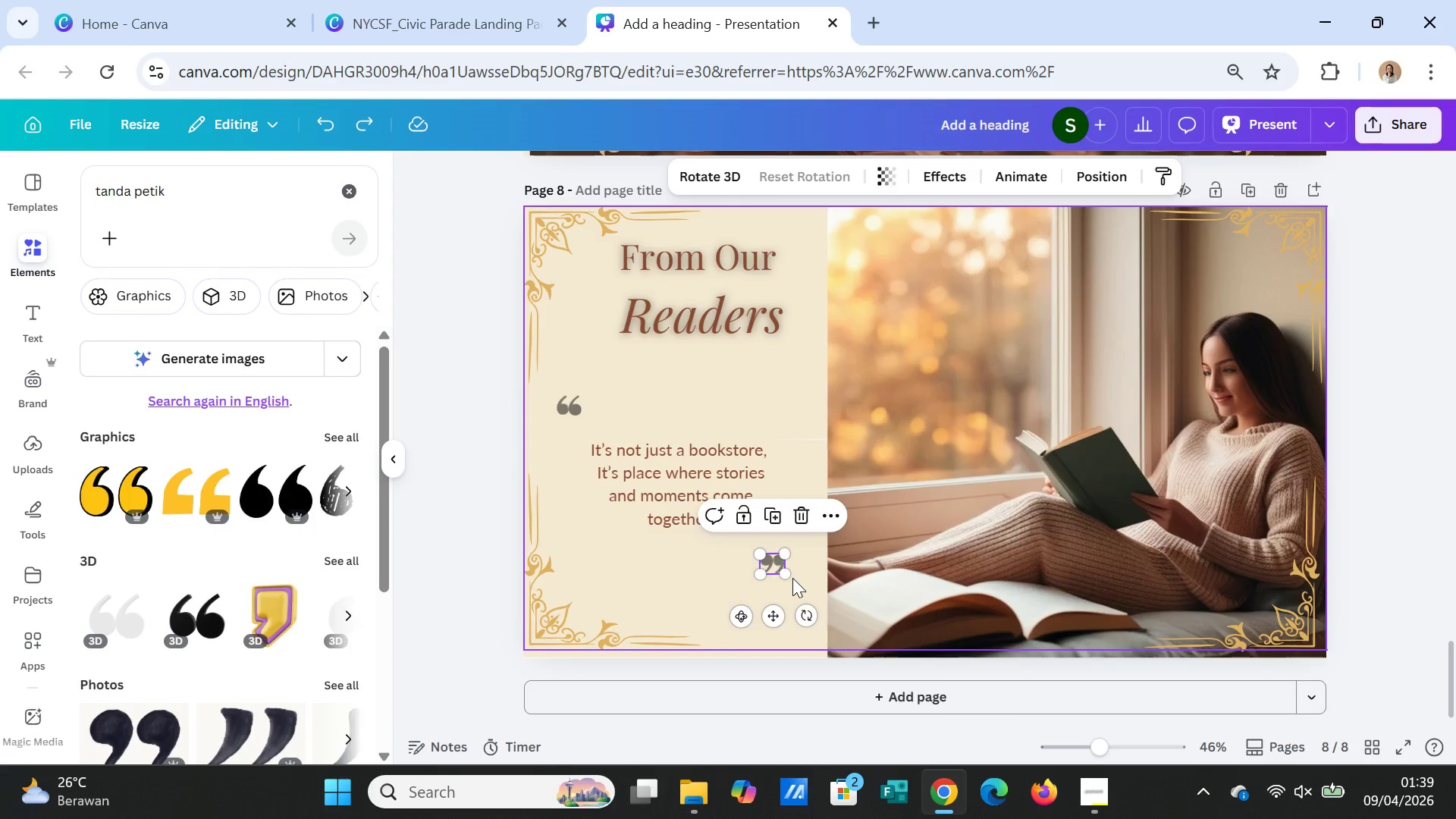 
left_click([792, 578])
 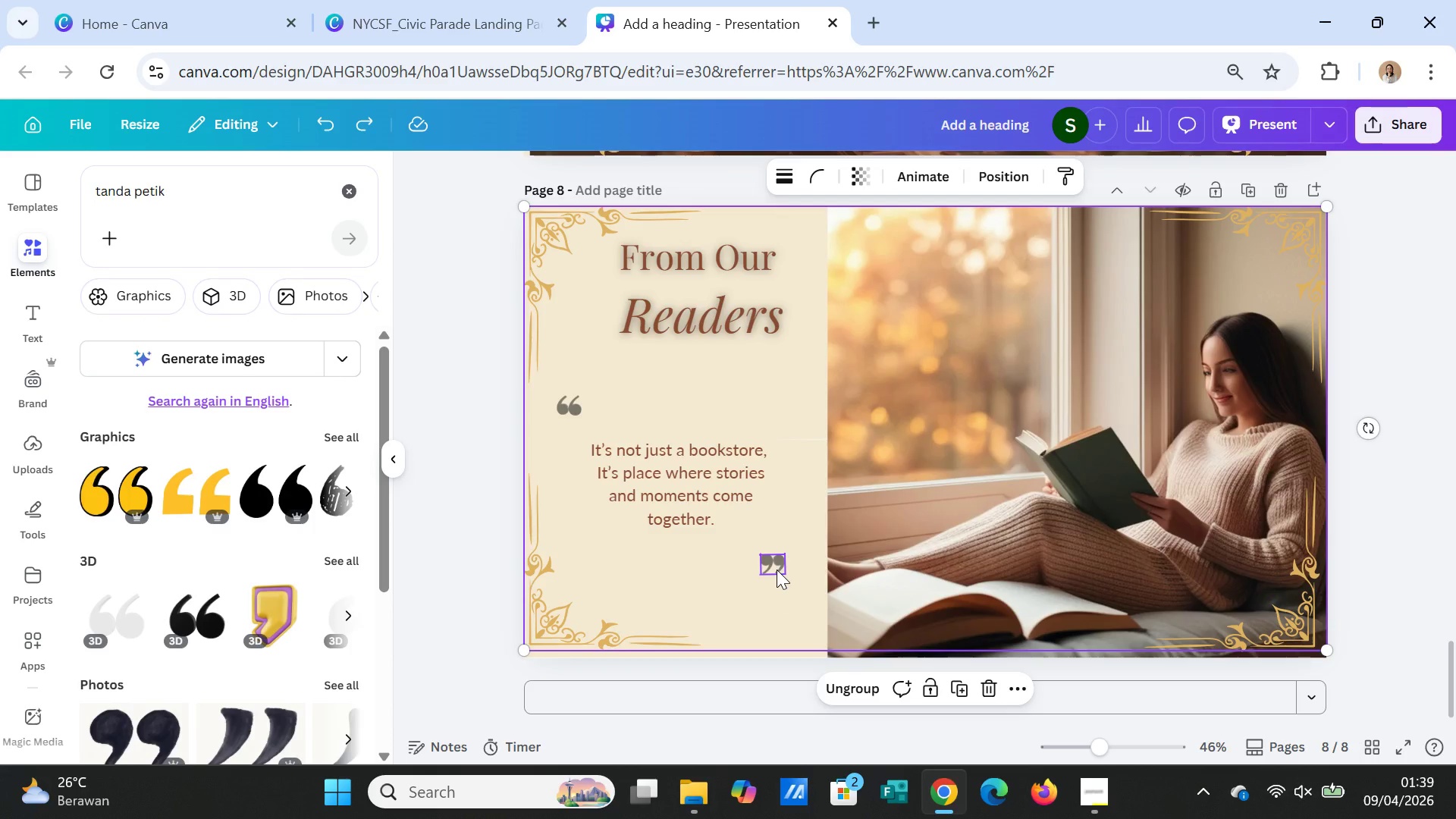 
left_click_drag(start_coordinate=[777, 570], to_coordinate=[778, 560])
 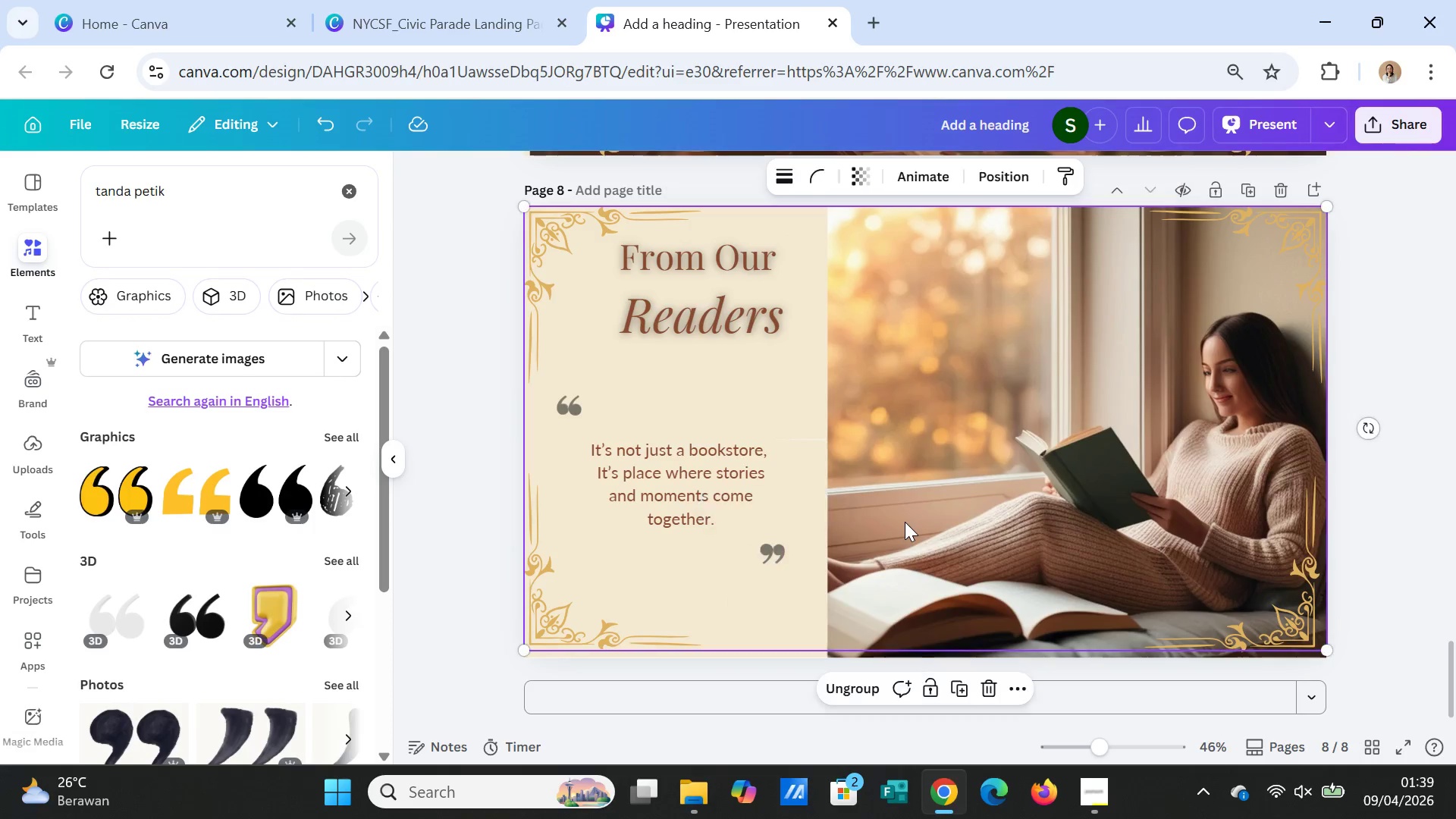 
left_click([905, 522])
 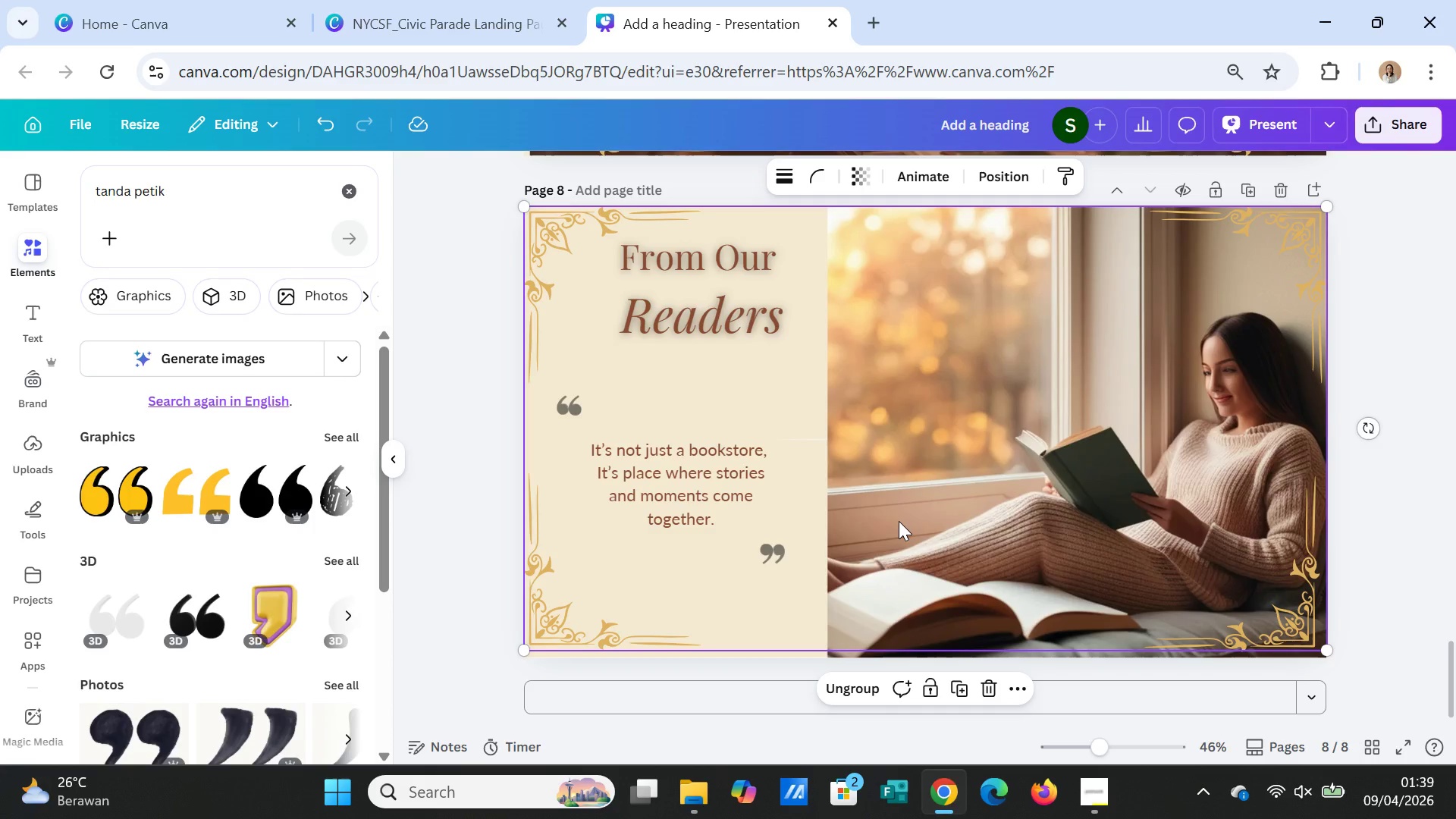 
wait(11.83)
 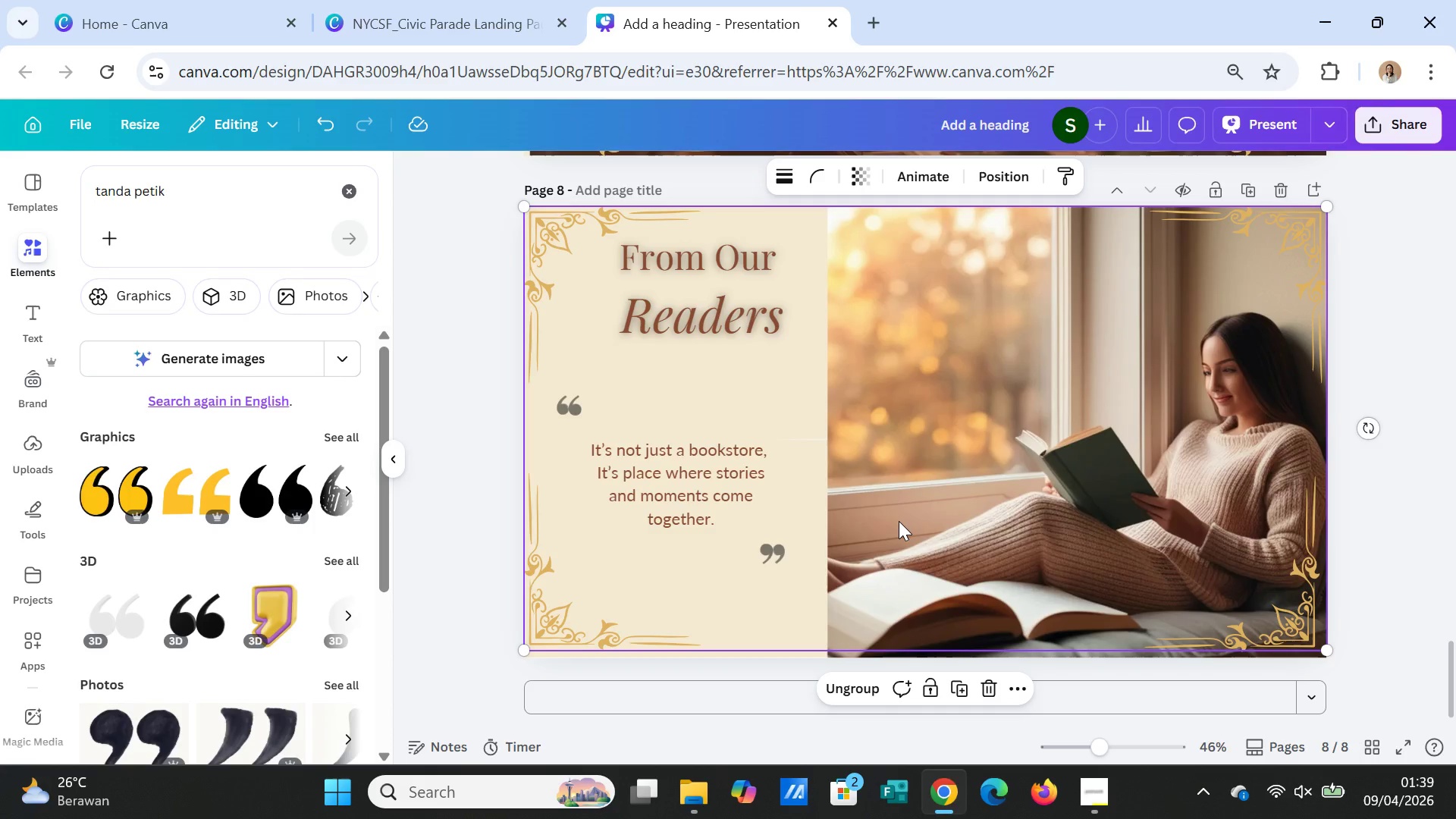 
left_click([1412, 294])
 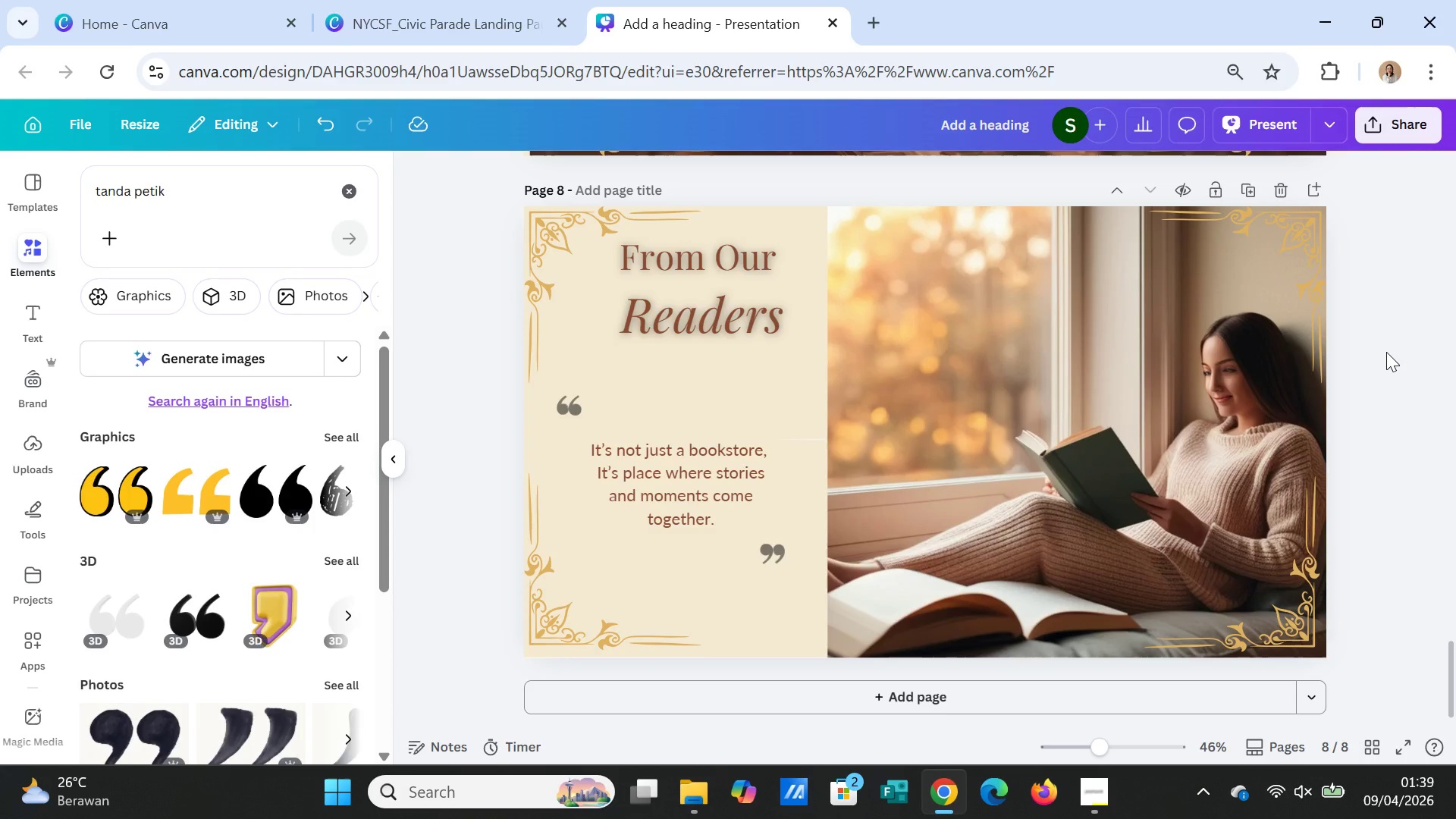 
scroll: coordinate [1395, 456], scroll_direction: up, amount: 9.0
 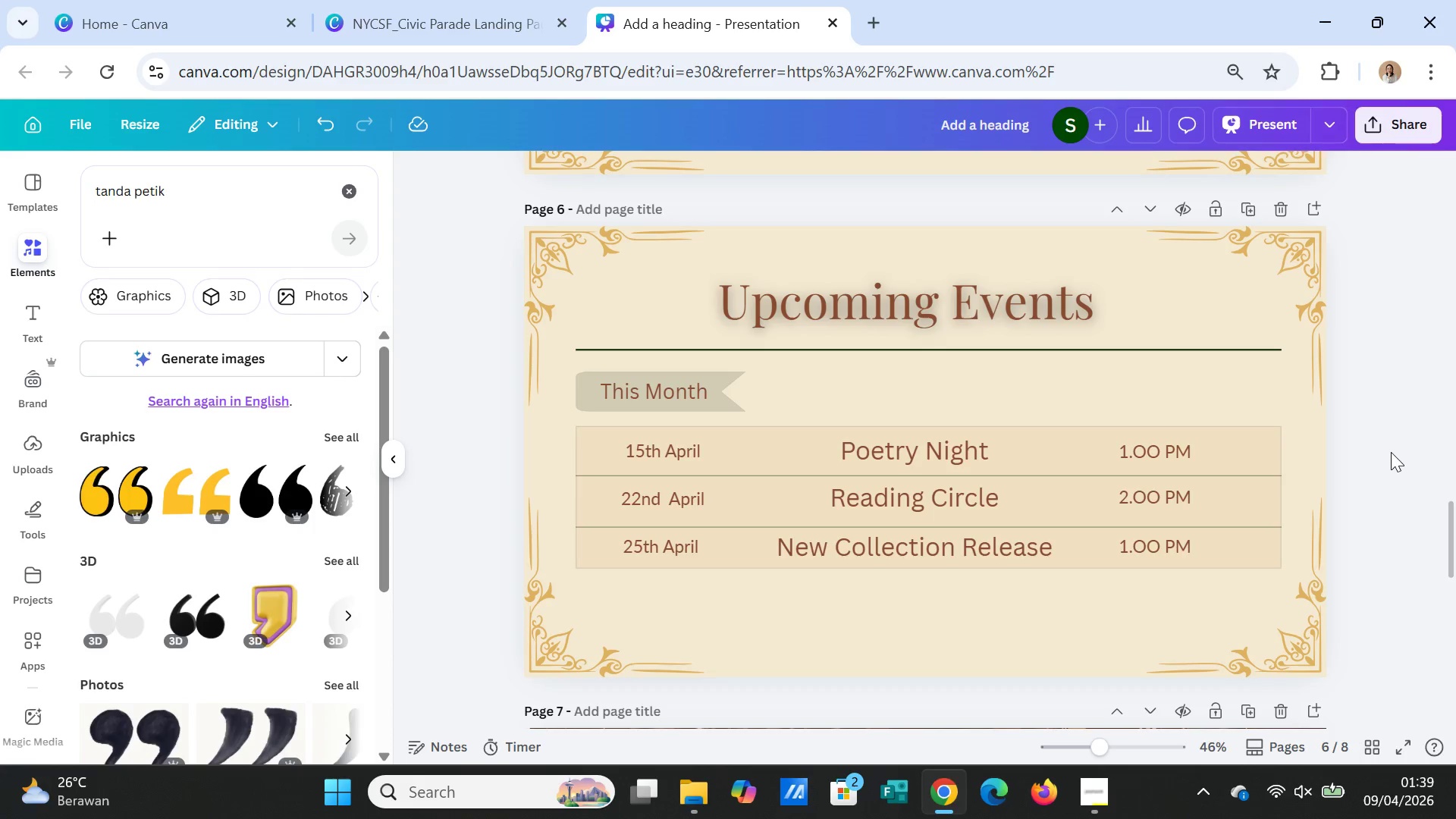 
wait(10.26)
 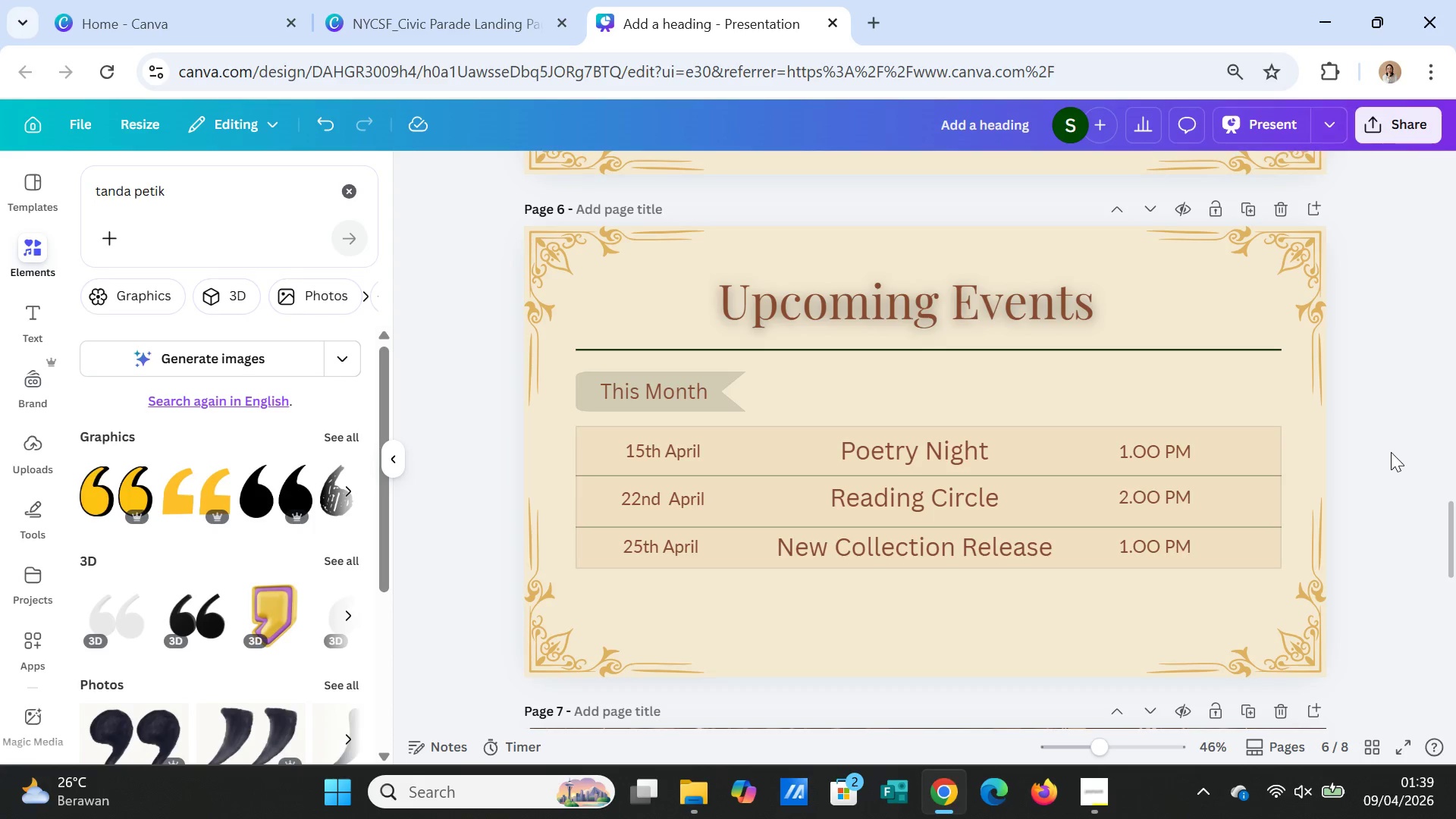 
left_click([1123, 457])
 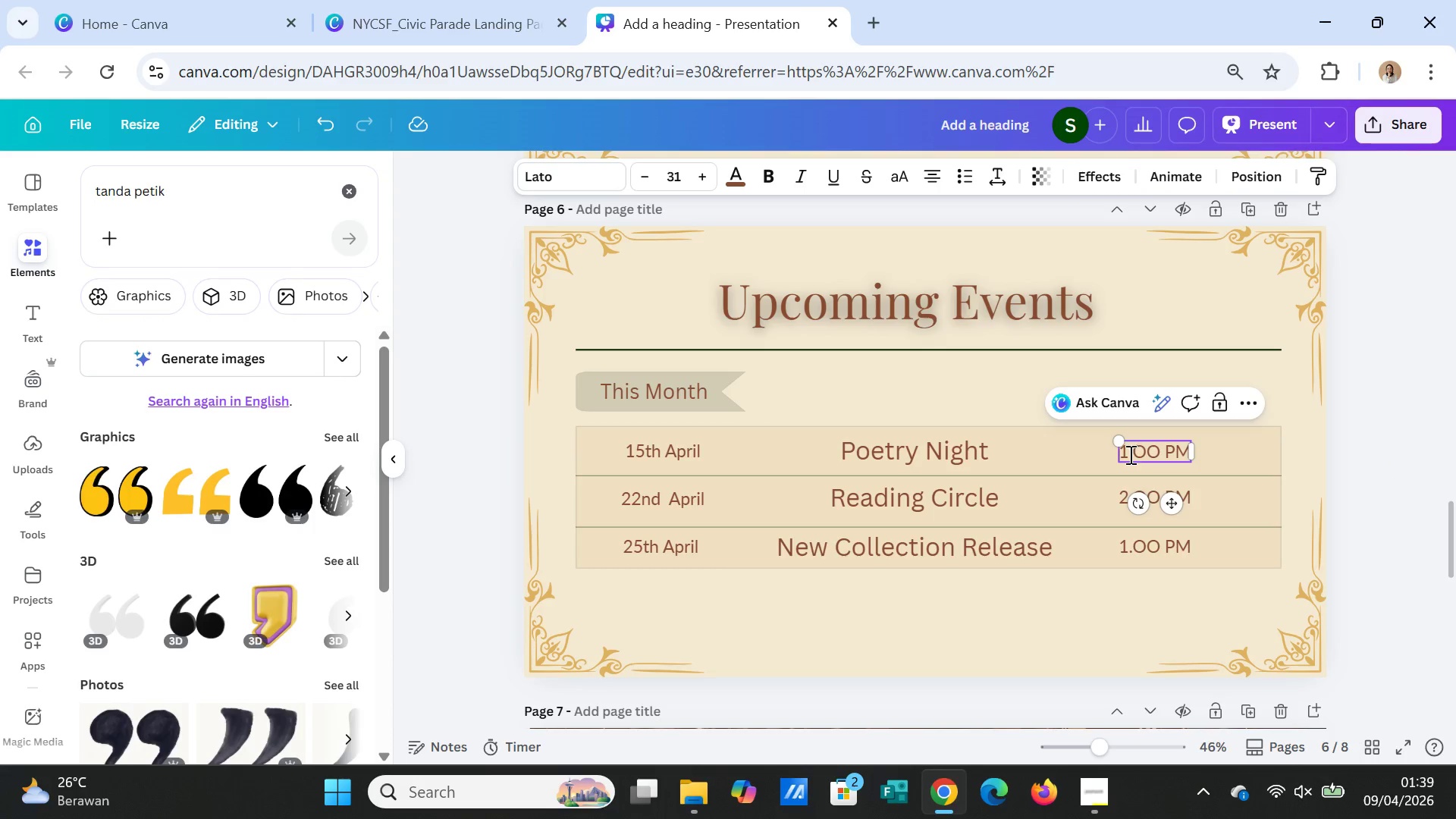 
left_click([1129, 454])
 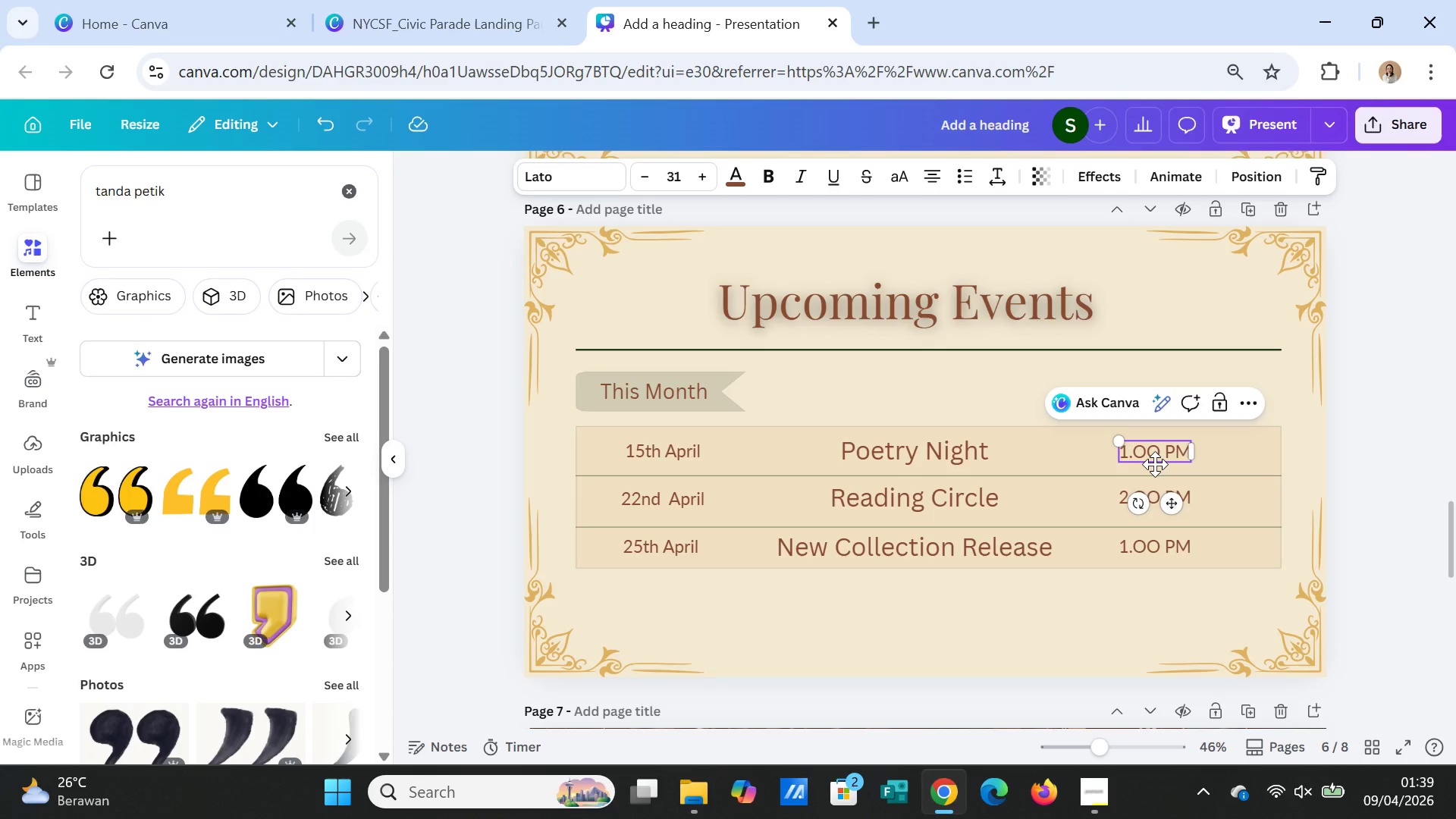 
key(Backspace)
 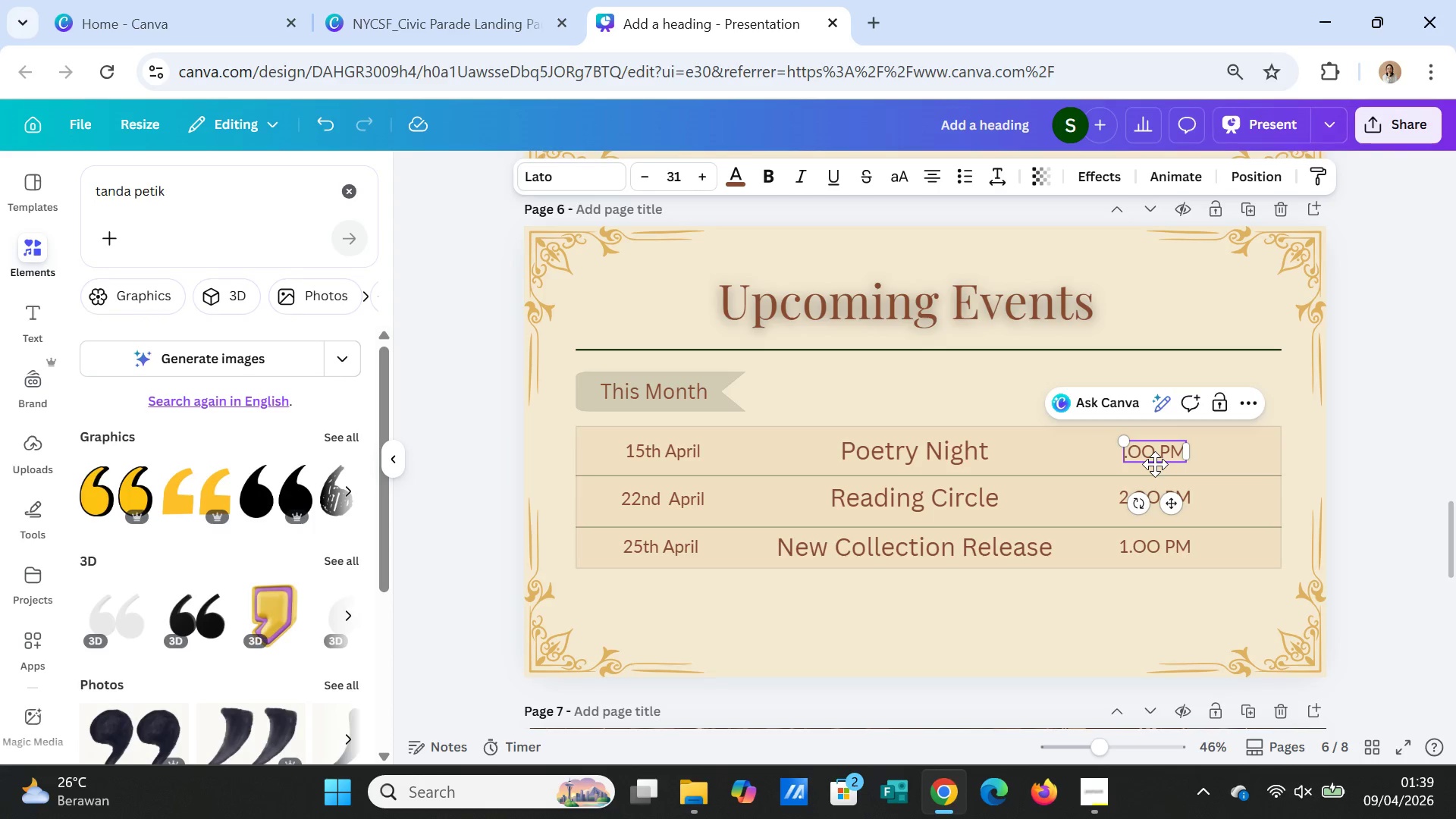 
wait(6.66)
 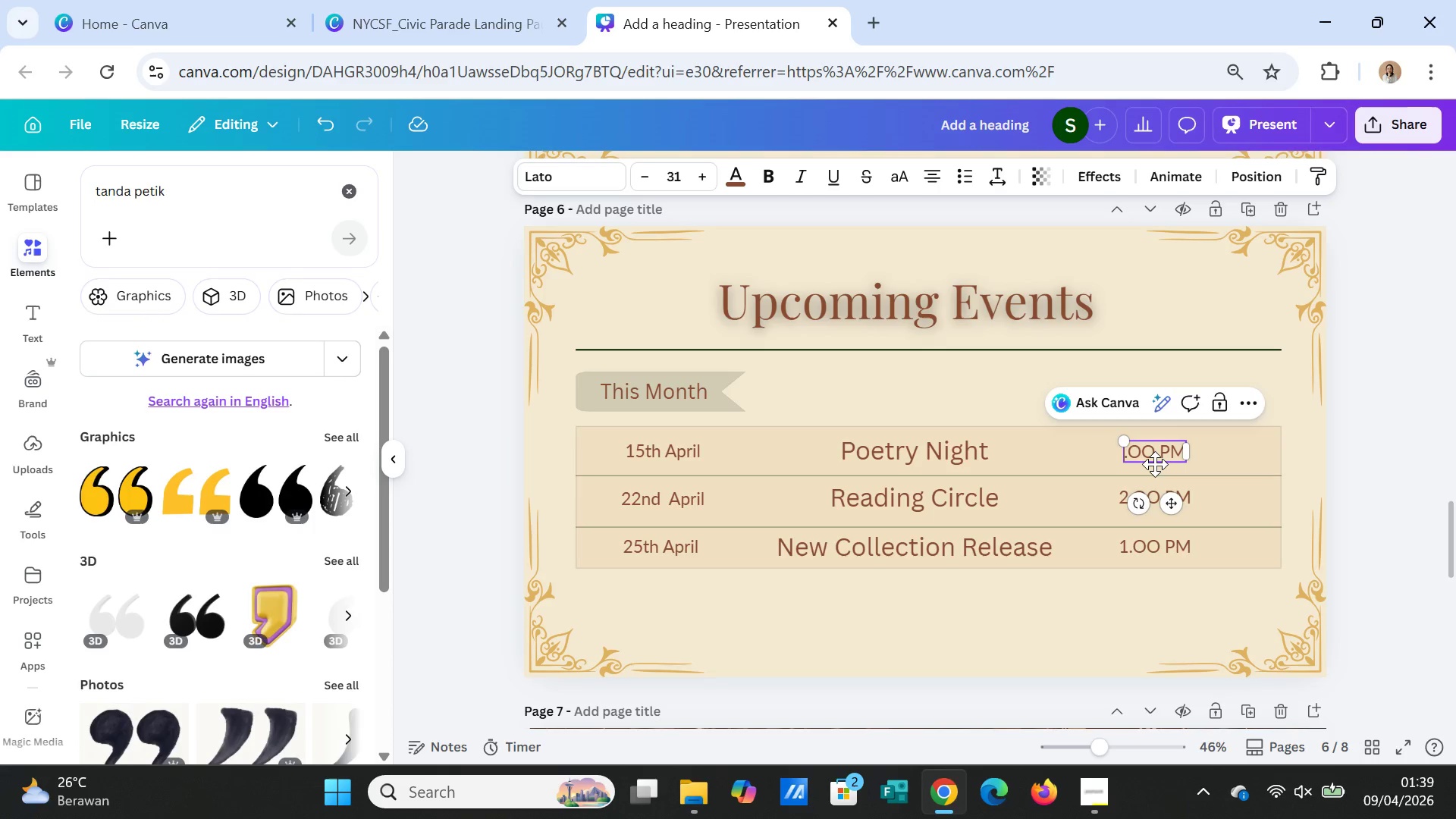 
type(19)
 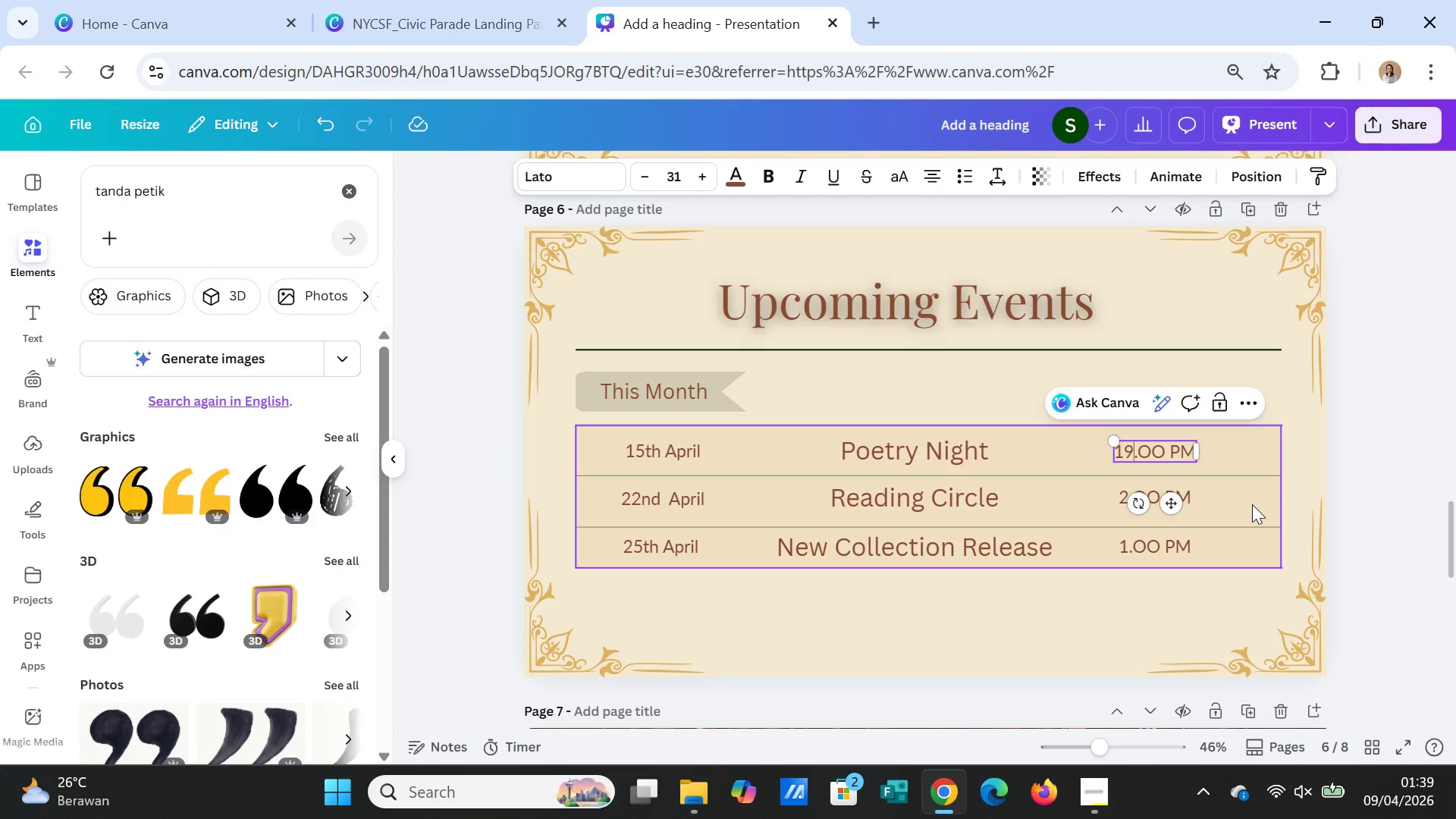 
left_click([1252, 504])
 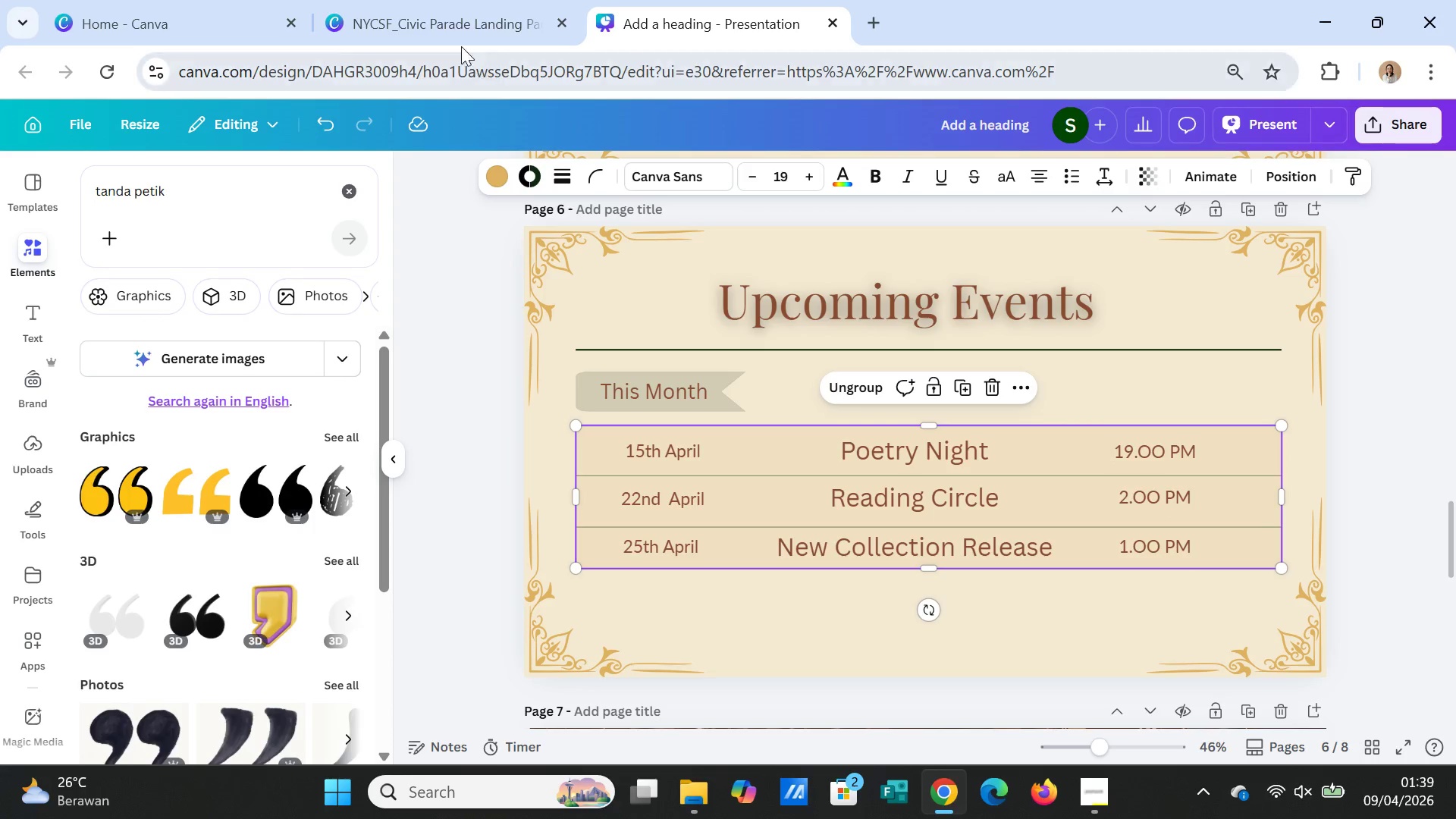 
left_click([432, 22])
 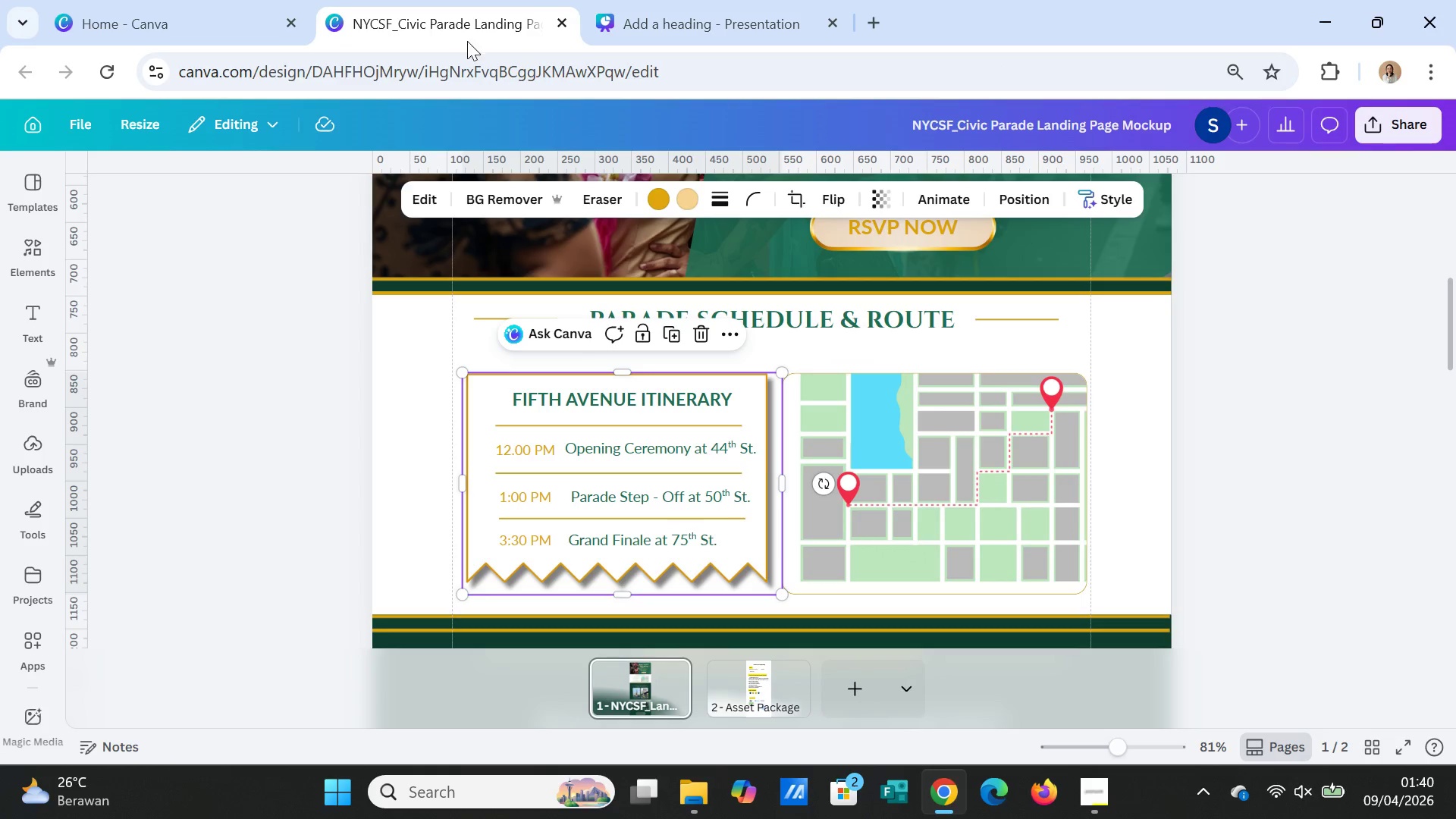 
left_click([675, 0])
 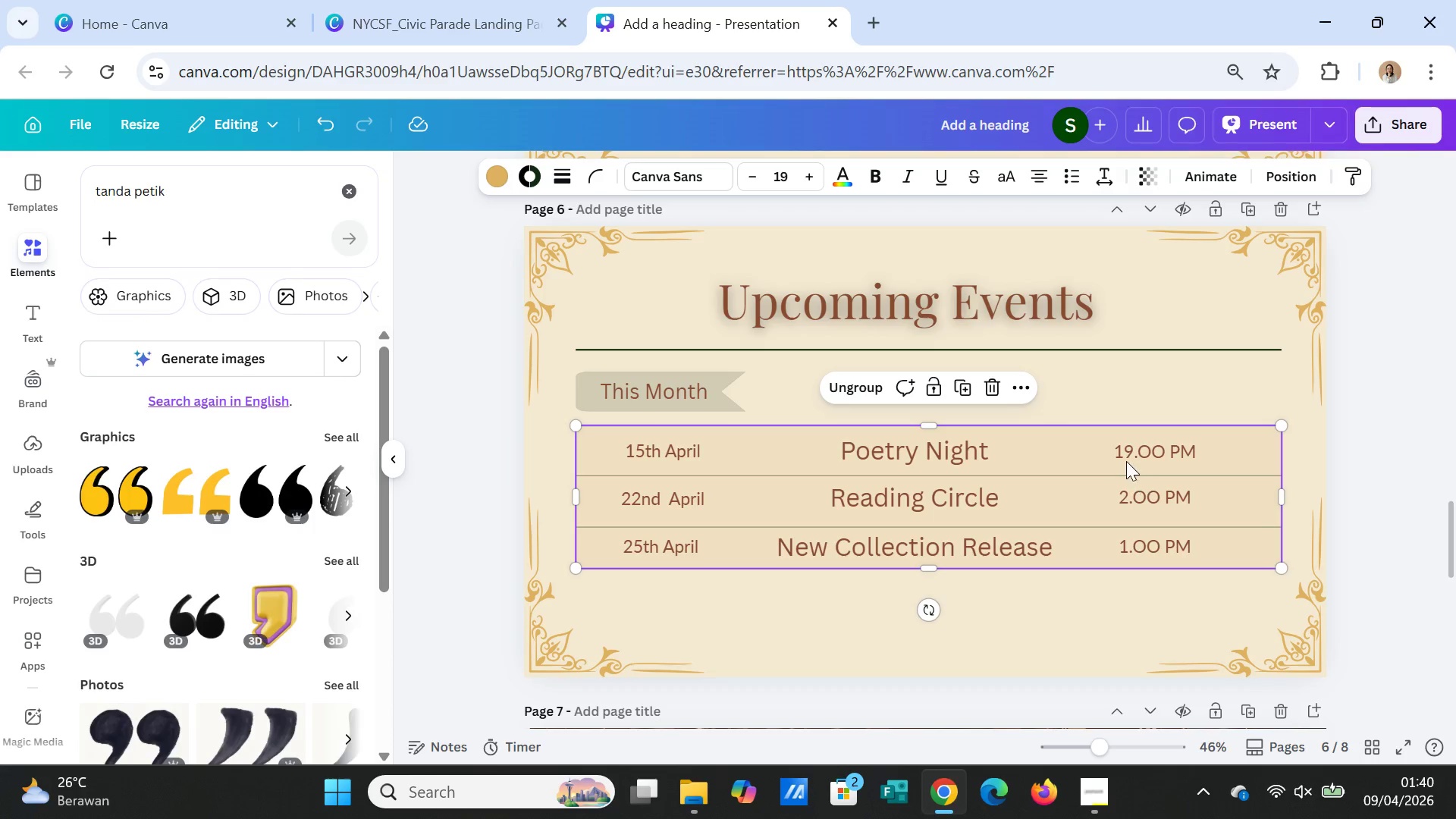 
wait(24.28)
 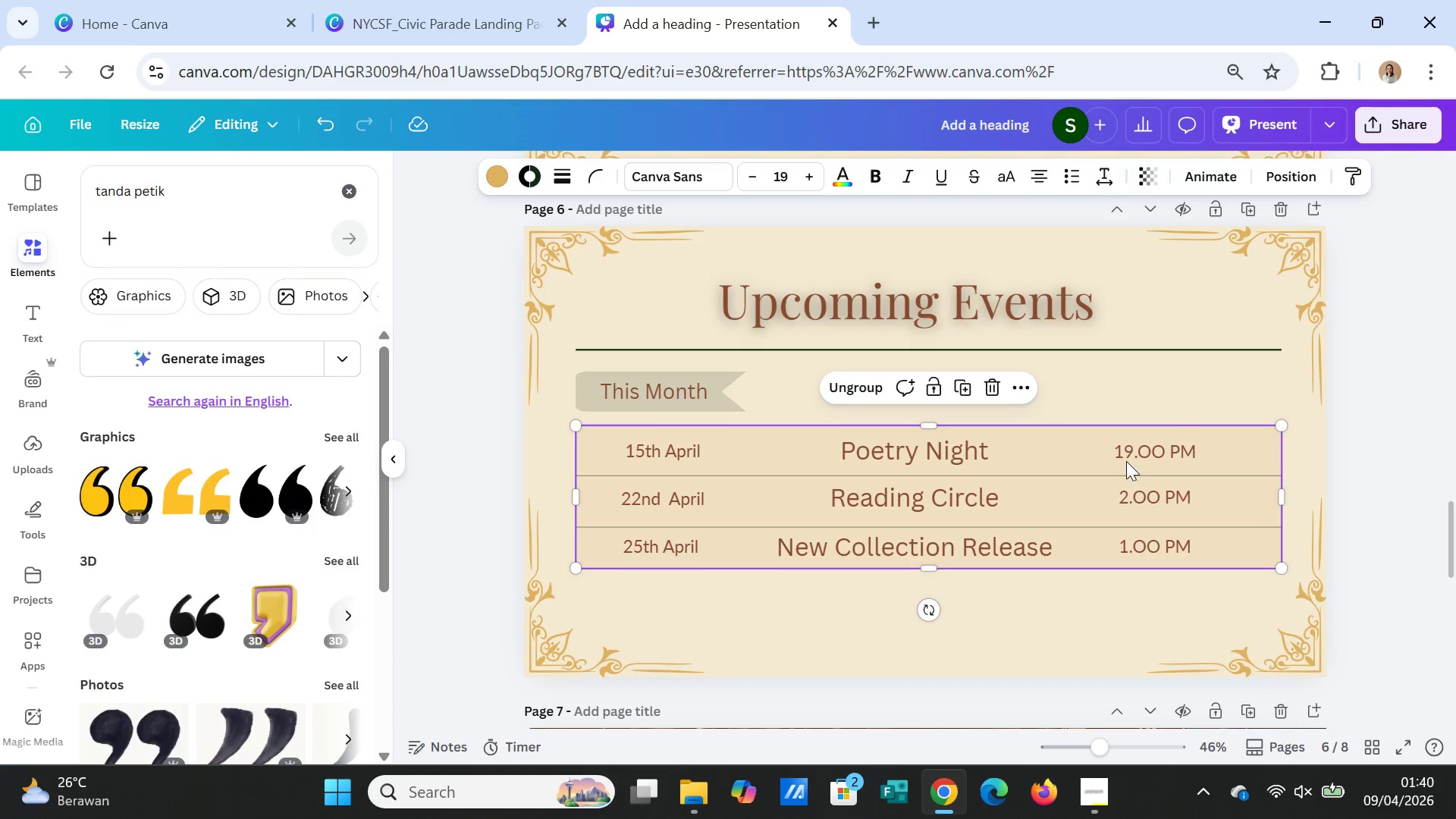 
double_click([1125, 453])
 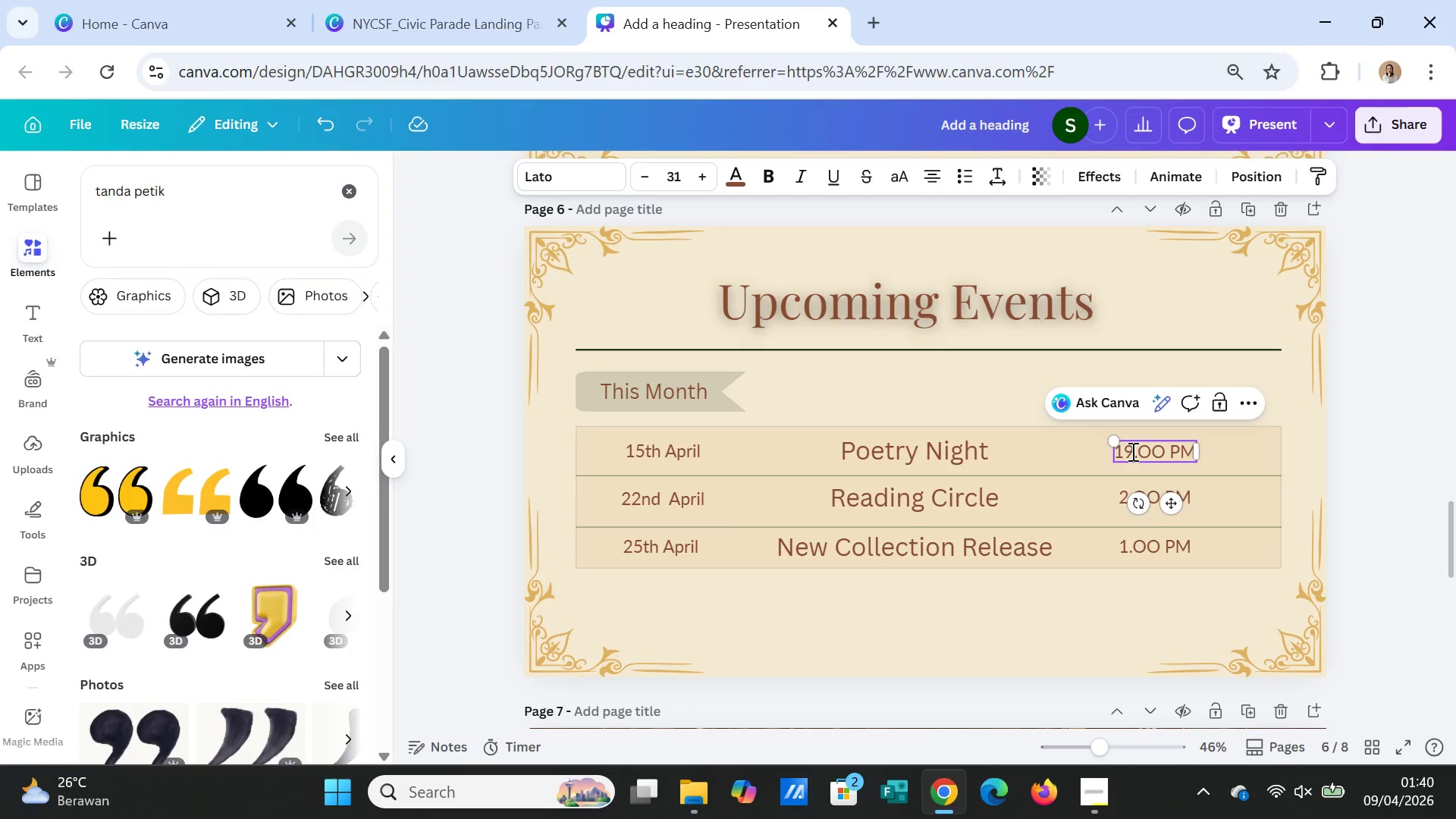 
left_click_drag(start_coordinate=[1131, 451], to_coordinate=[1112, 450])
 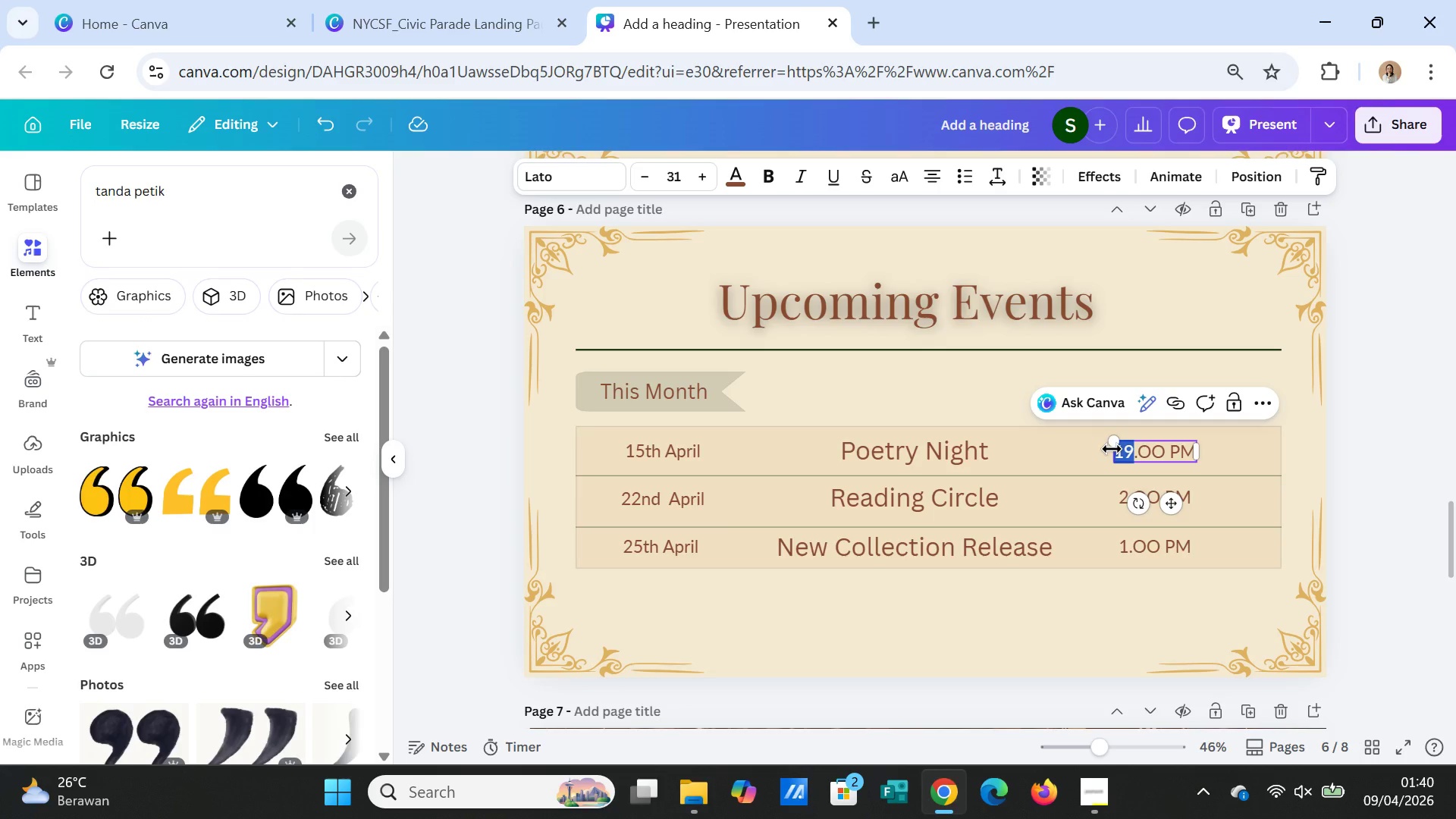 
wait(6.11)
 